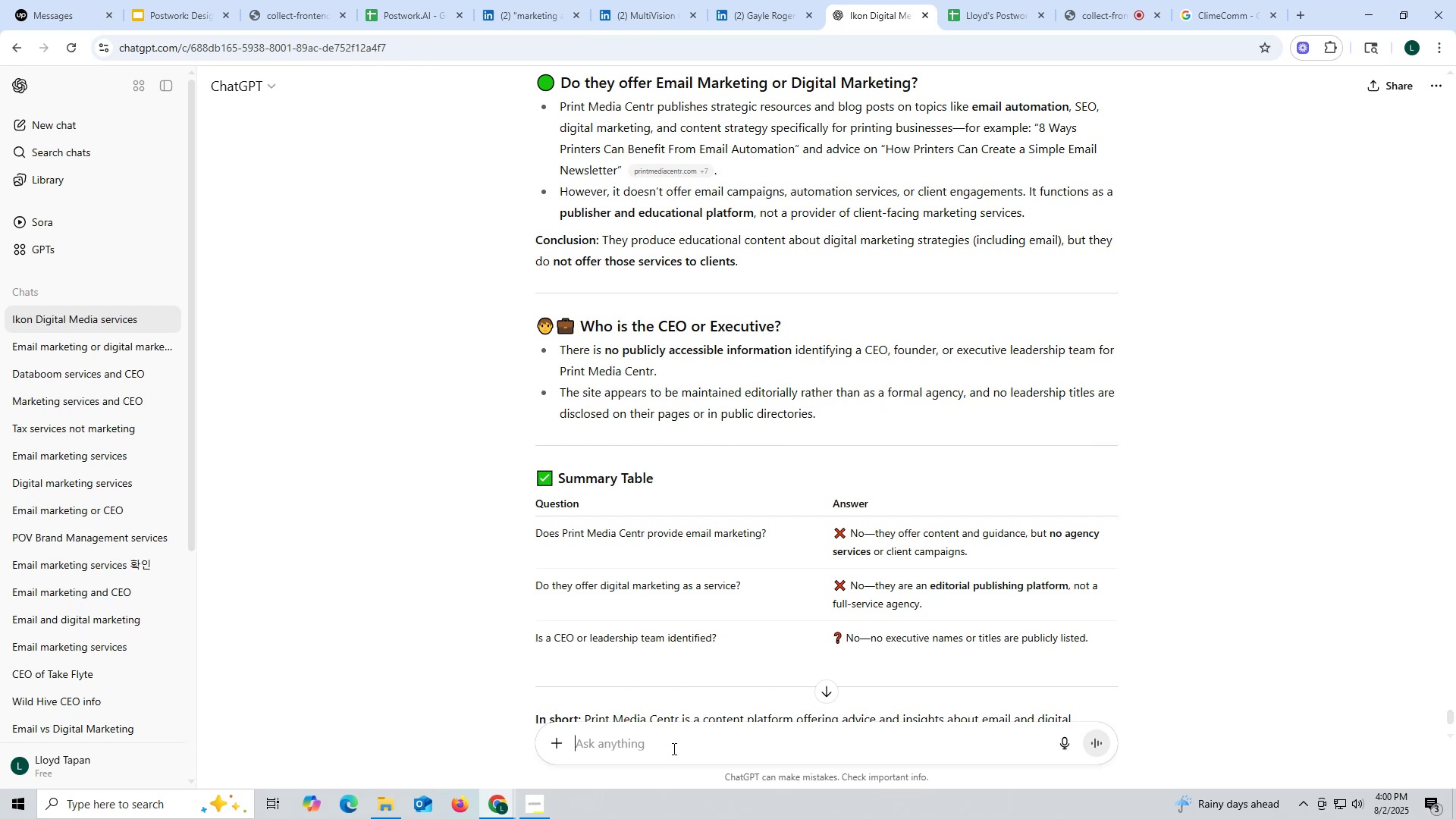 
key(Control+V)
 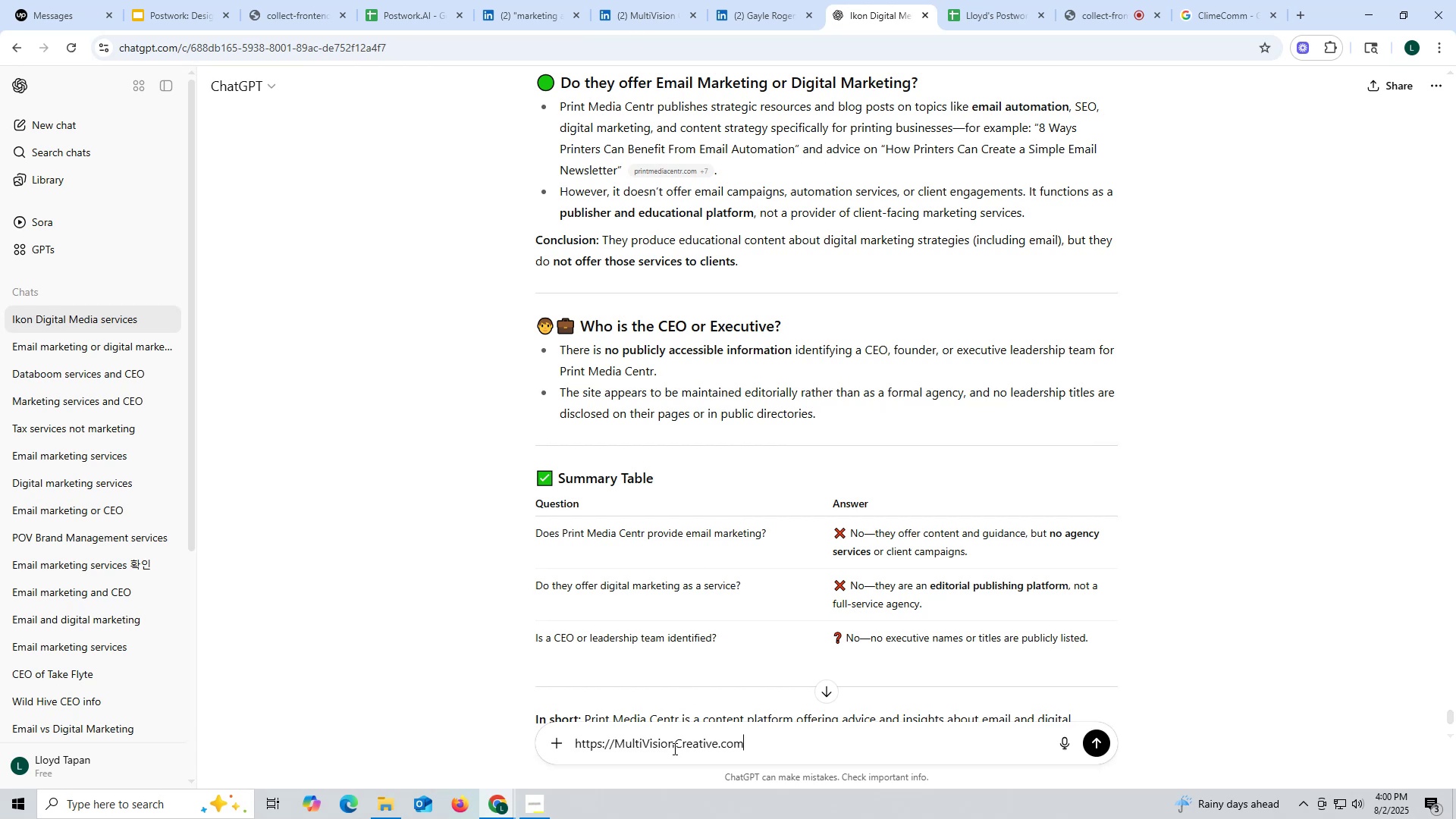 
key(Space)
 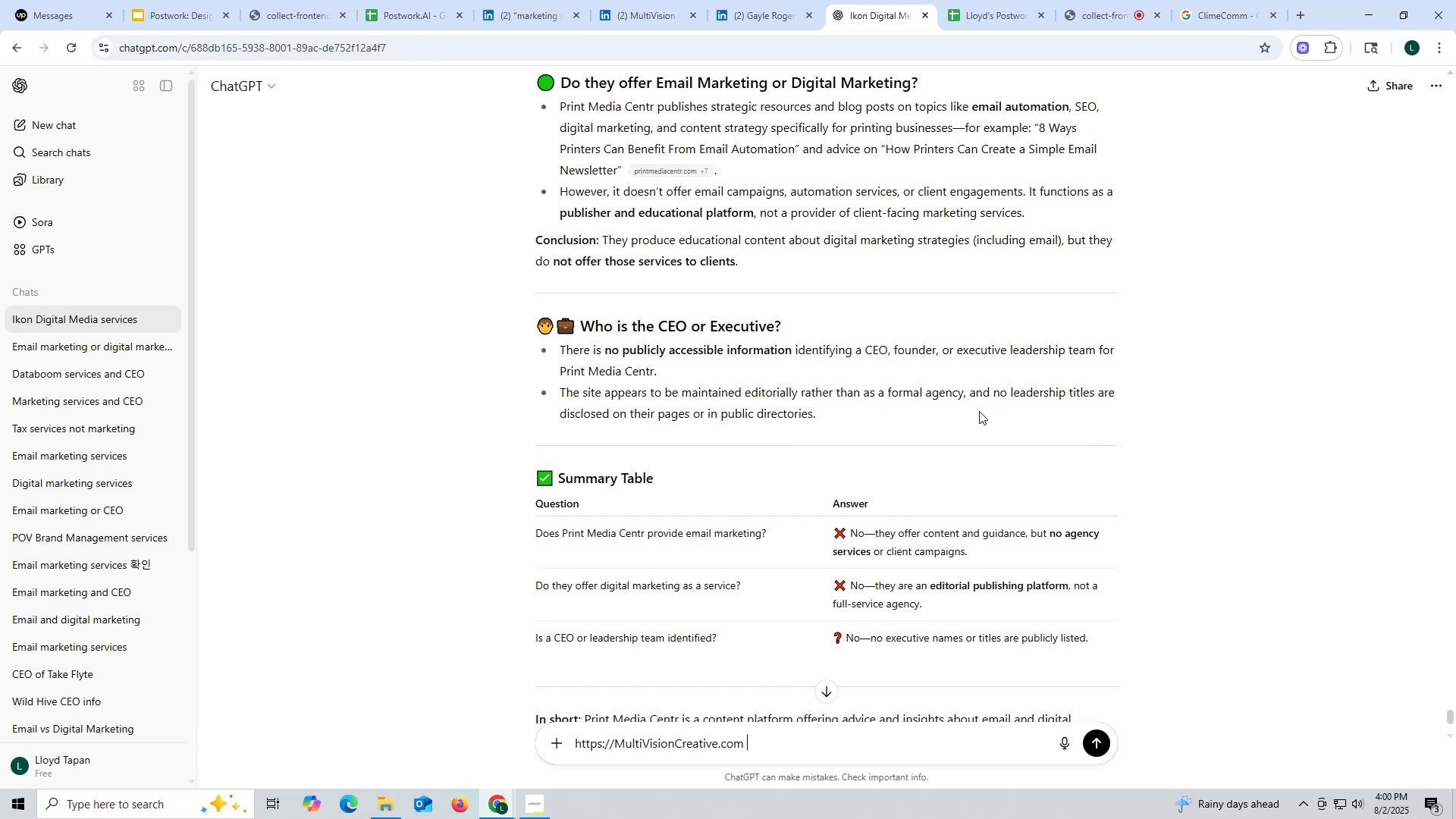 
scroll: coordinate [912, 282], scroll_direction: up, amount: 3.0
 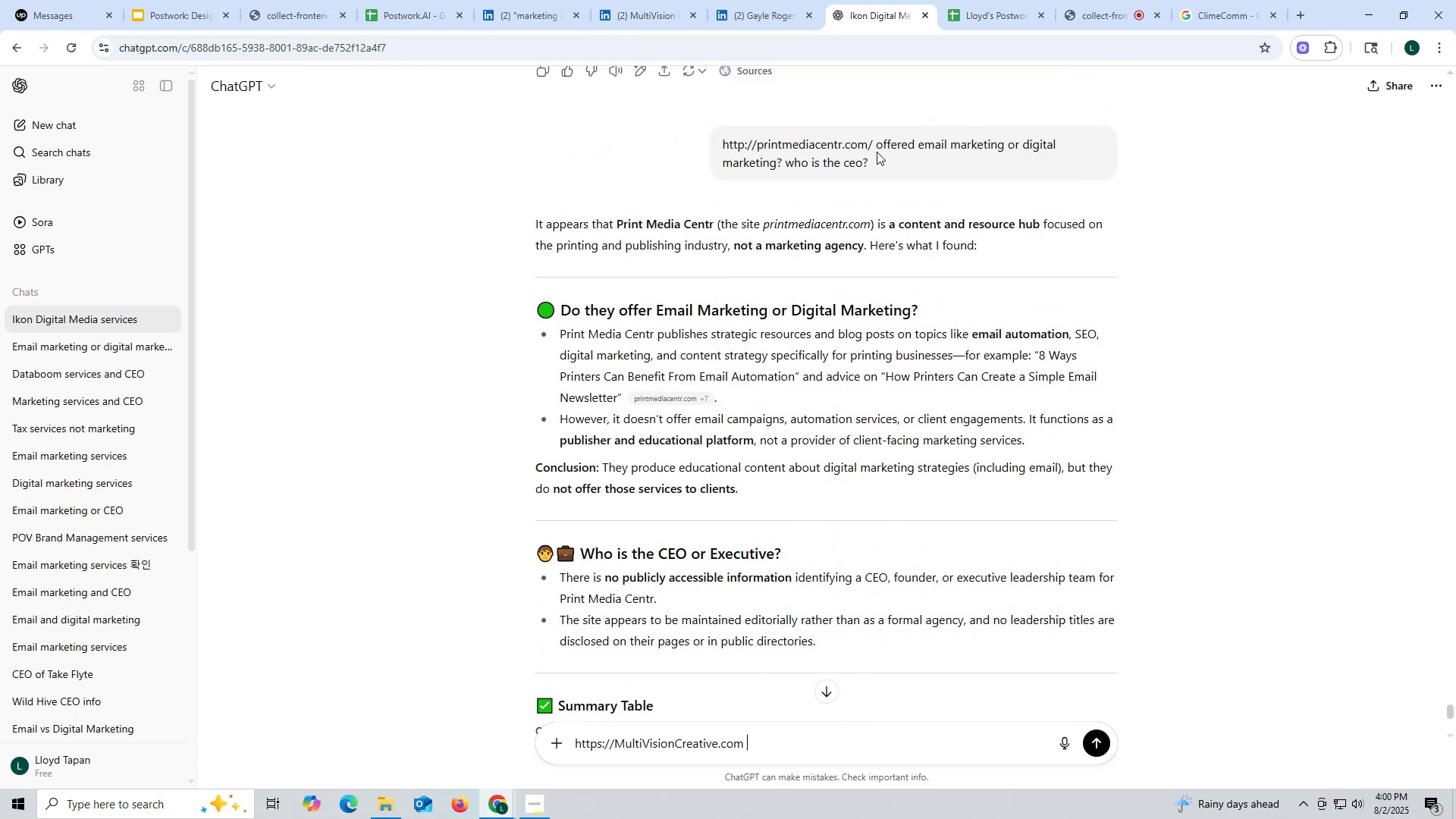 
left_click_drag(start_coordinate=[874, 146], to_coordinate=[914, 165])
 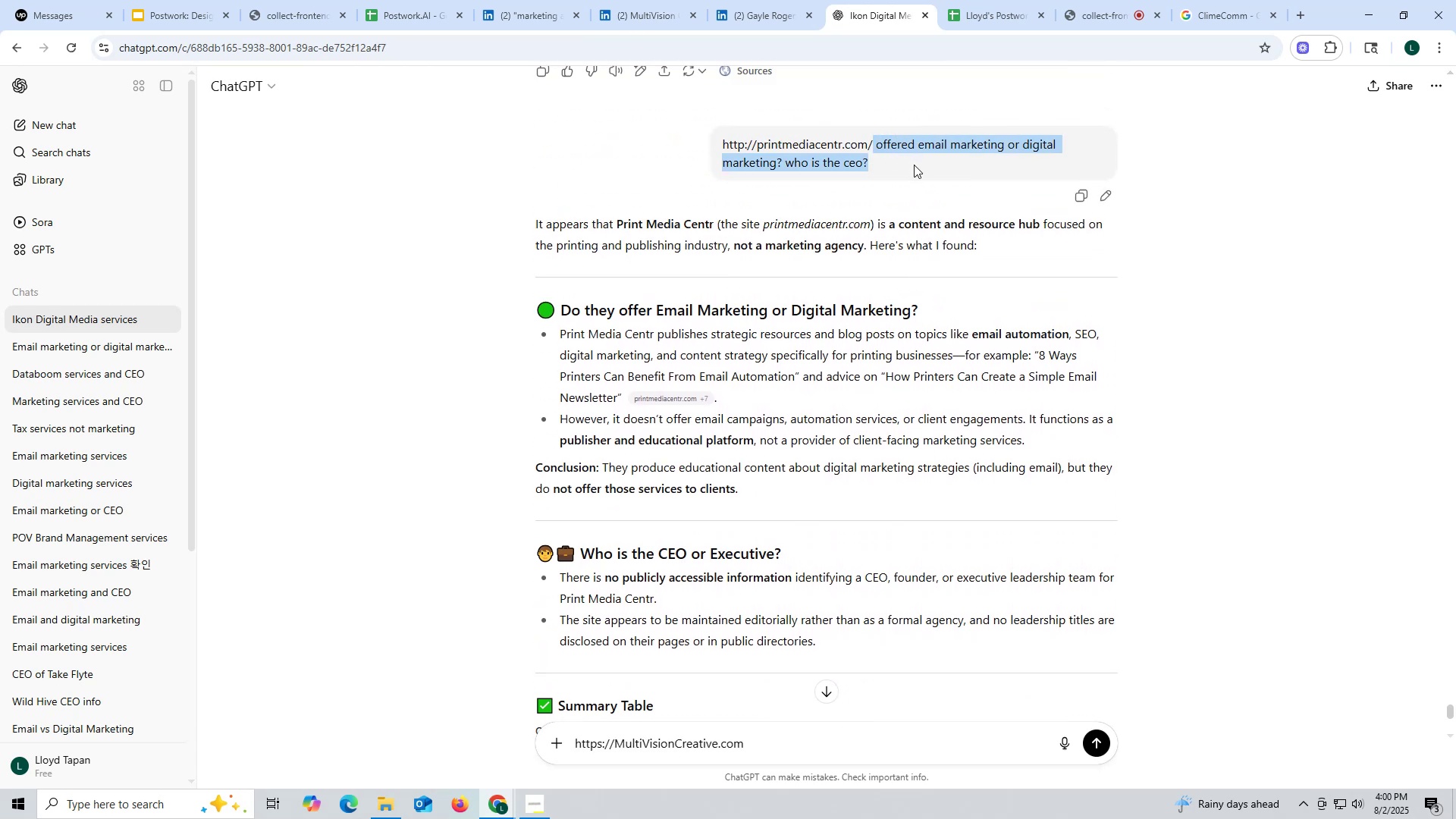 
key(Control+ControlLeft)
 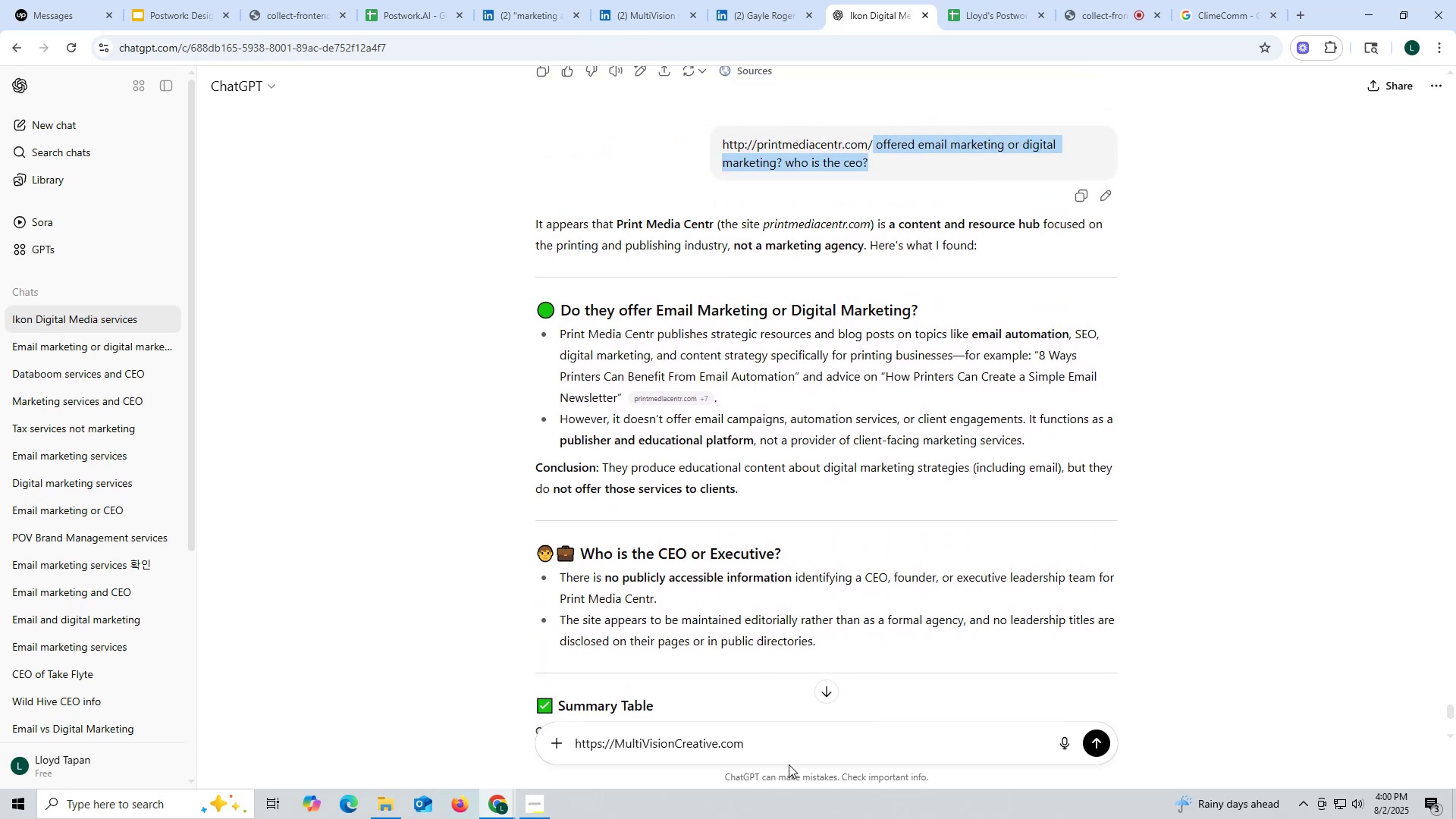 
key(Control+ControlLeft)
 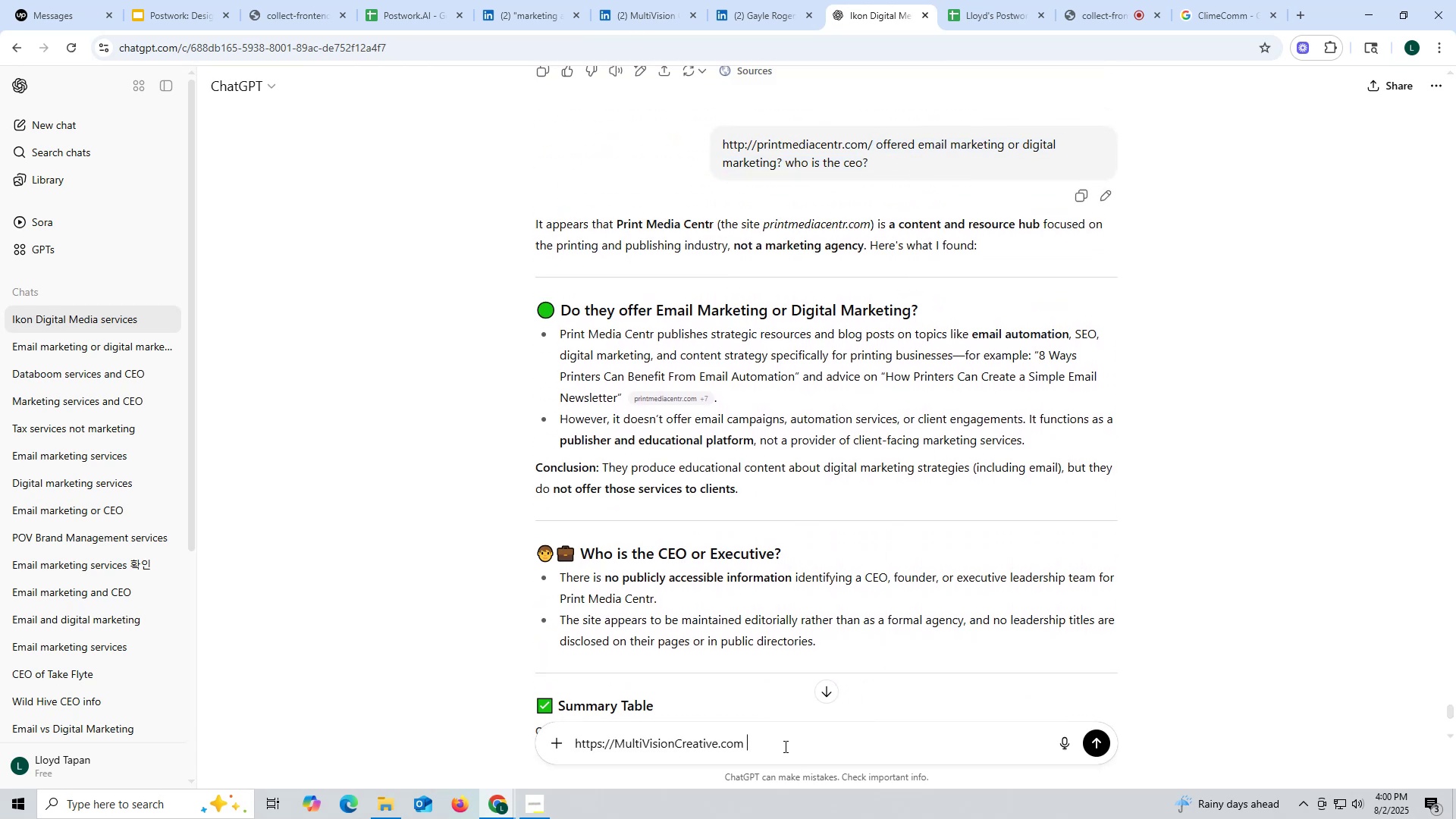 
left_click([784, 746])
 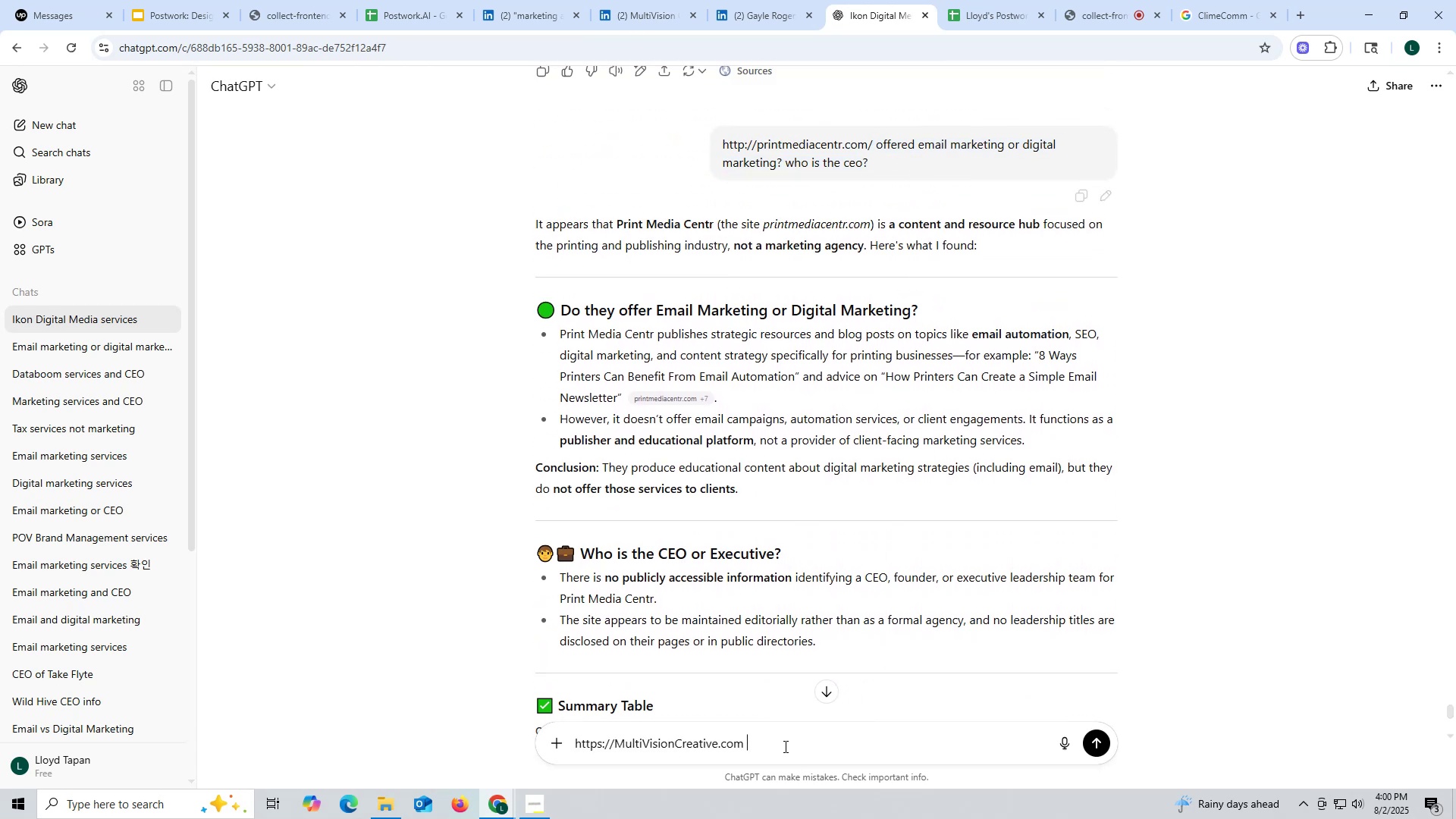 
key(Control+V)
 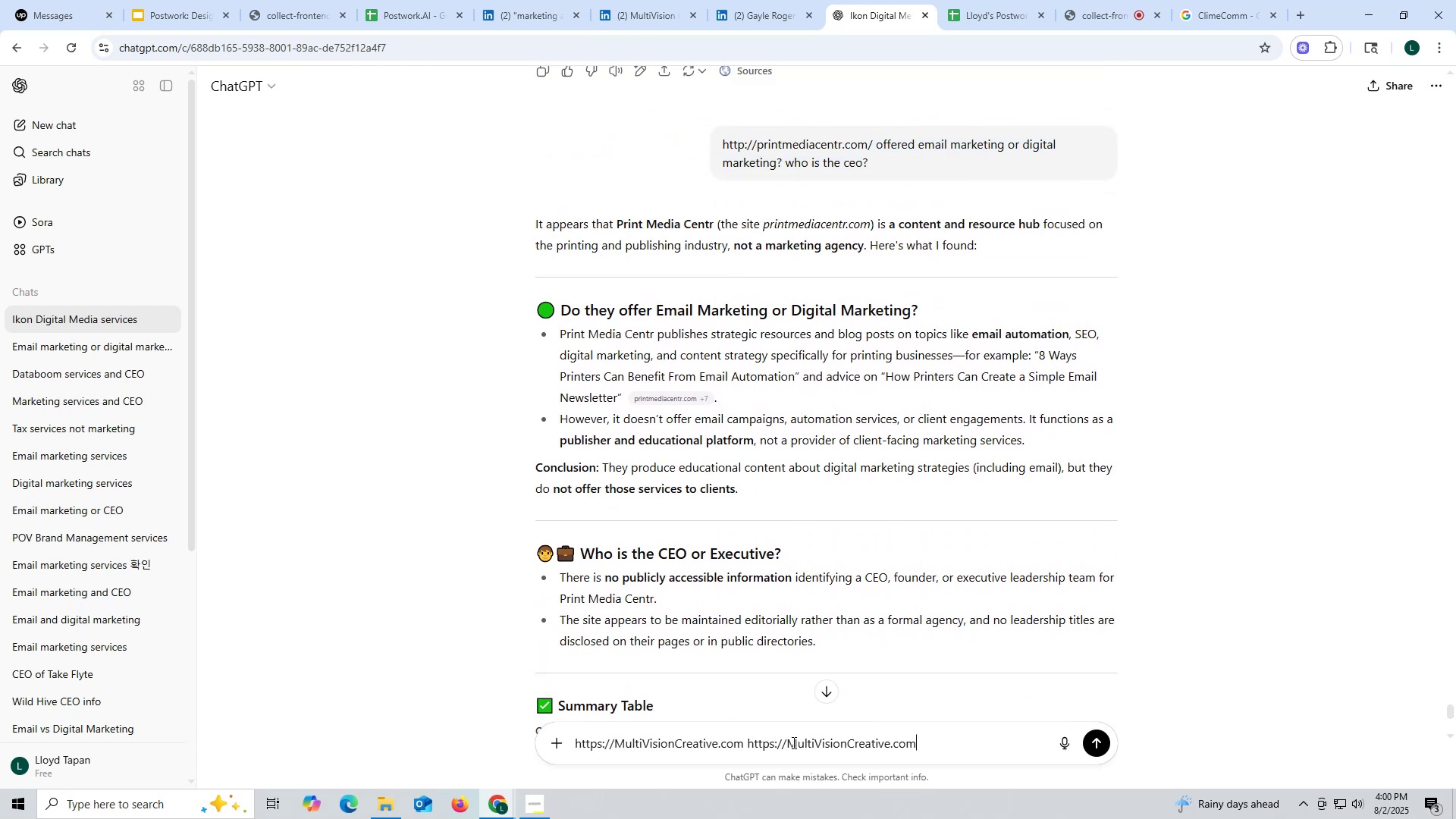 
key(Enter)
 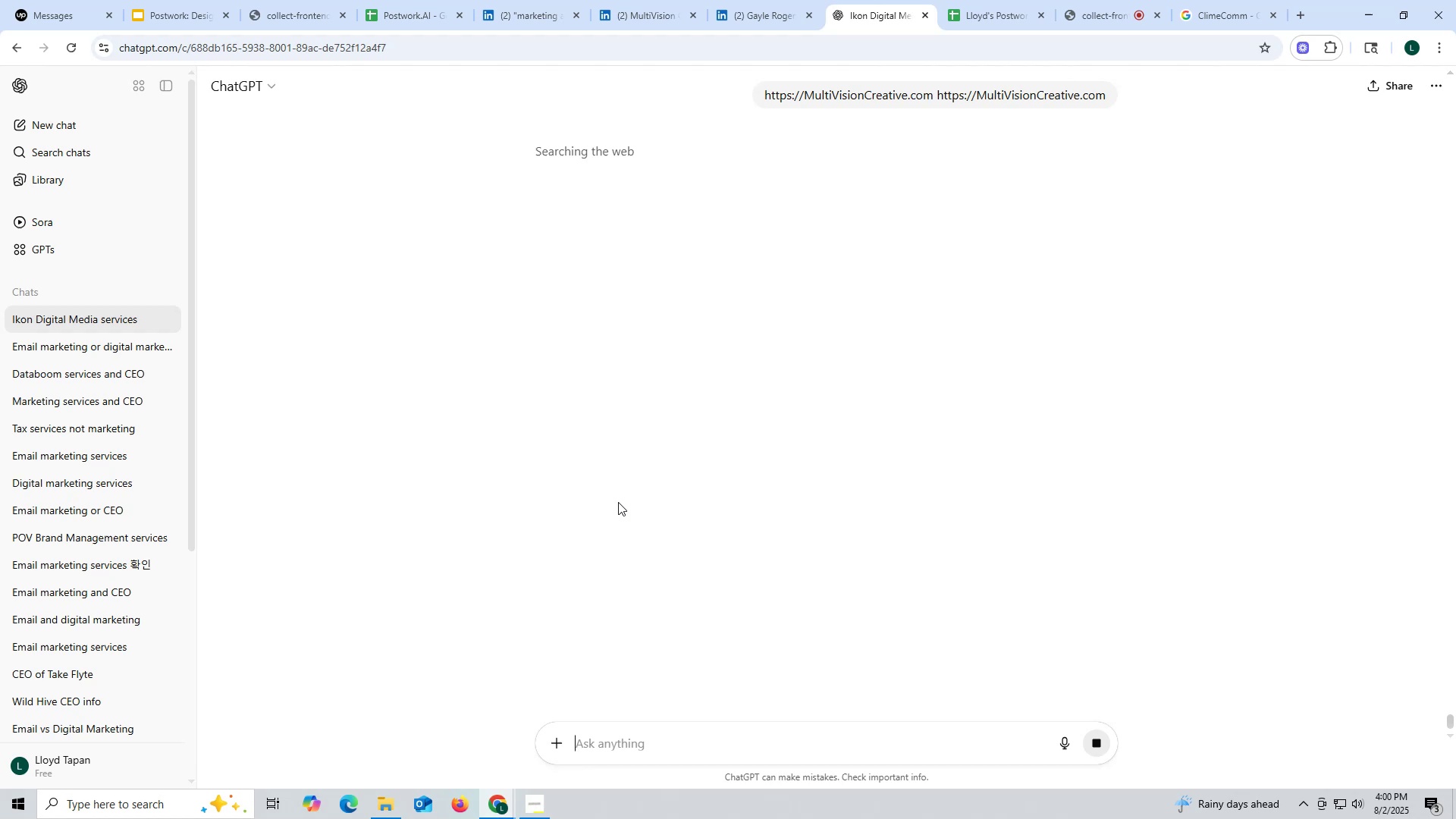 
wait(8.85)
 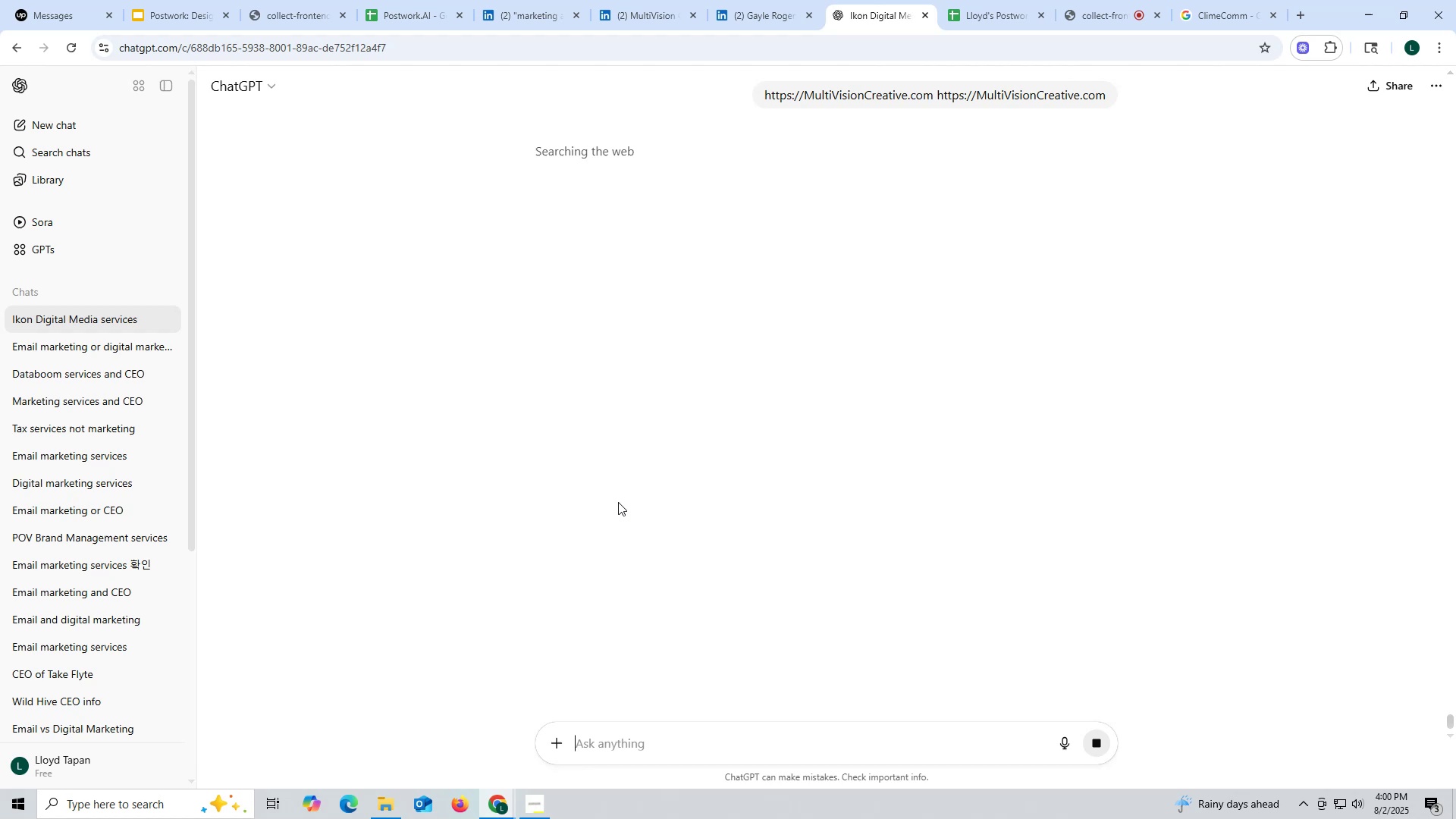 
scroll: coordinate [633, 444], scroll_direction: down, amount: 3.0
 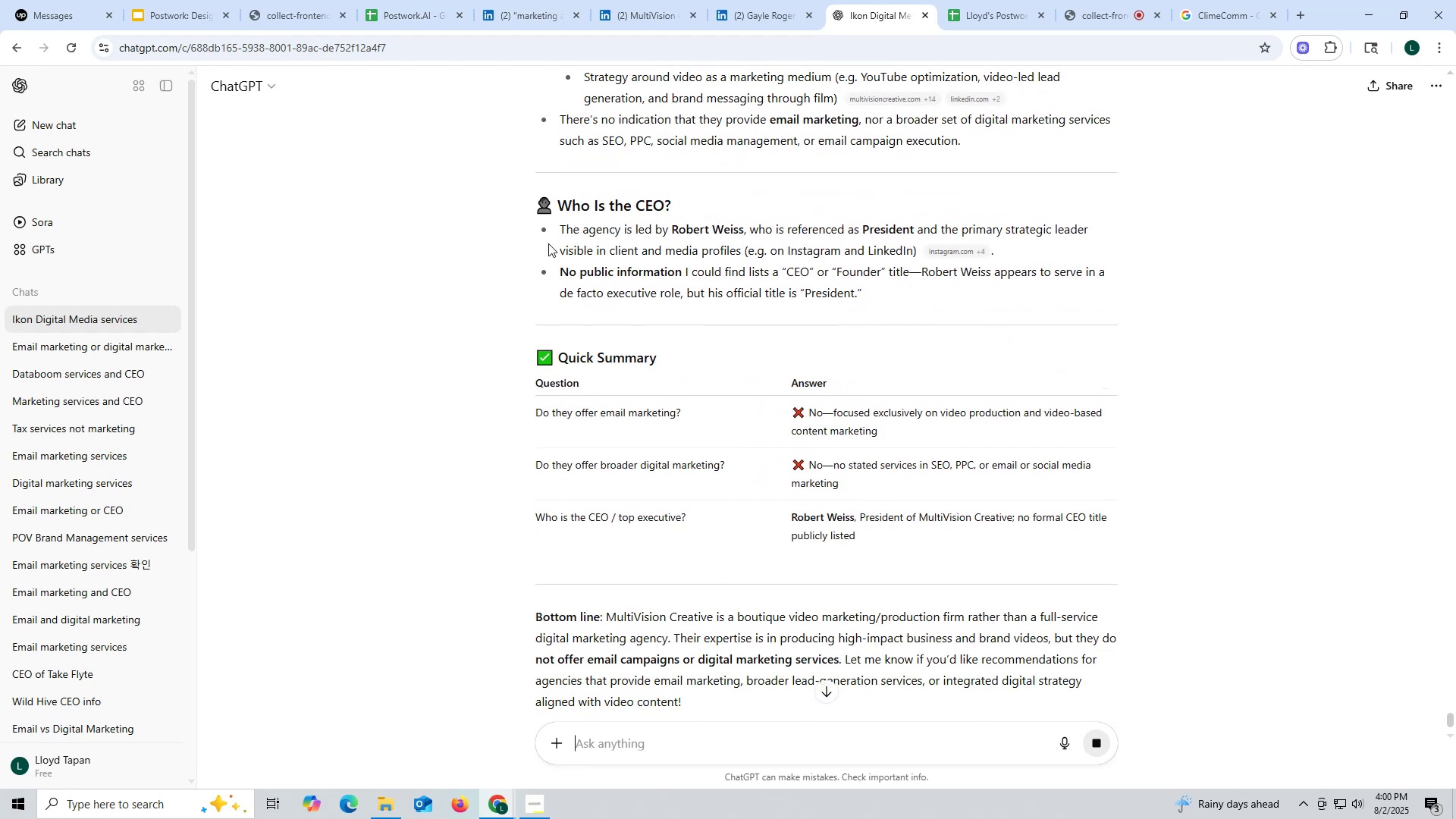 
scroll: coordinate [591, 111], scroll_direction: up, amount: 4.0
 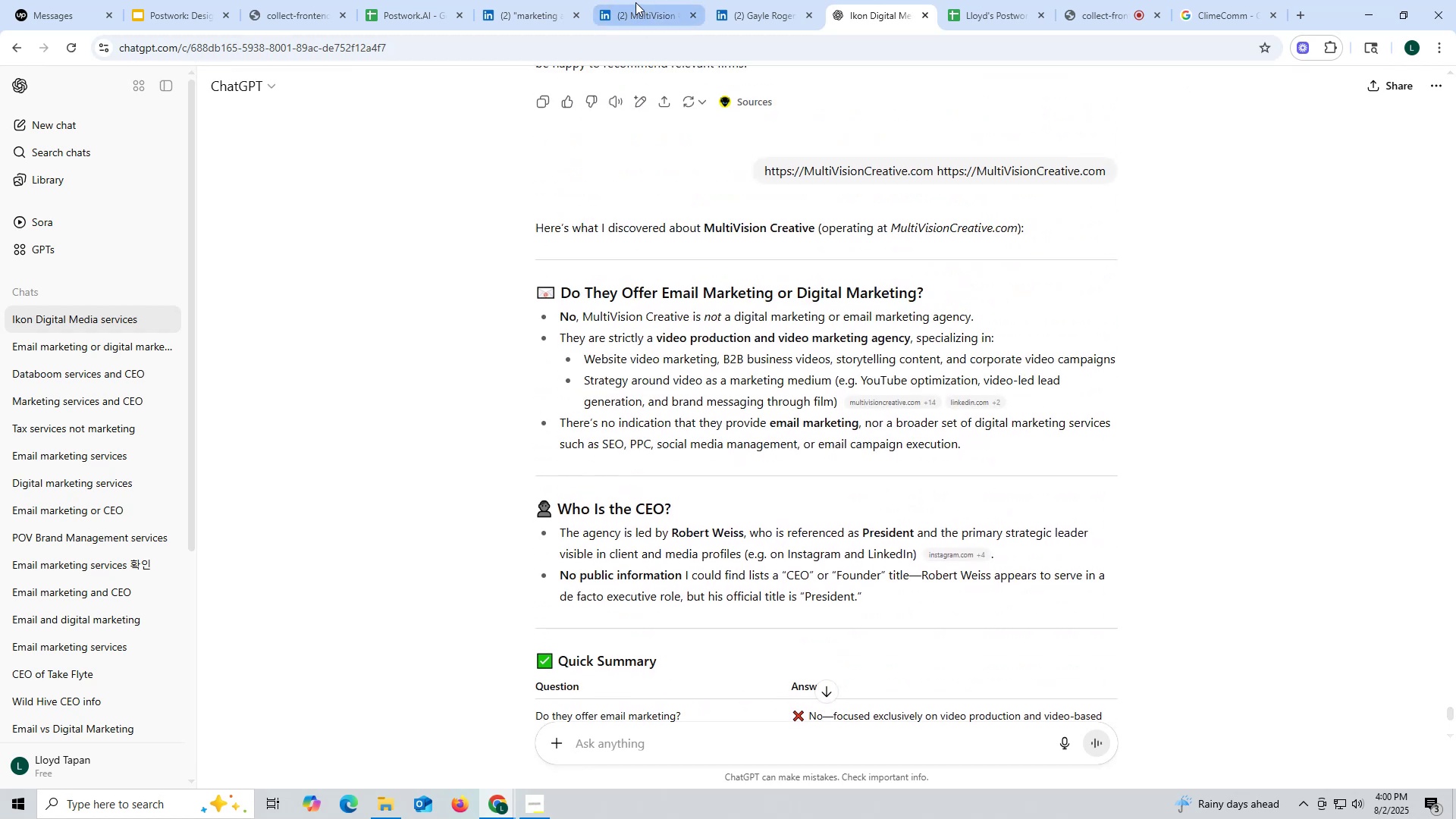 
left_click([635, 2])
 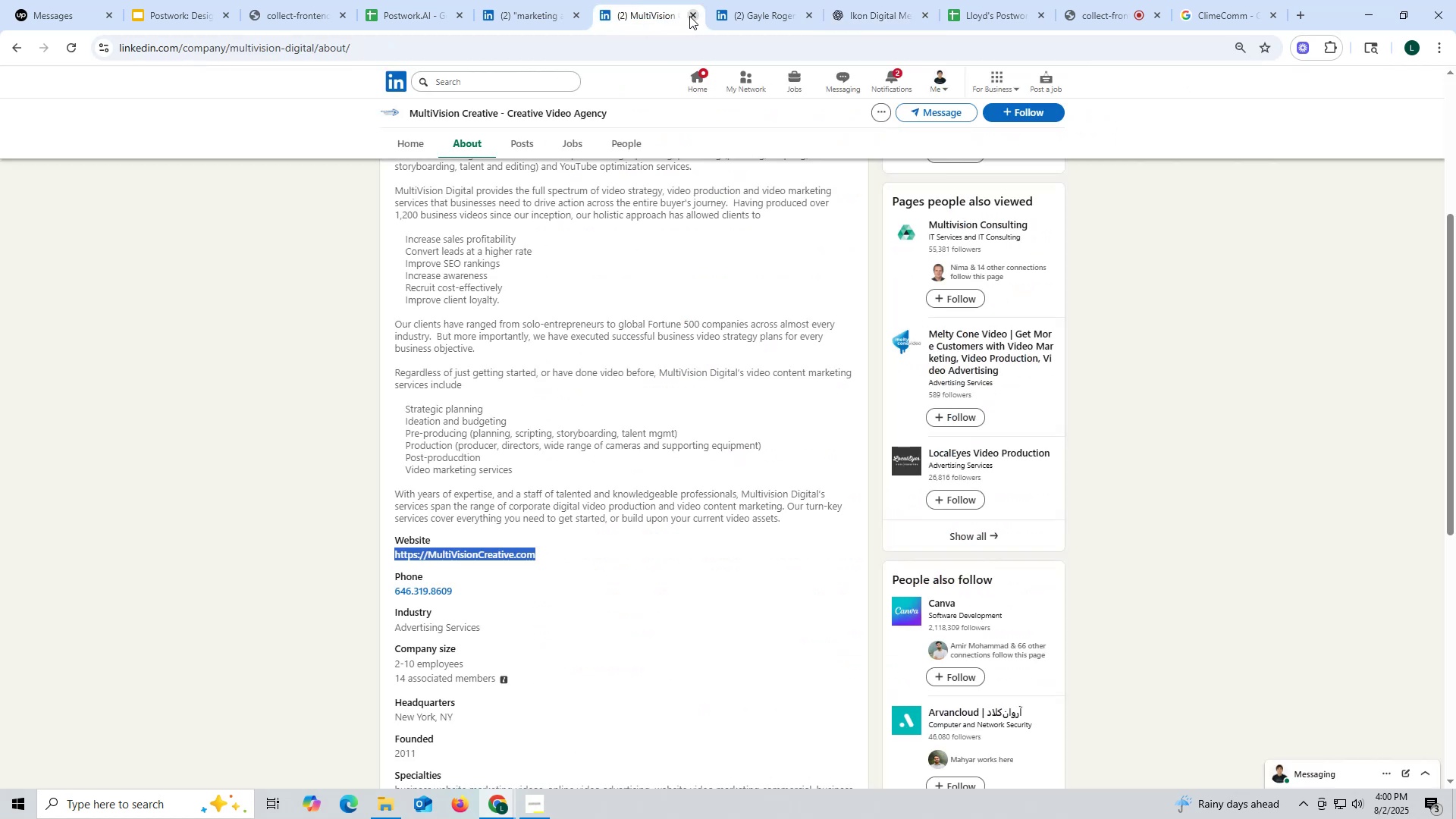 
left_click([643, 14])
 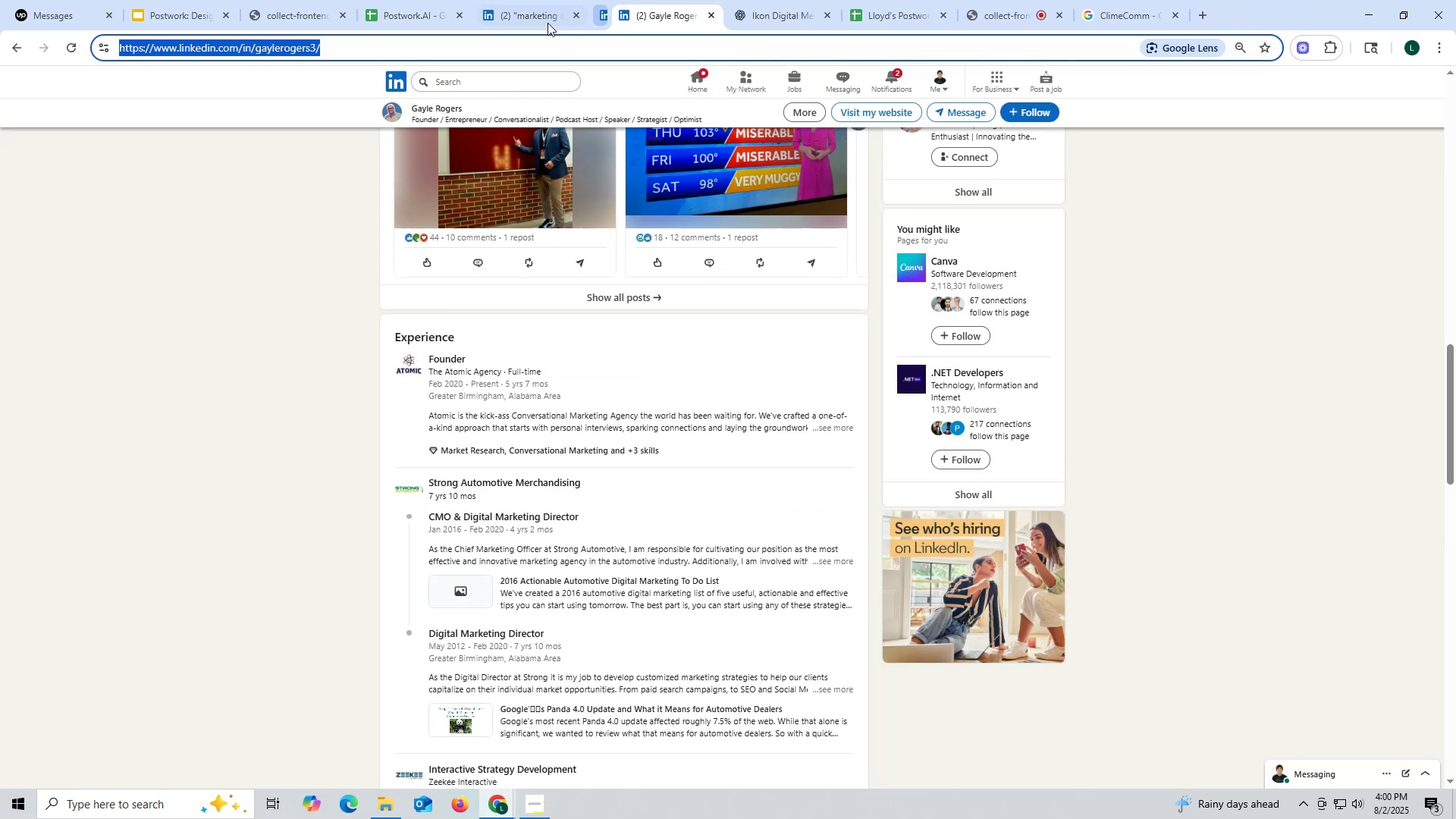 
left_click([532, 17])
 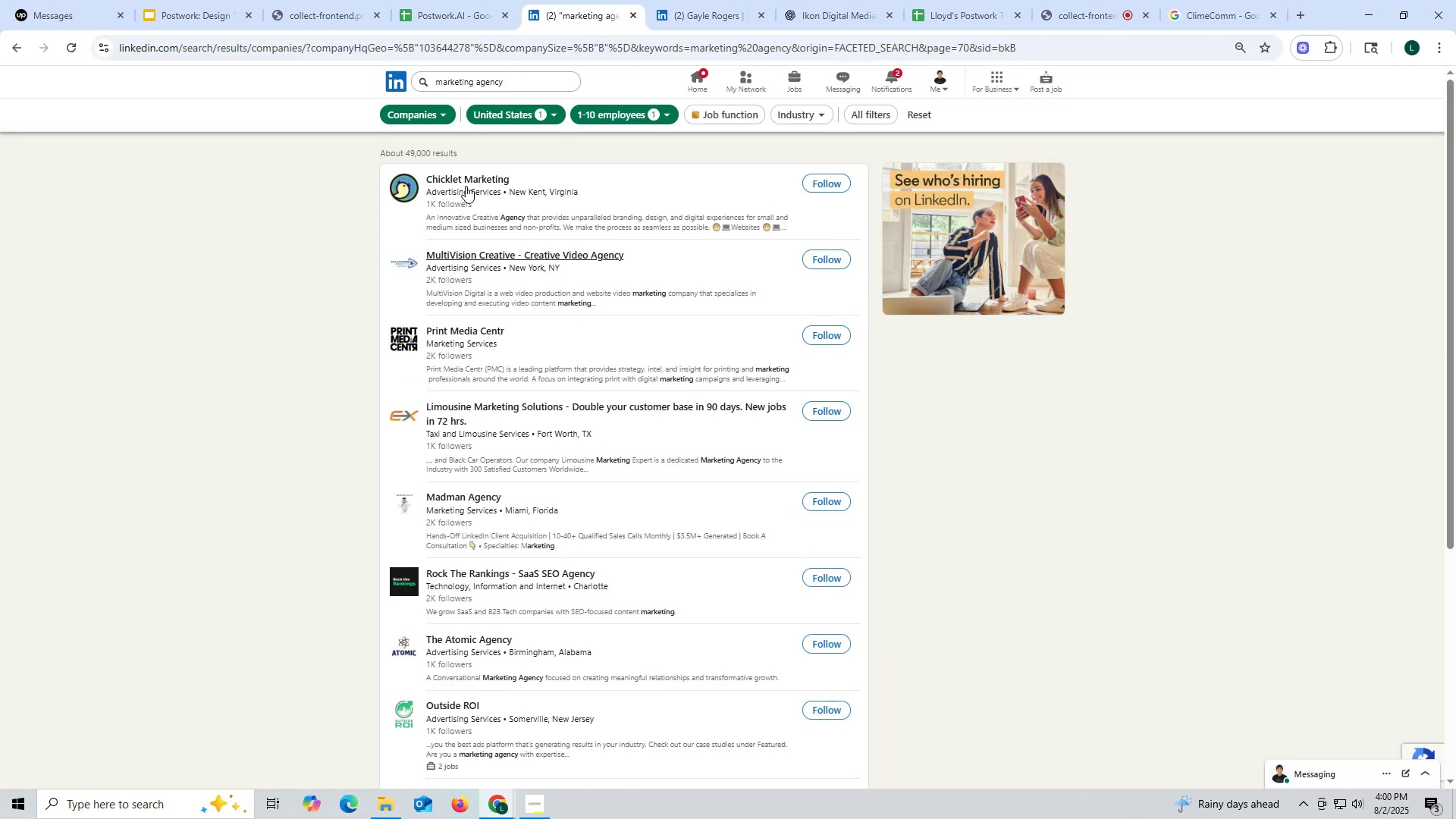 
right_click([463, 179])
 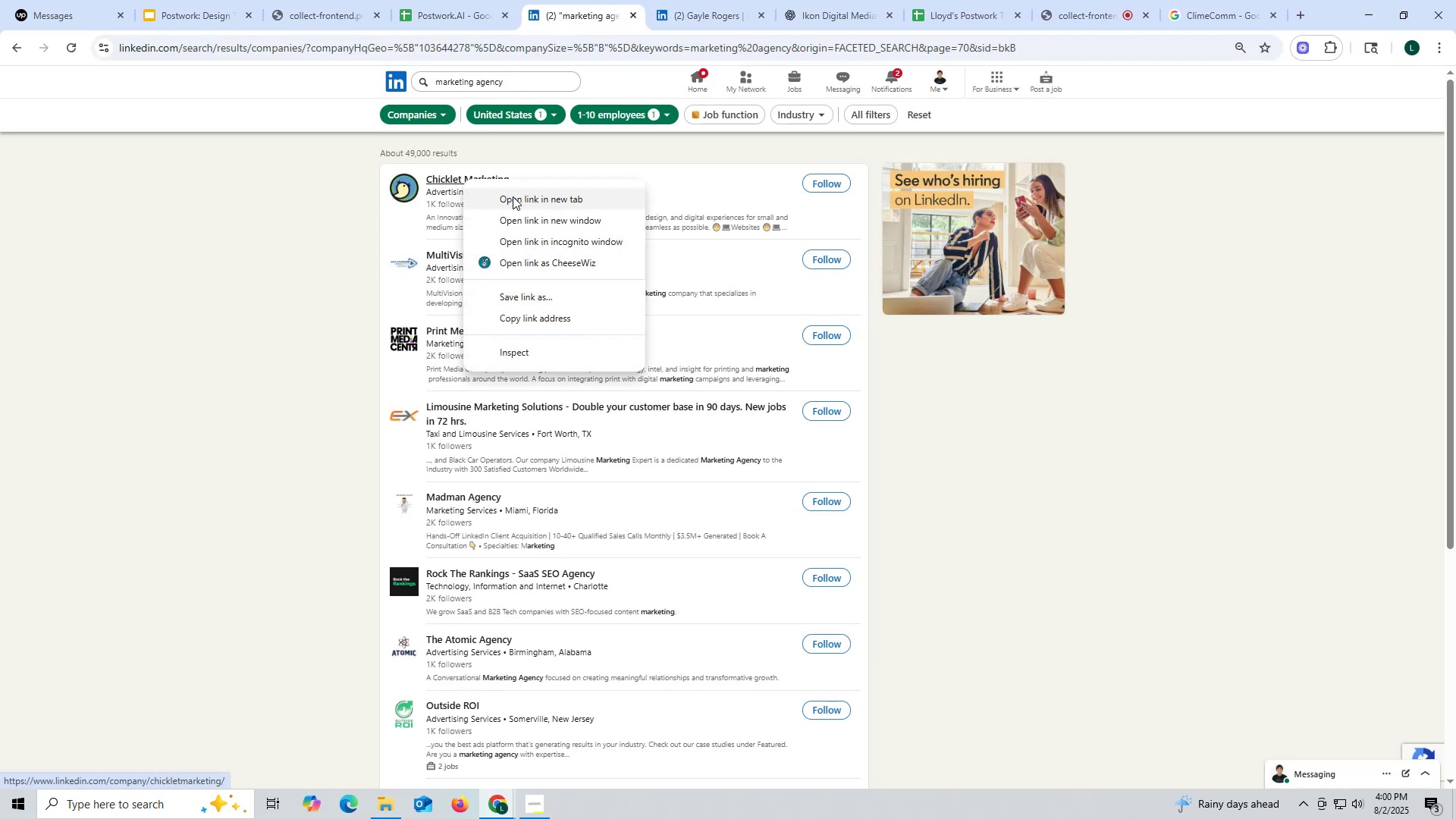 
left_click([513, 196])
 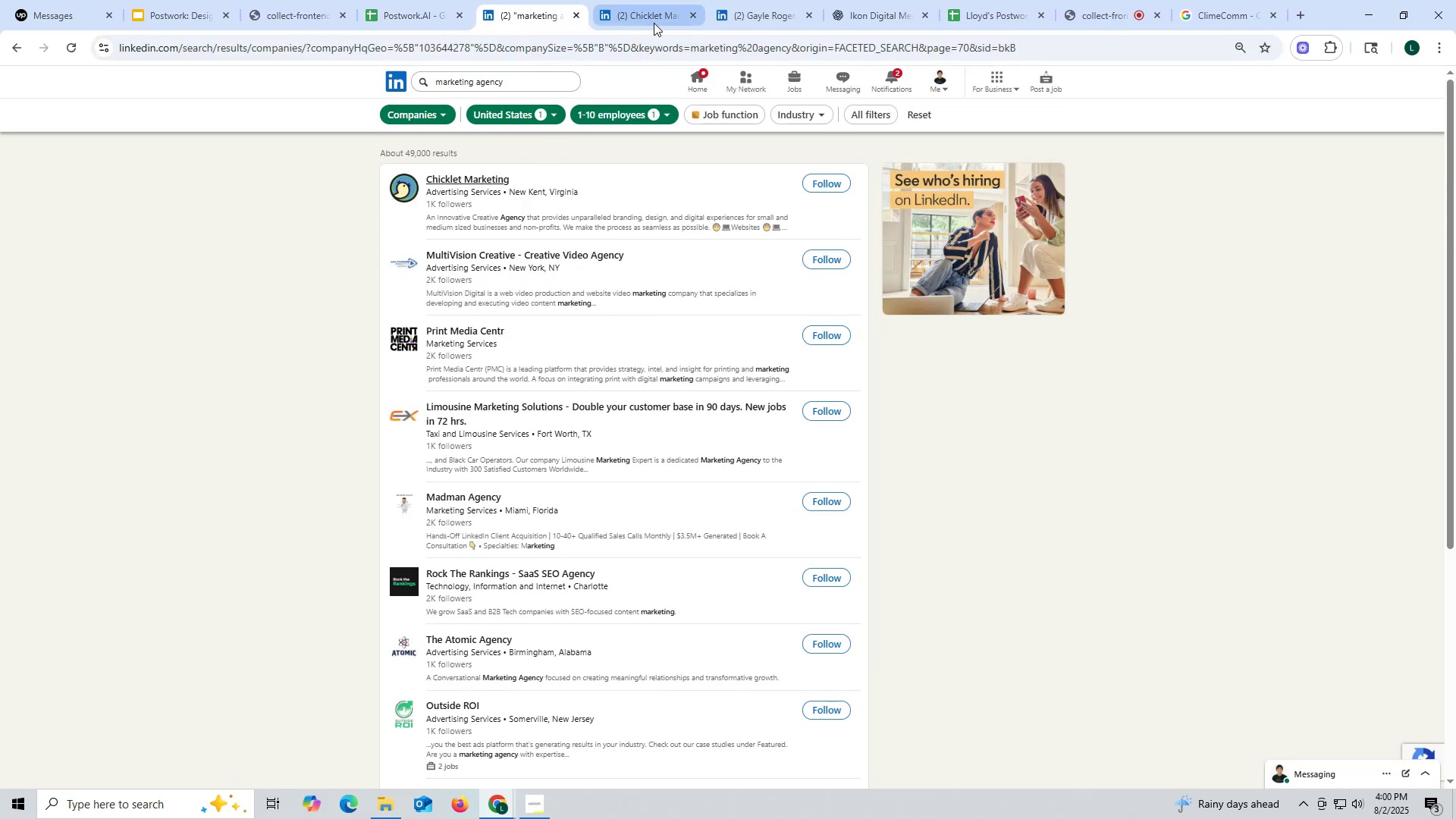 
left_click([645, 14])
 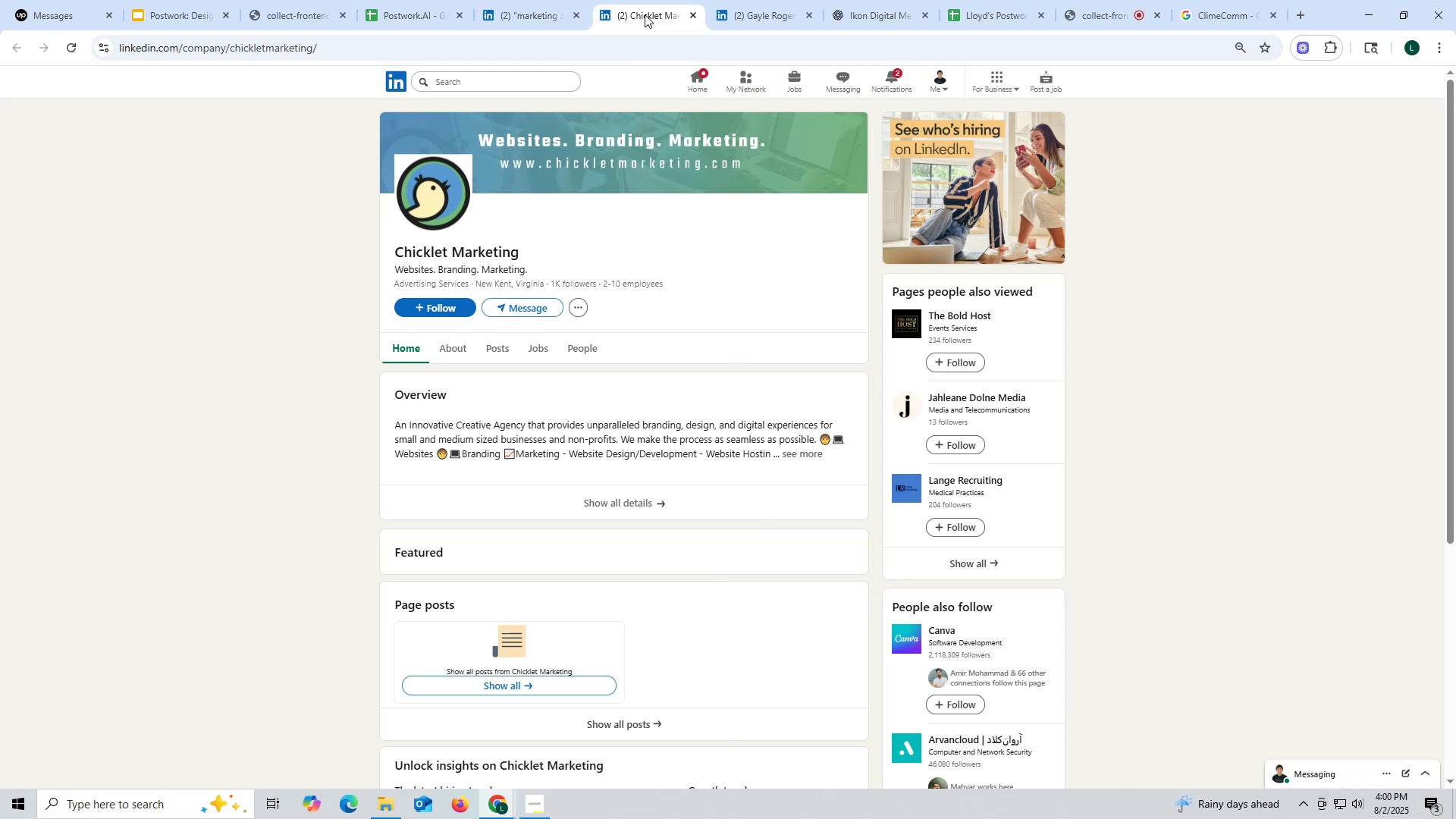 
wait(5.78)
 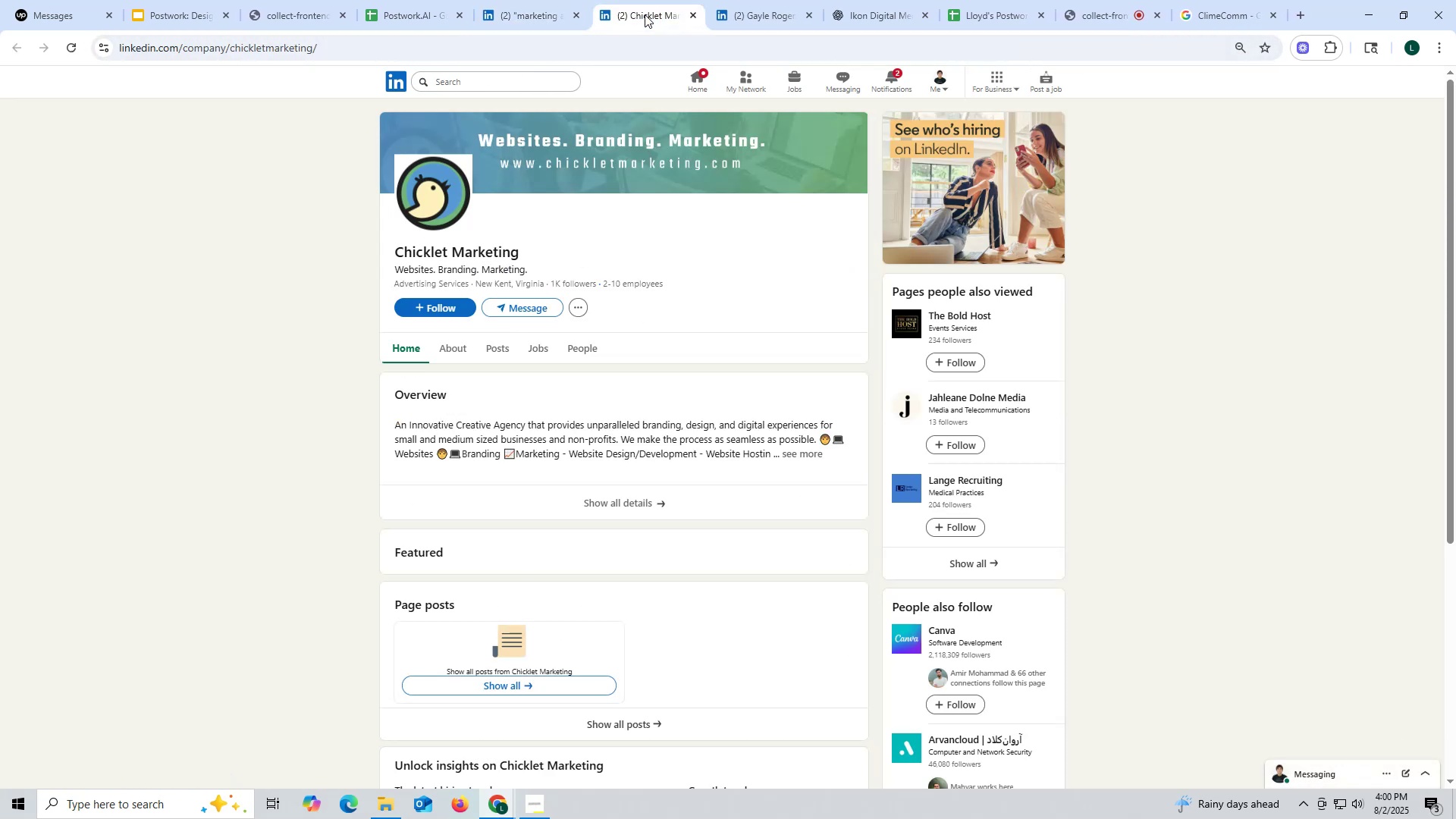 
left_click([502, 350])
 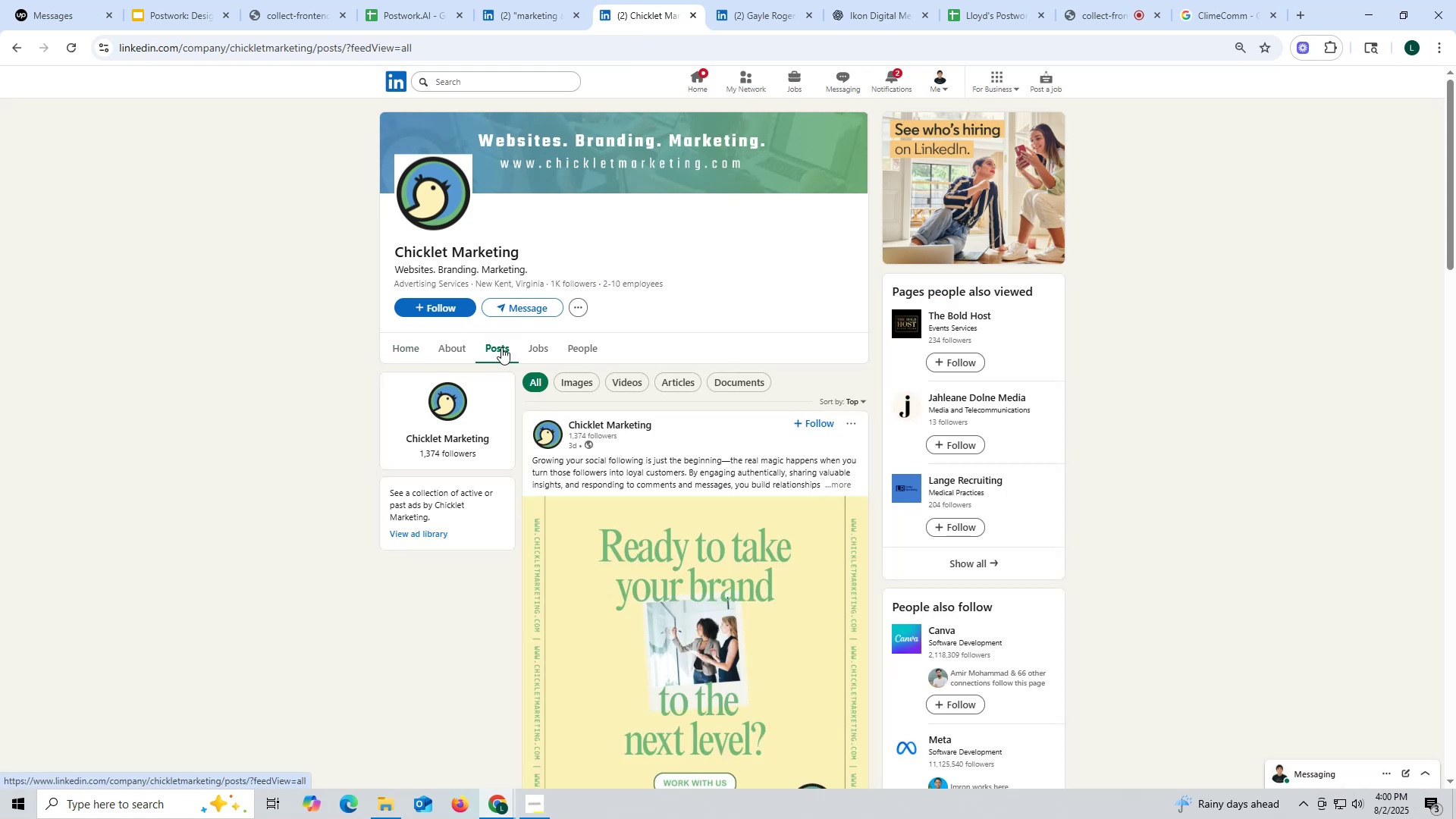 
left_click([459, 348])
 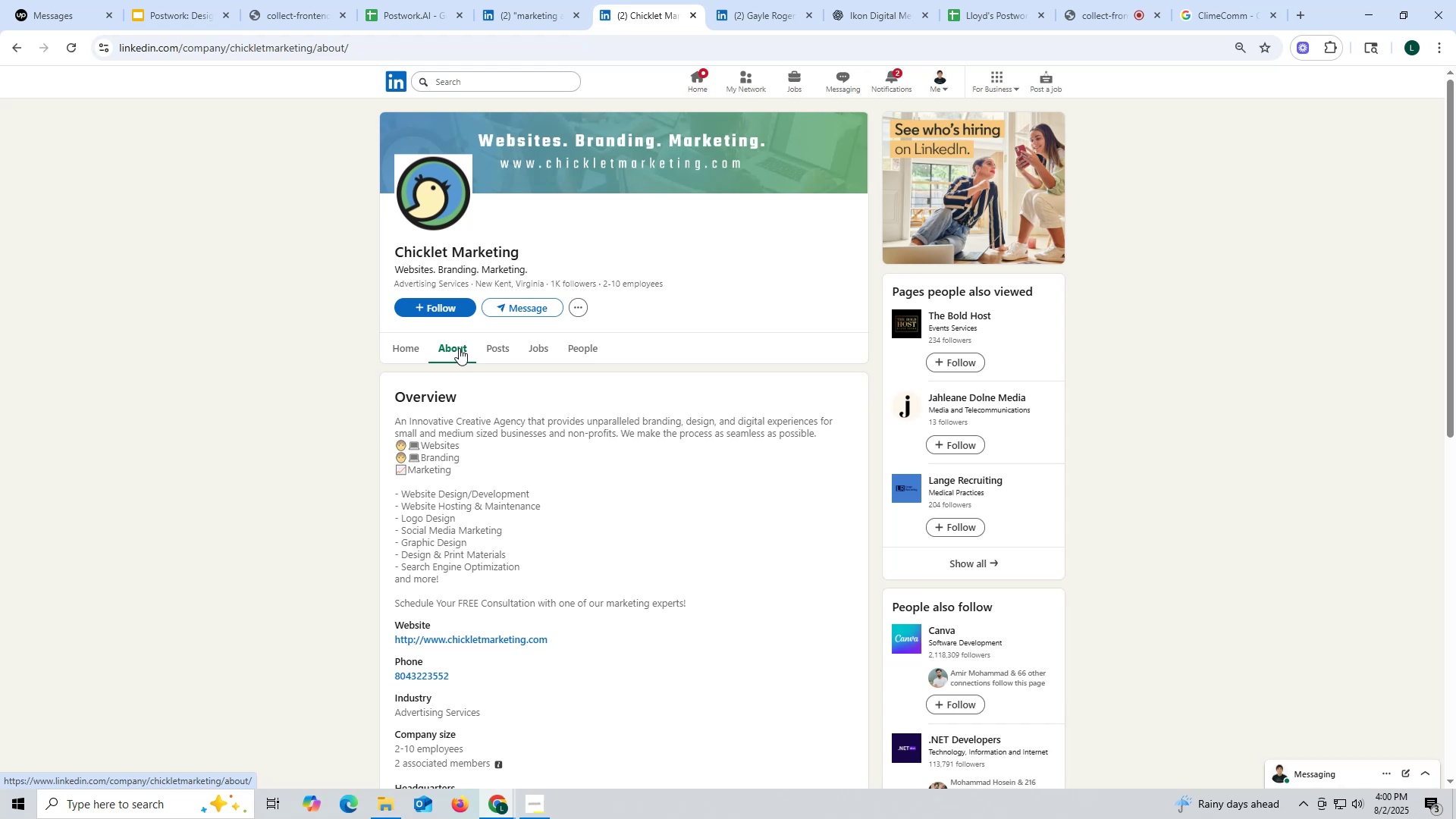 
wait(5.38)
 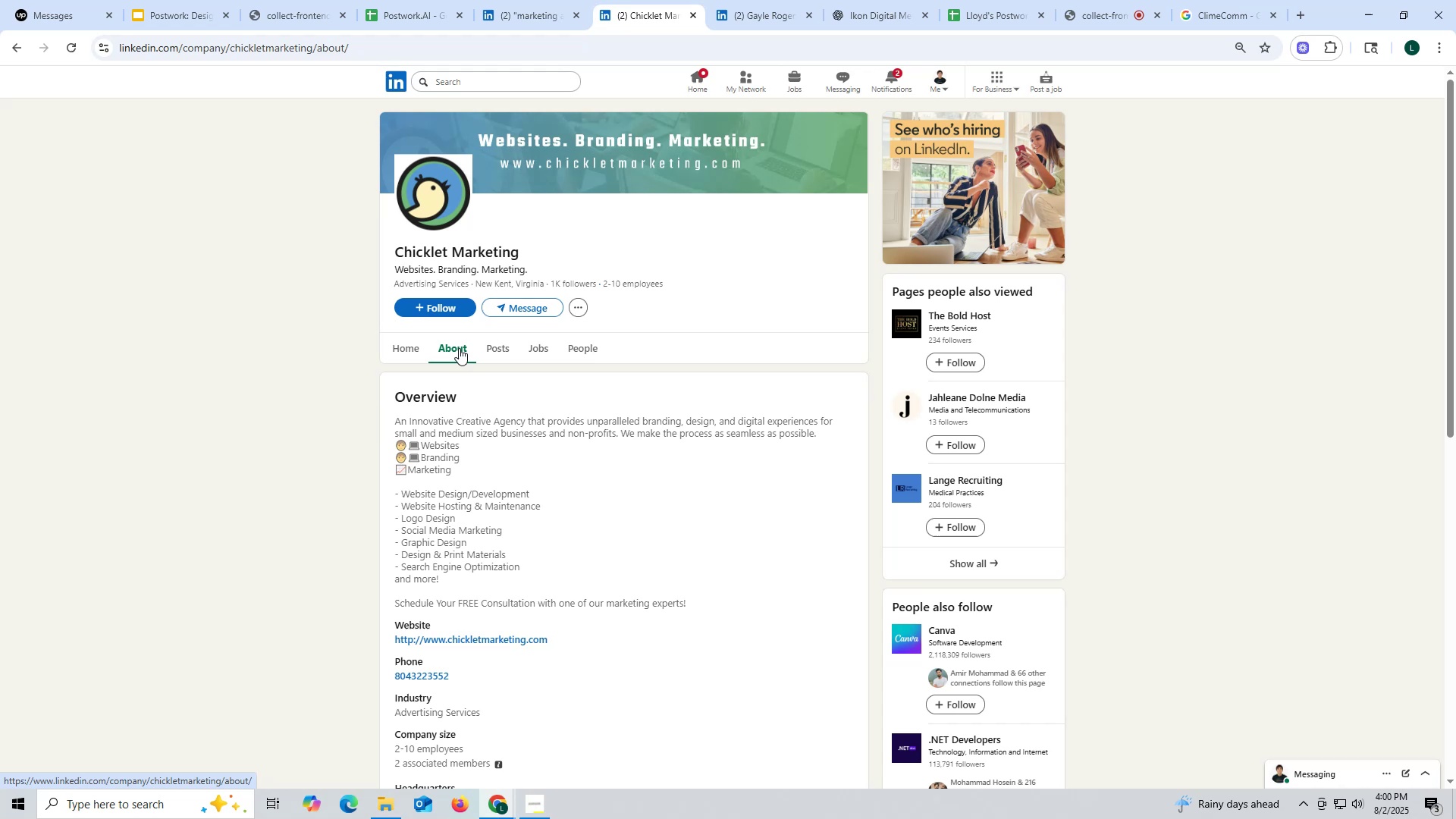 
scroll: coordinate [519, 404], scroll_direction: down, amount: 2.0
 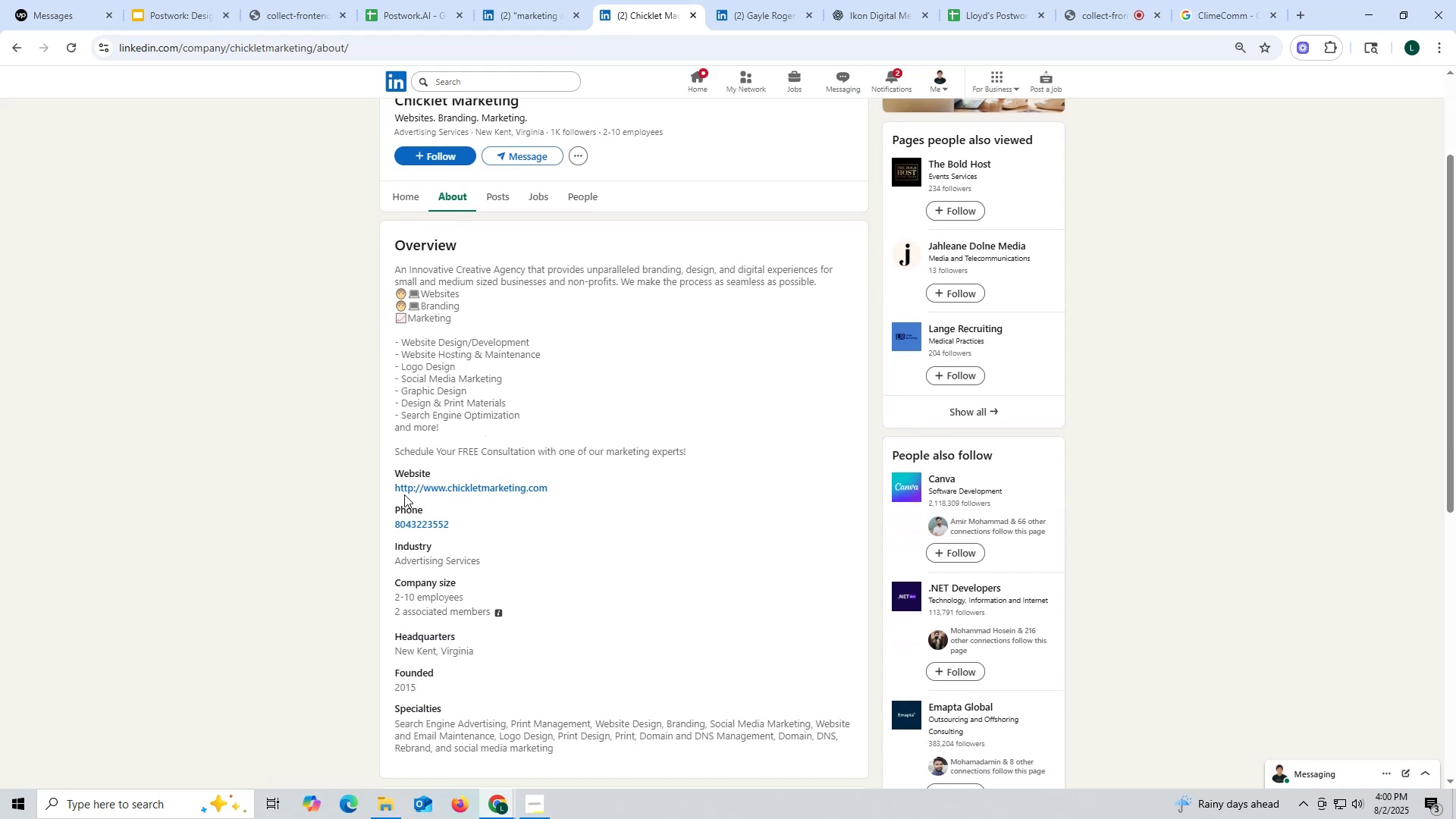 
left_click_drag(start_coordinate=[389, 488], to_coordinate=[566, 488])
 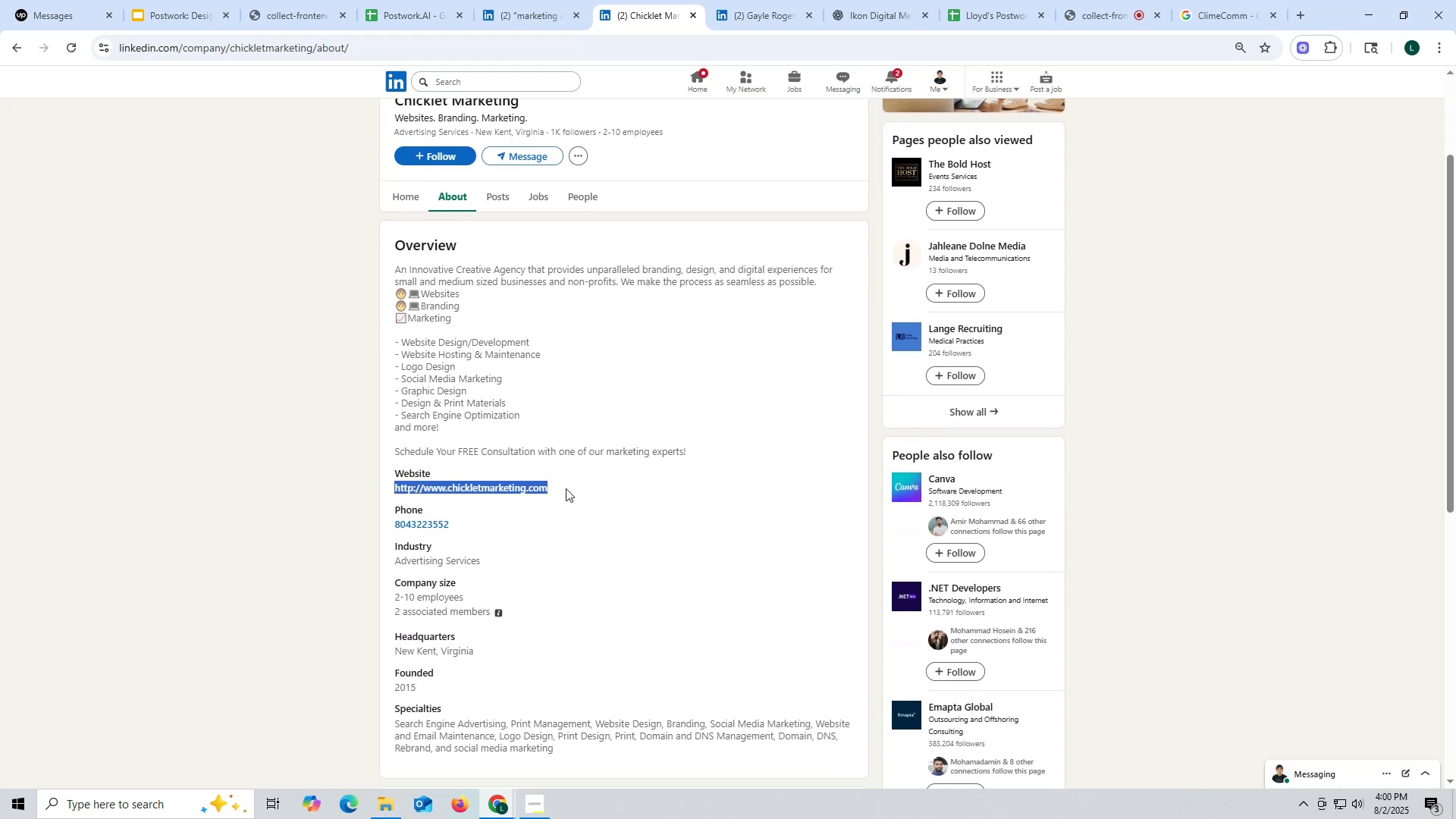 
key(Control+ControlLeft)
 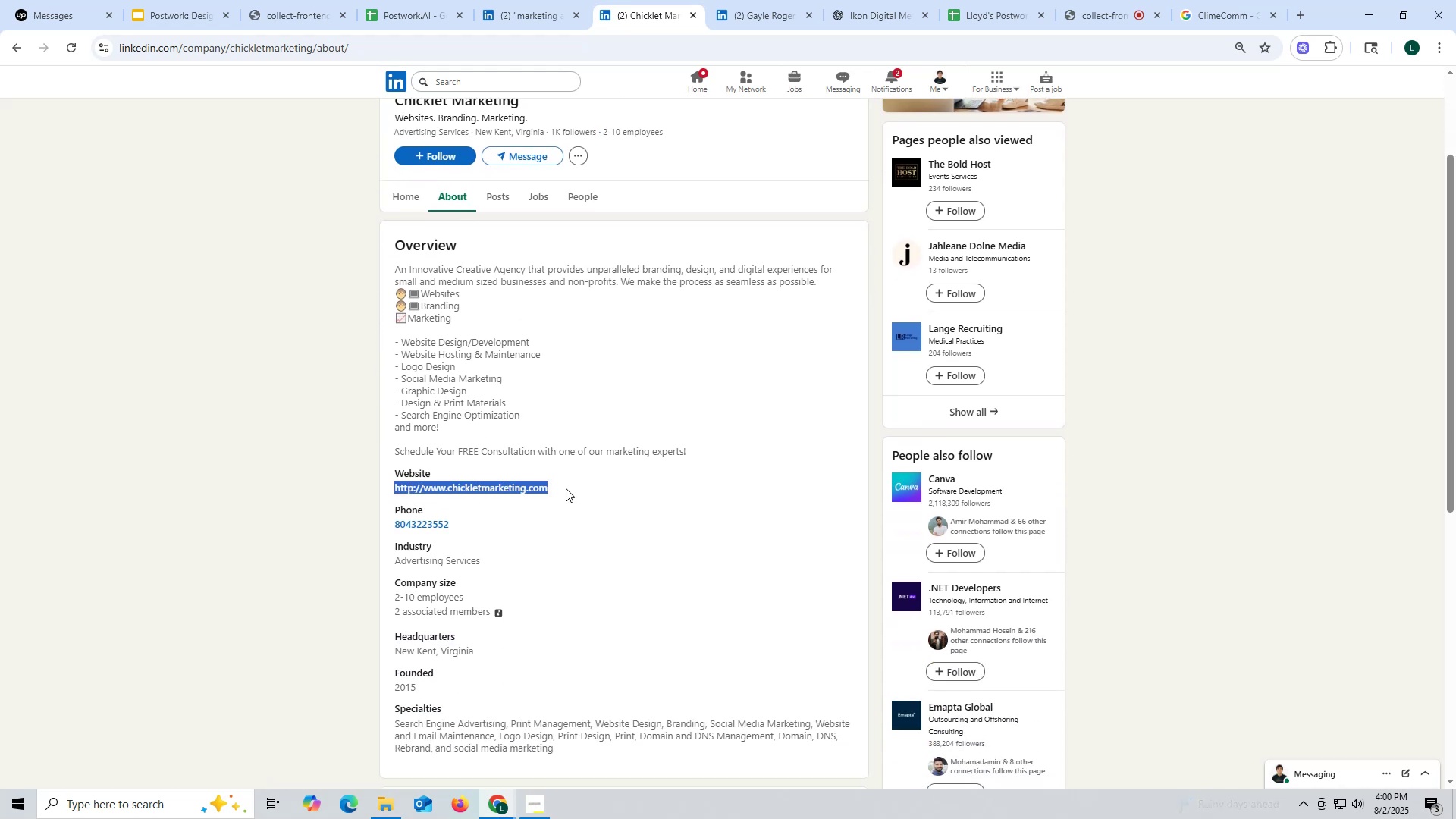 
key(Control+C)
 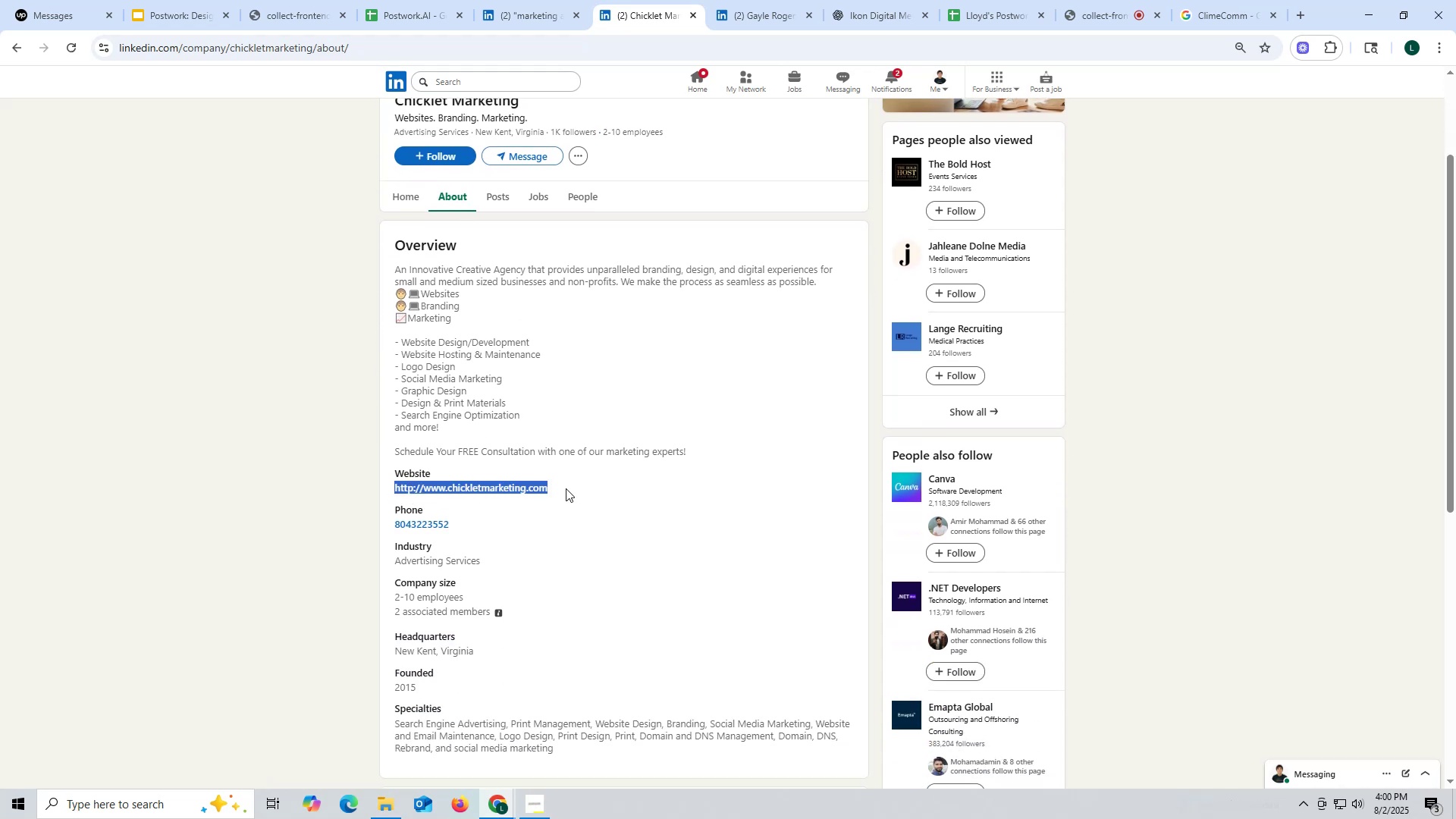 
key(Control+ControlLeft)
 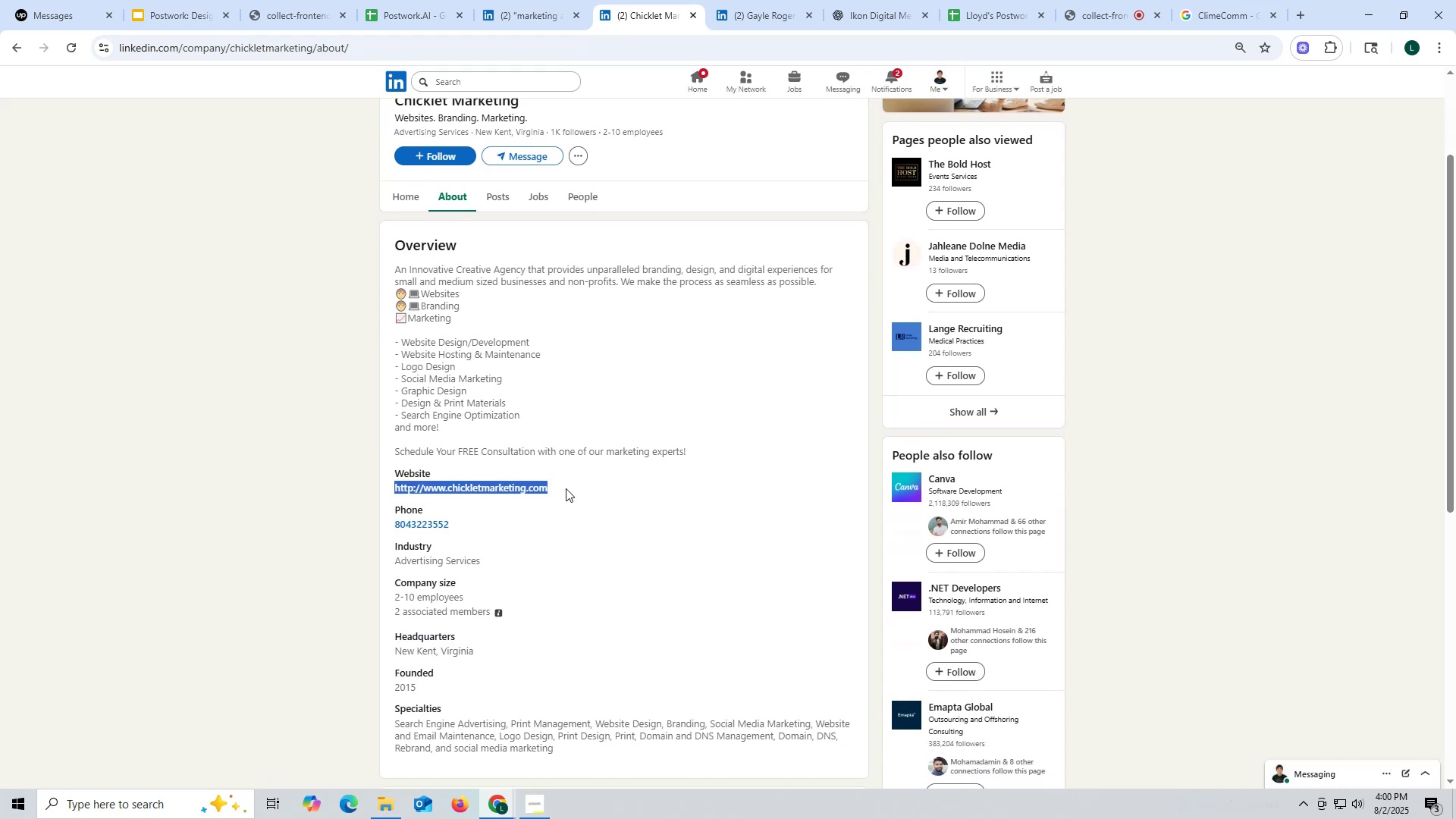 
key(Control+C)
 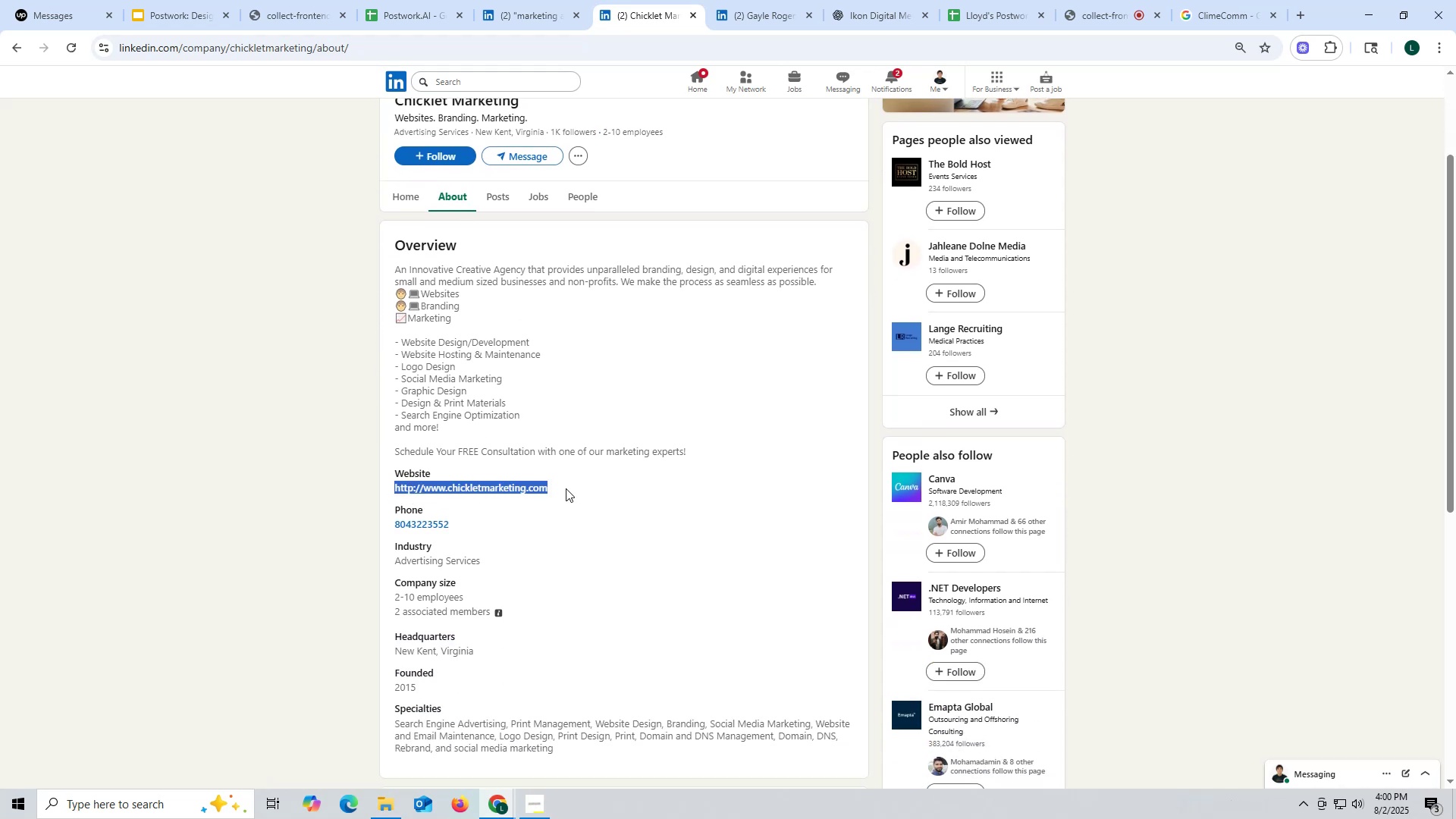 
key(Control+ControlLeft)
 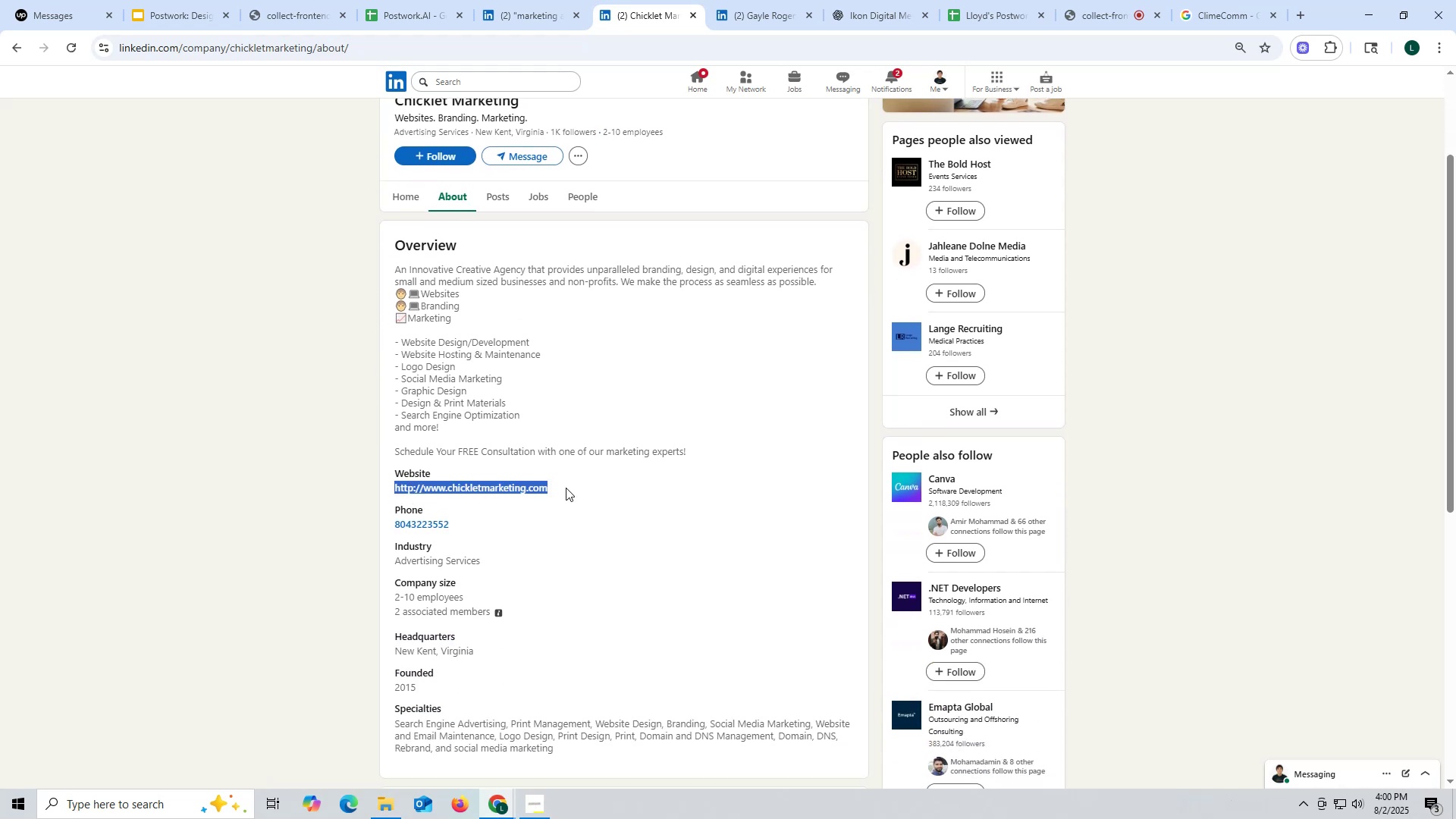 
key(Control+C)
 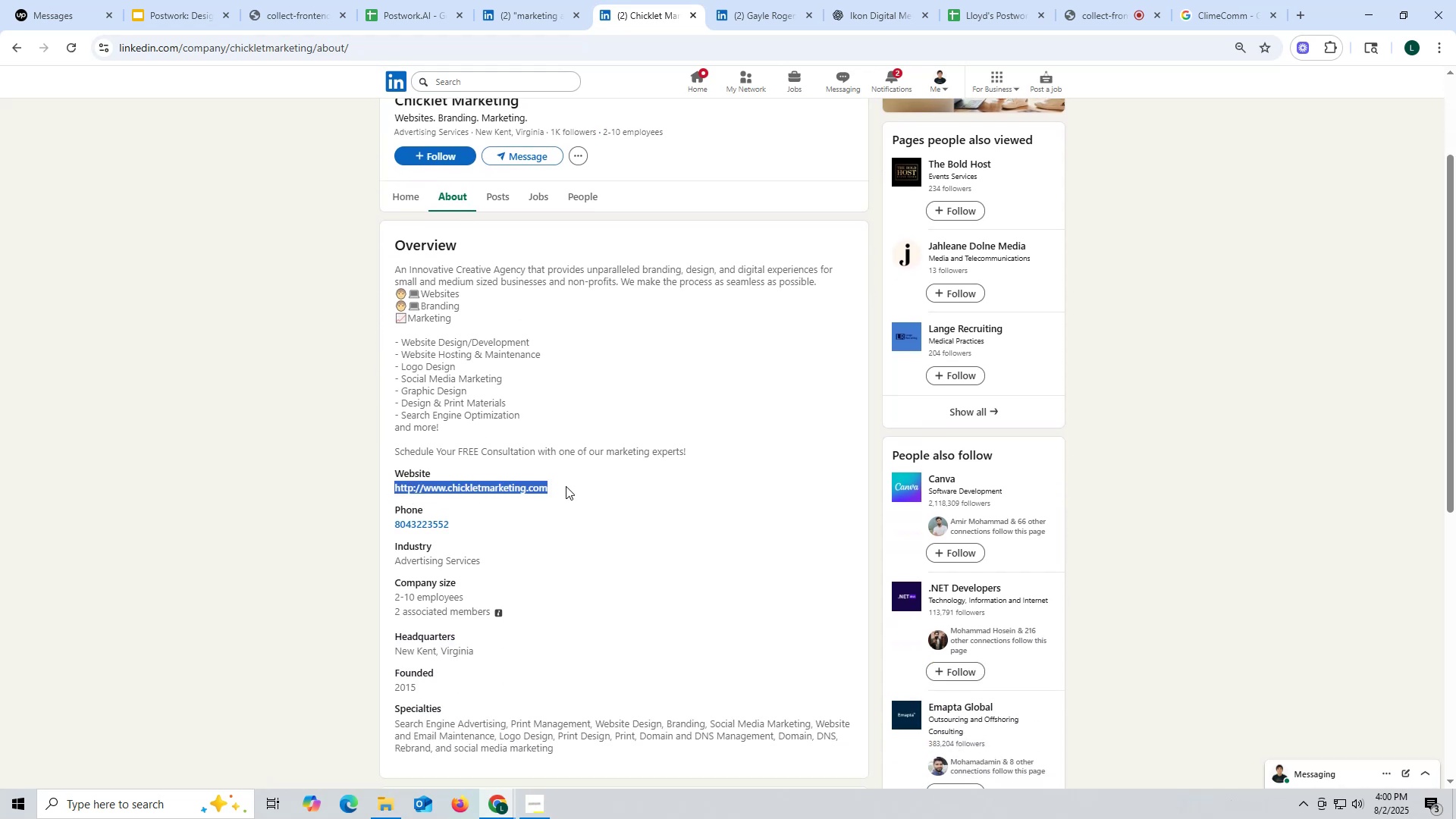 
key(Control+ControlLeft)
 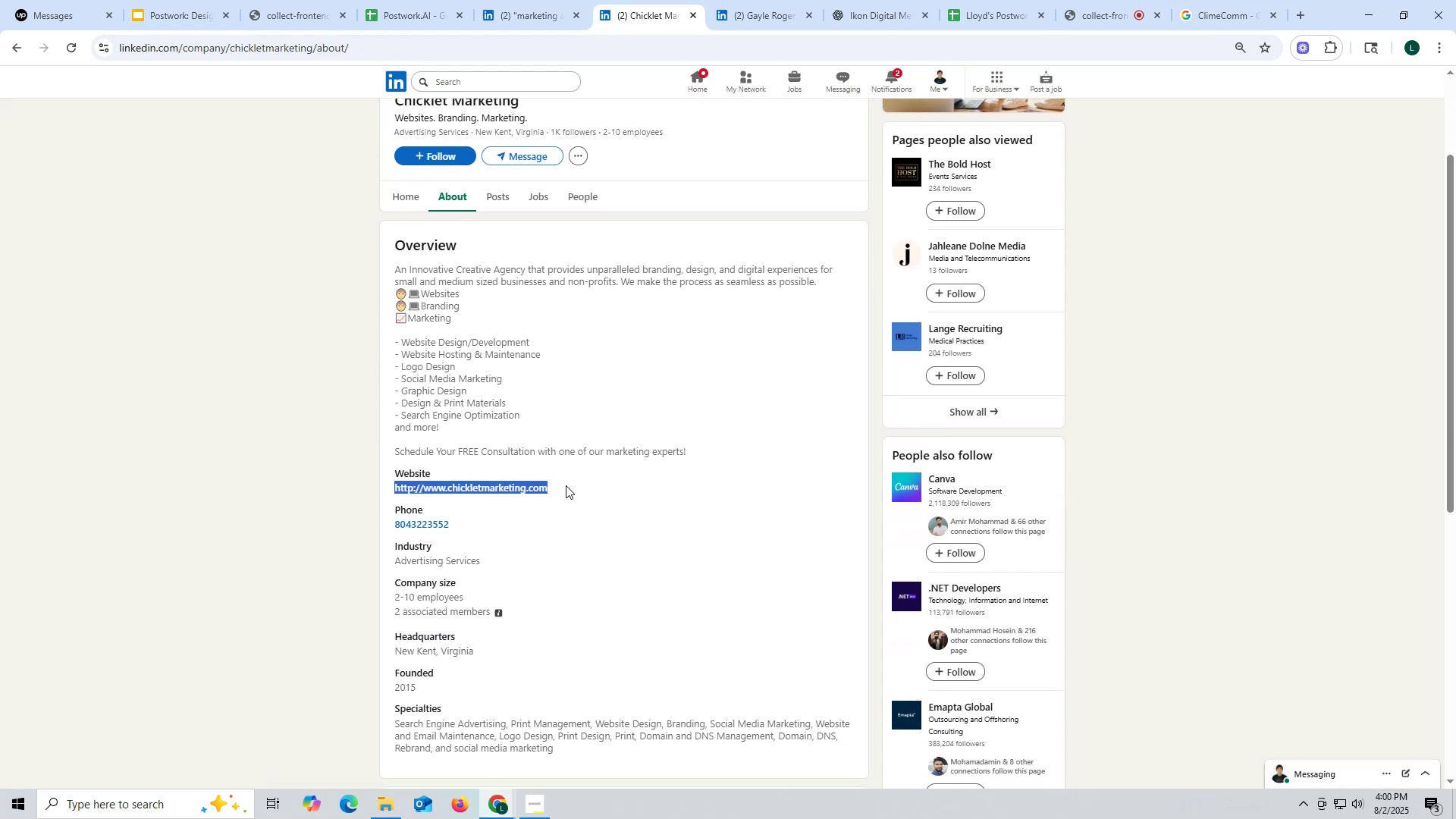 
key(Control+C)
 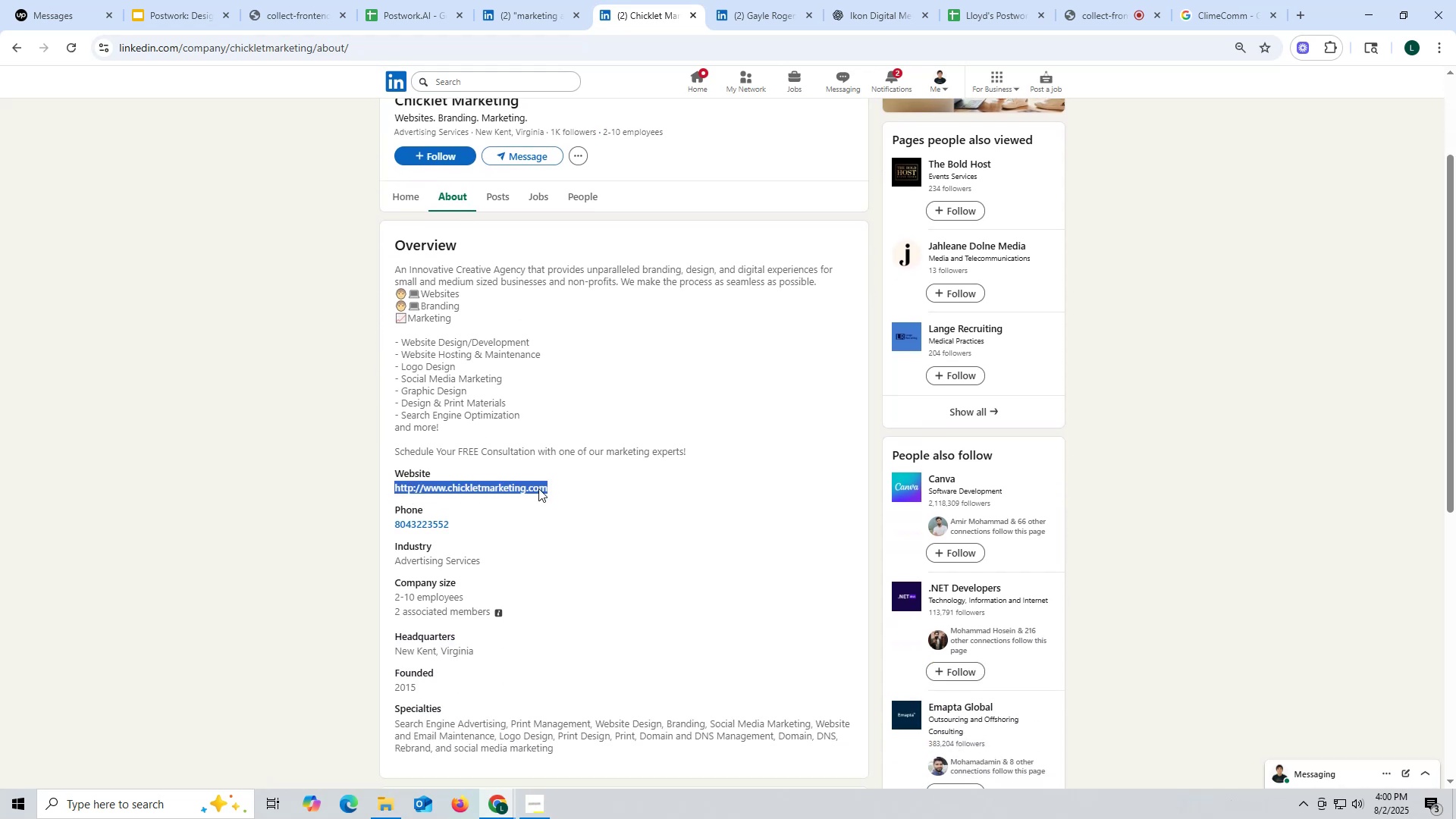 
key(Control+ControlLeft)
 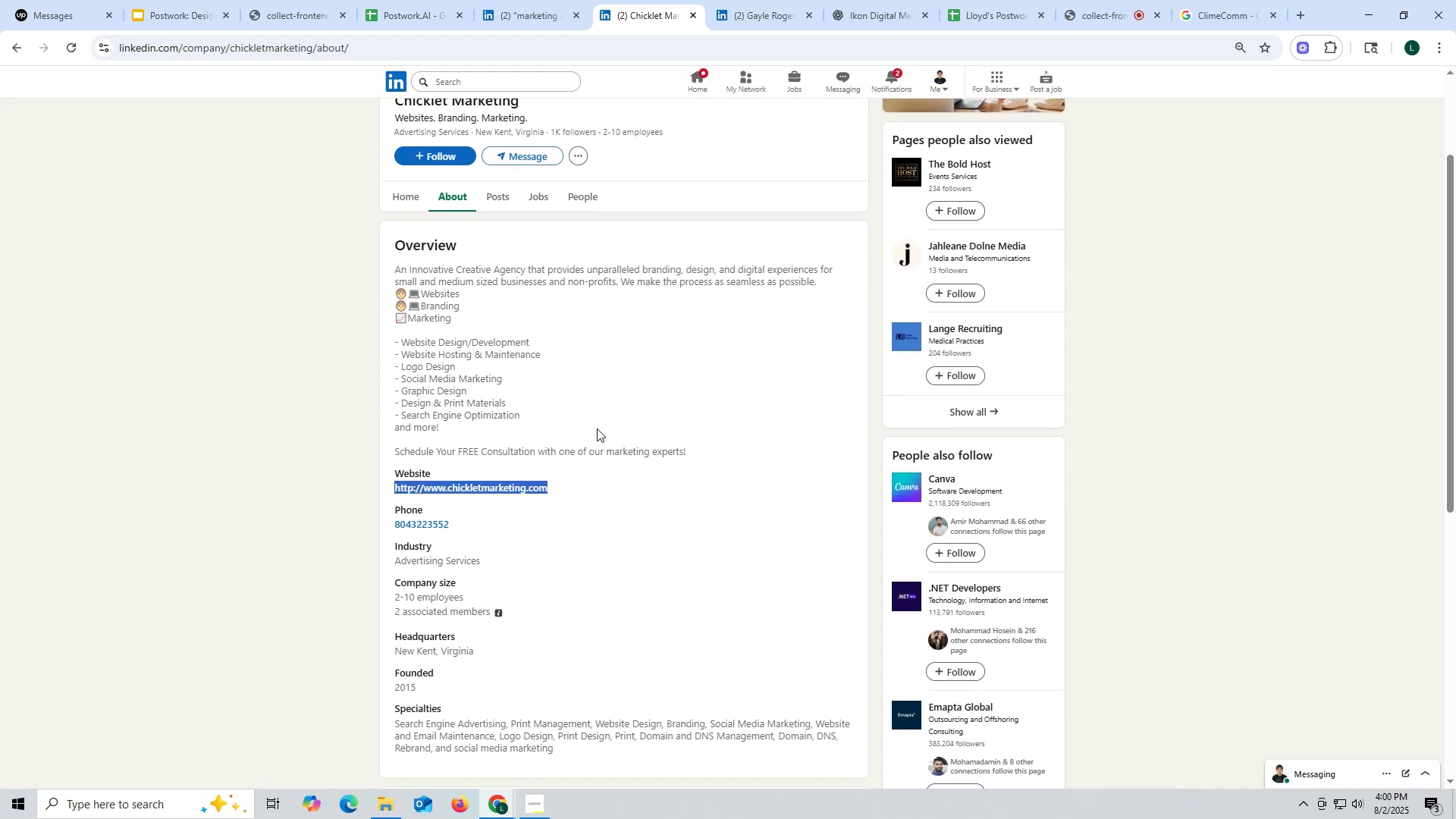 
key(Control+C)
 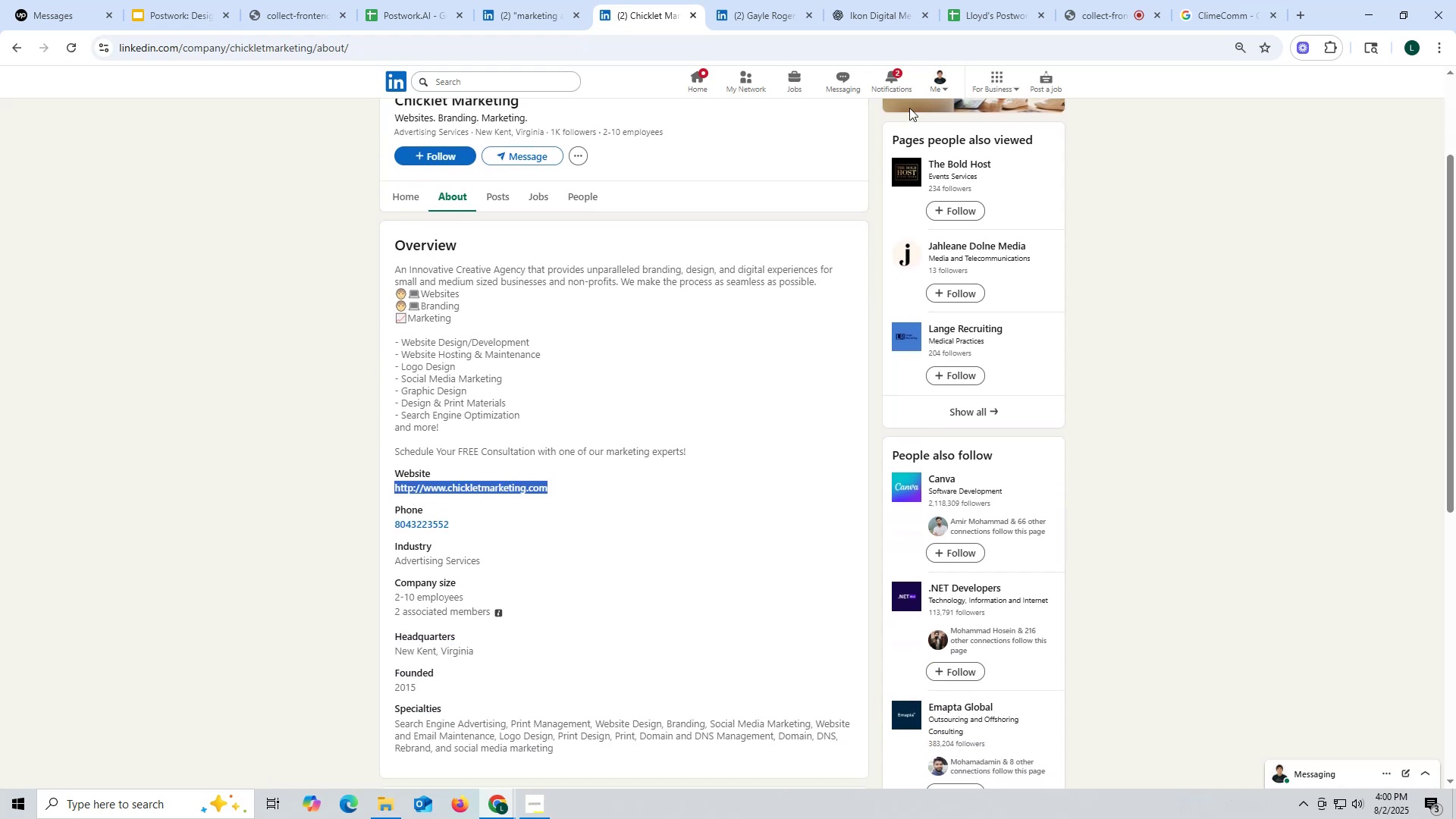 
mouse_move([870, 35])
 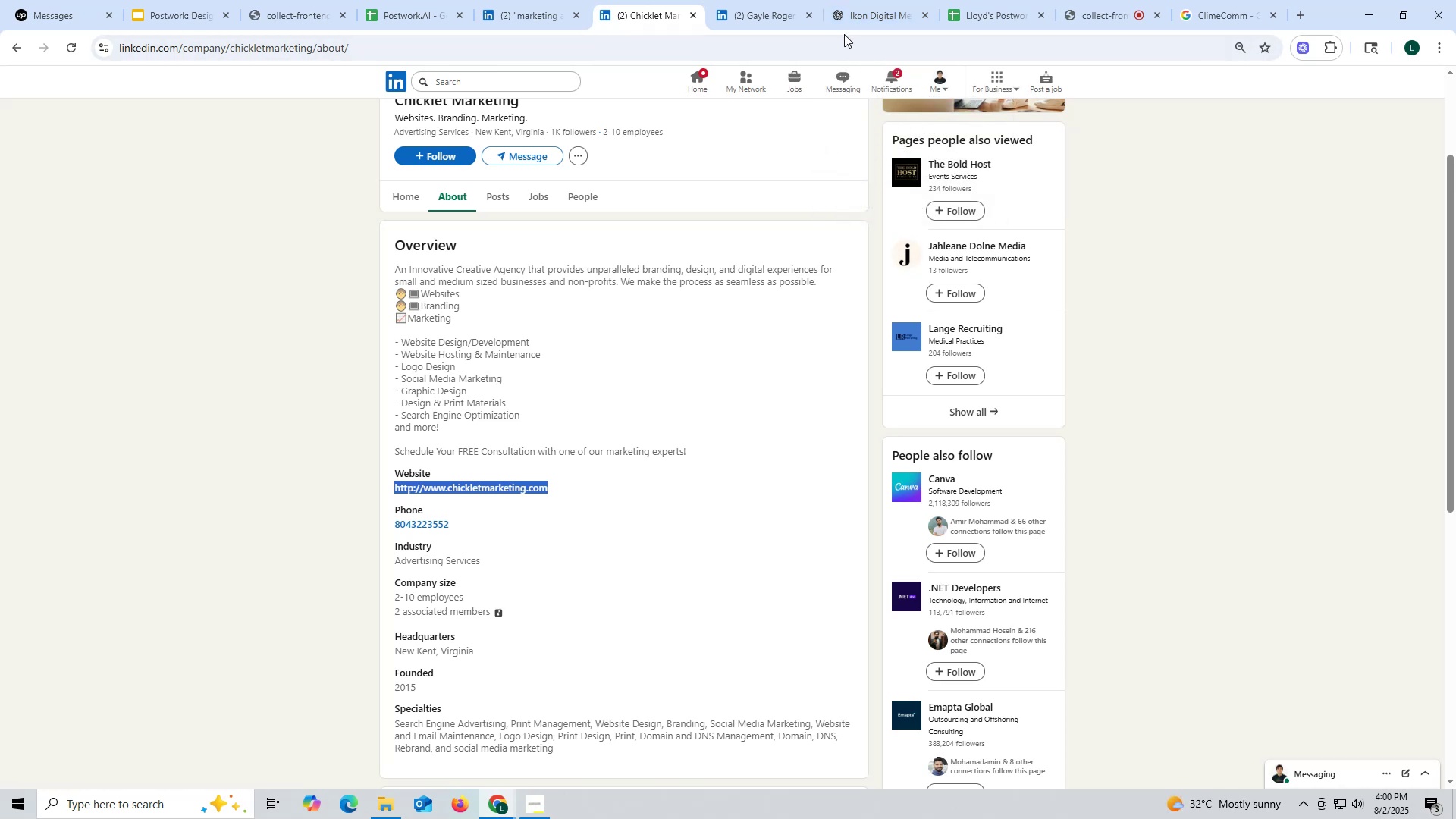 
wait(5.11)
 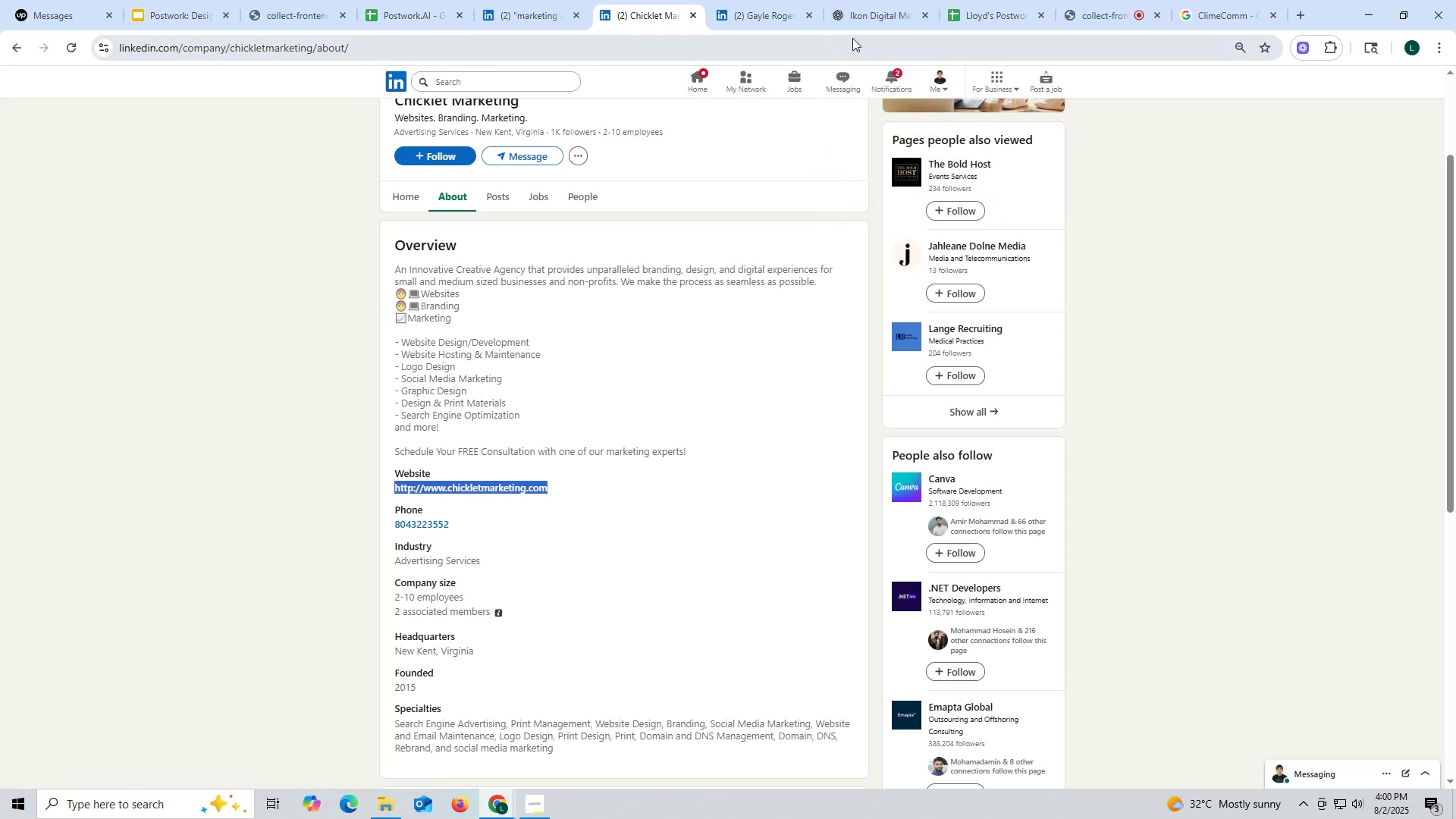 
left_click([866, 17])
 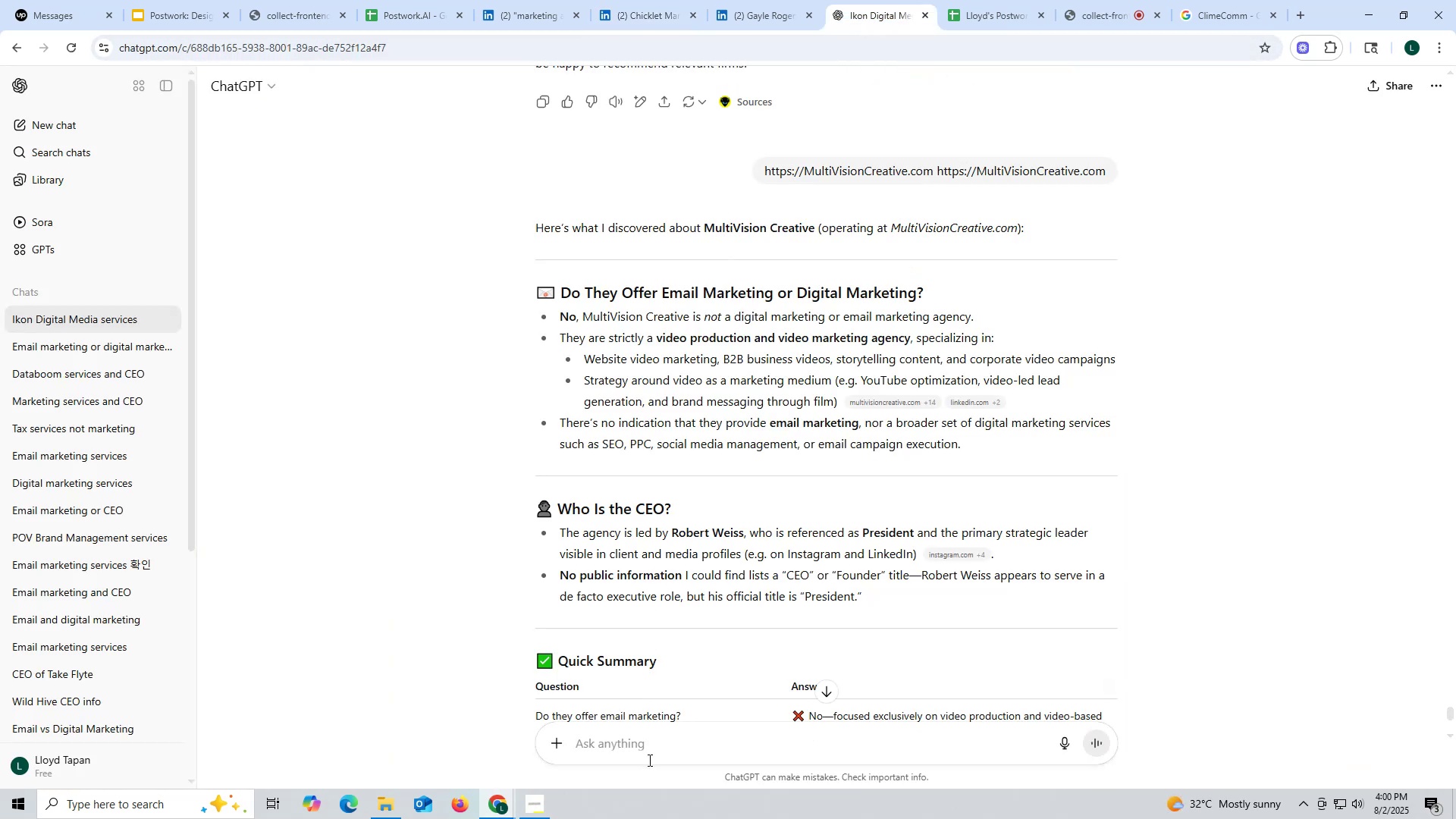 
key(Control+ControlLeft)
 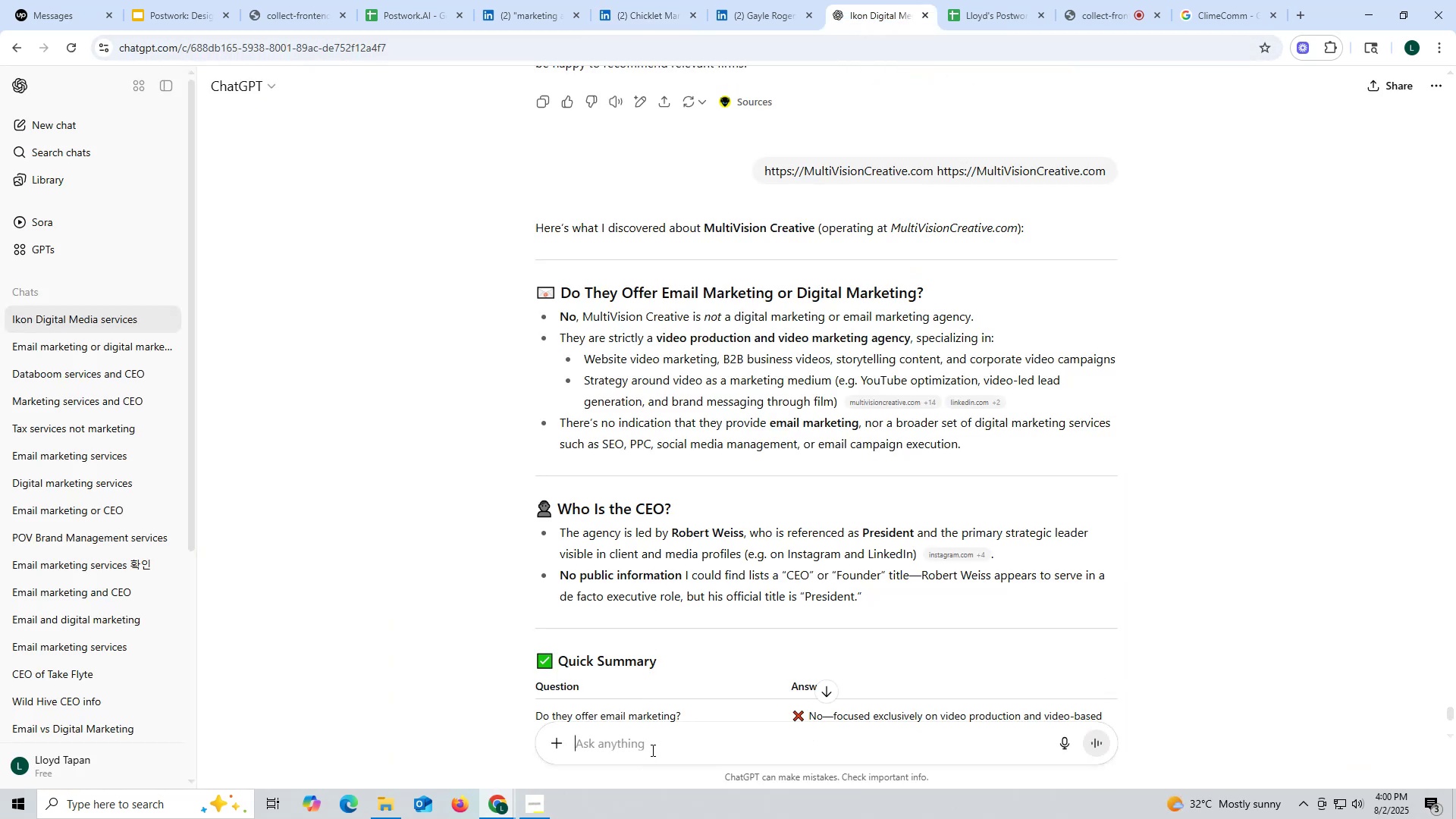 
key(Control+V)
 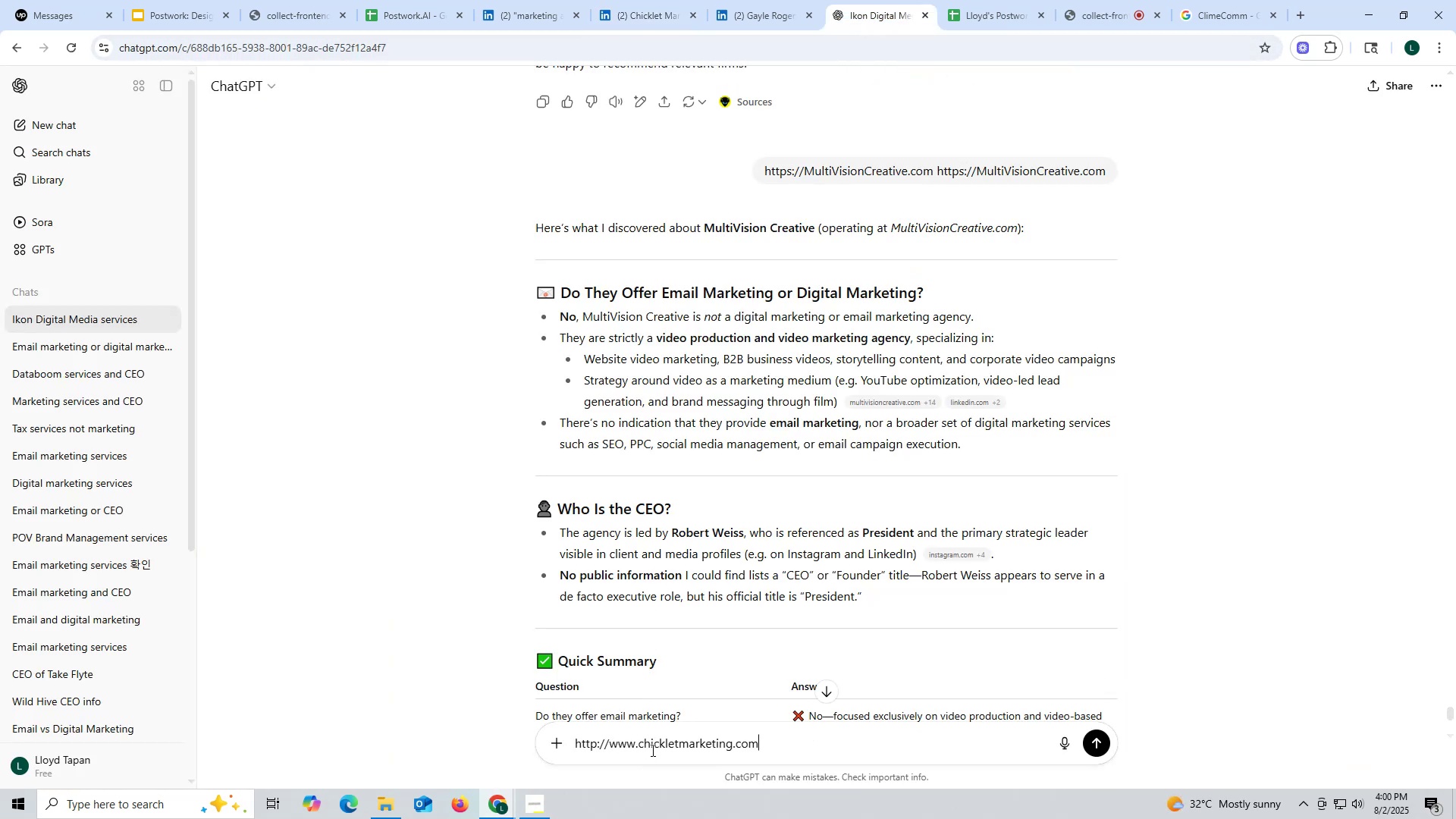 
key(Space)
 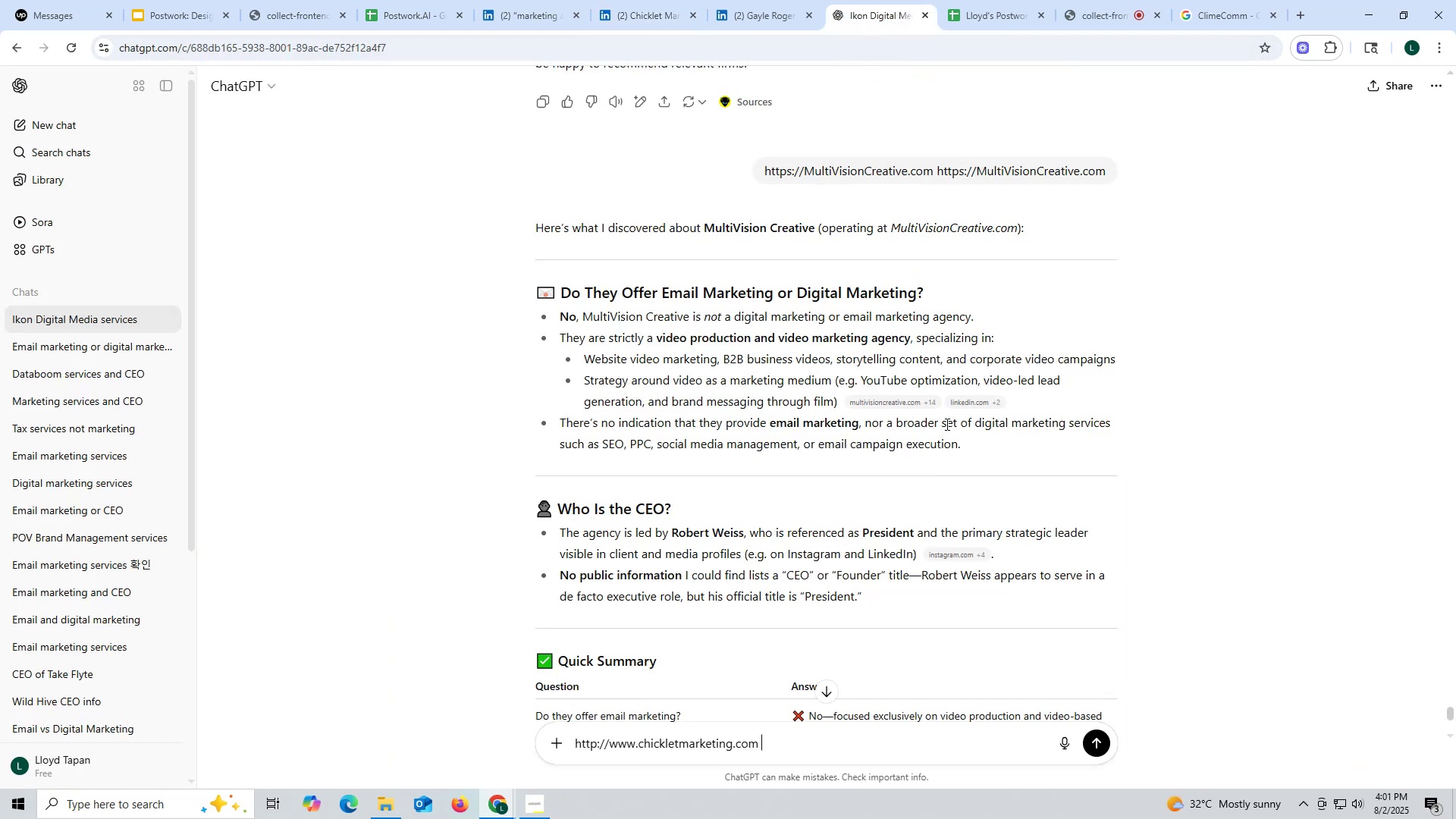 
scroll: coordinate [921, 150], scroll_direction: up, amount: 9.0
 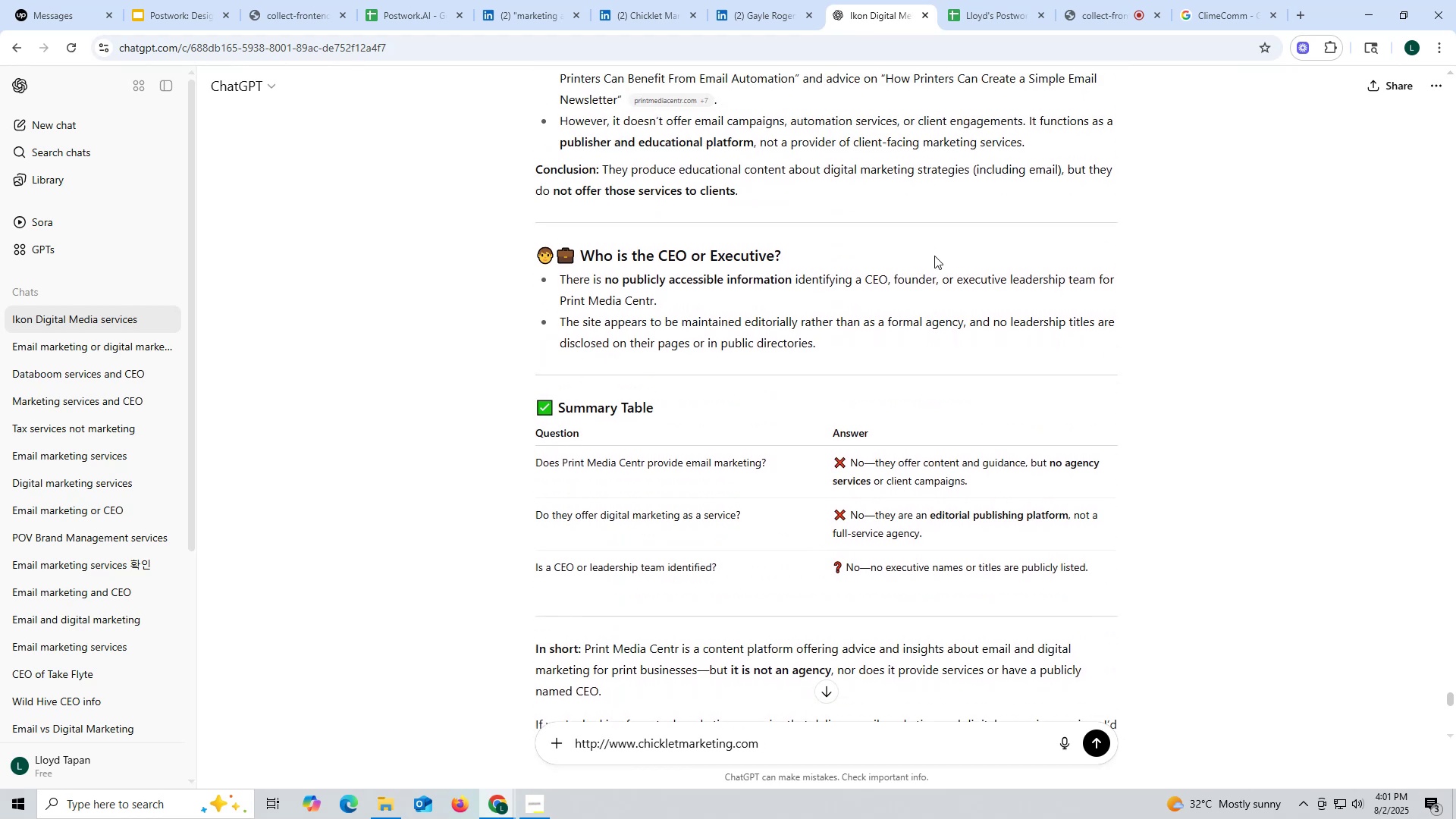 
scroll: coordinate [930, 274], scroll_direction: down, amount: 4.0
 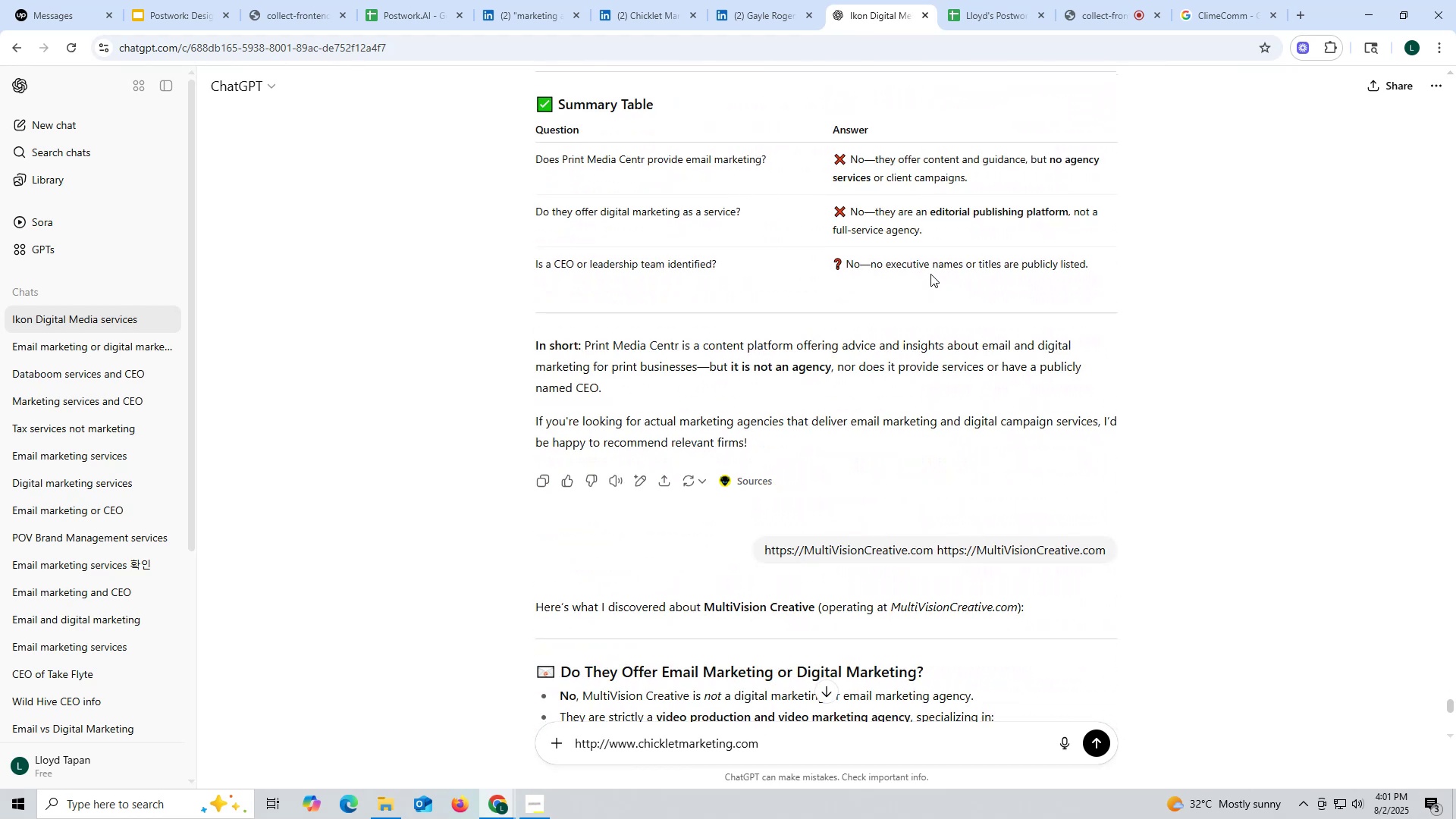 
scroll: coordinate [930, 274], scroll_direction: up, amount: 8.0
 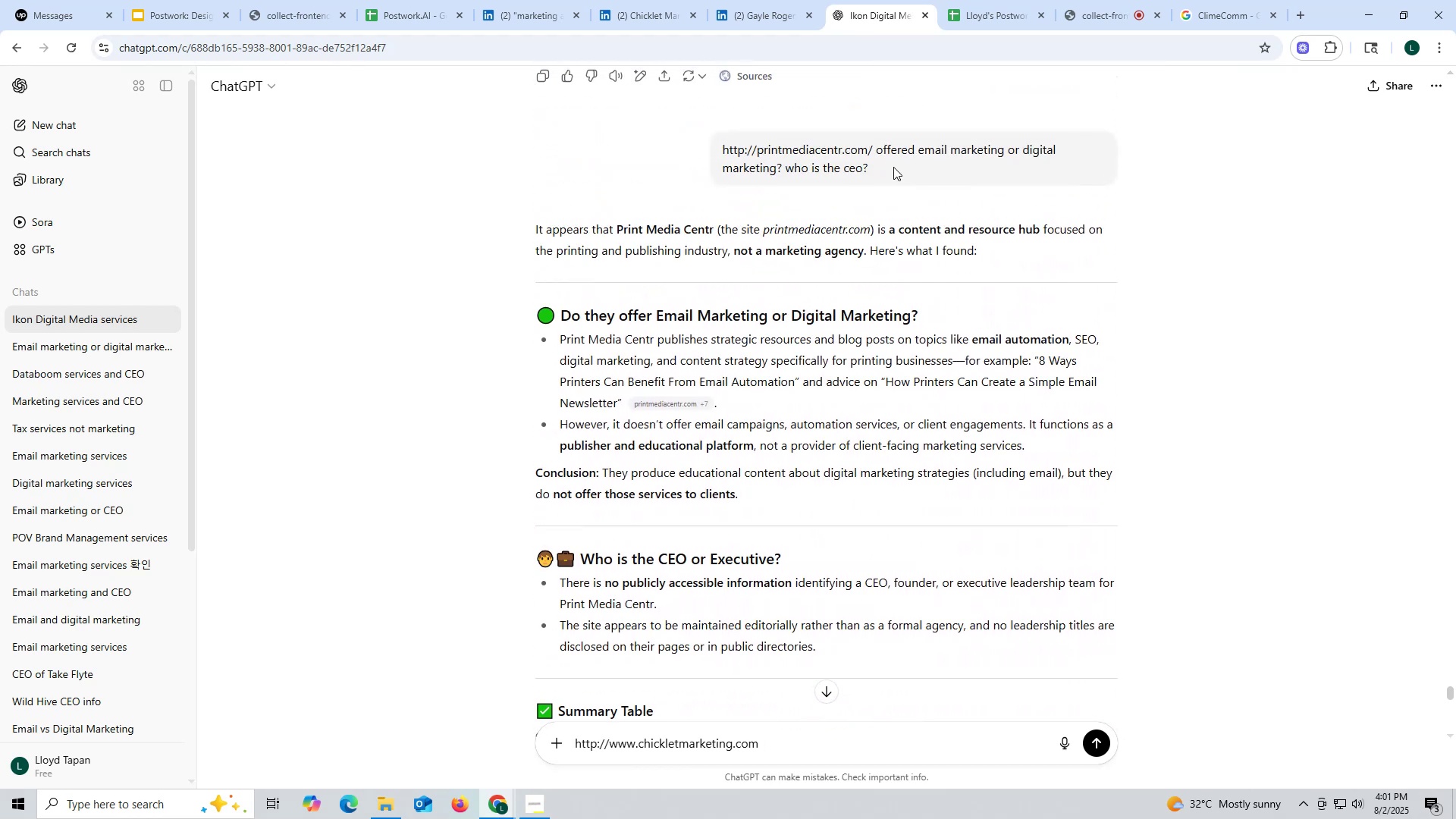 
left_click_drag(start_coordinate=[878, 146], to_coordinate=[898, 159])
 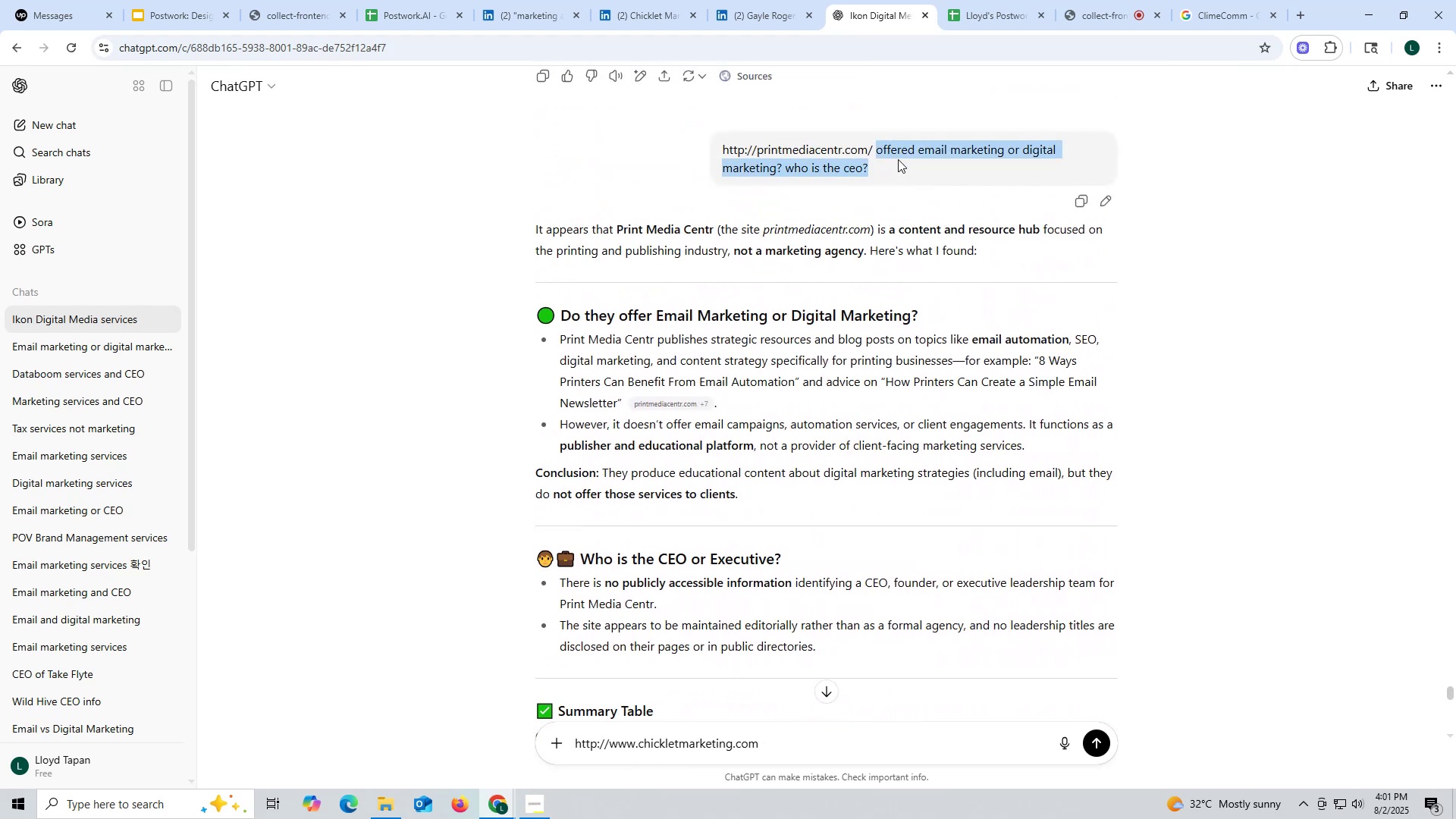 
key(Control+ControlLeft)
 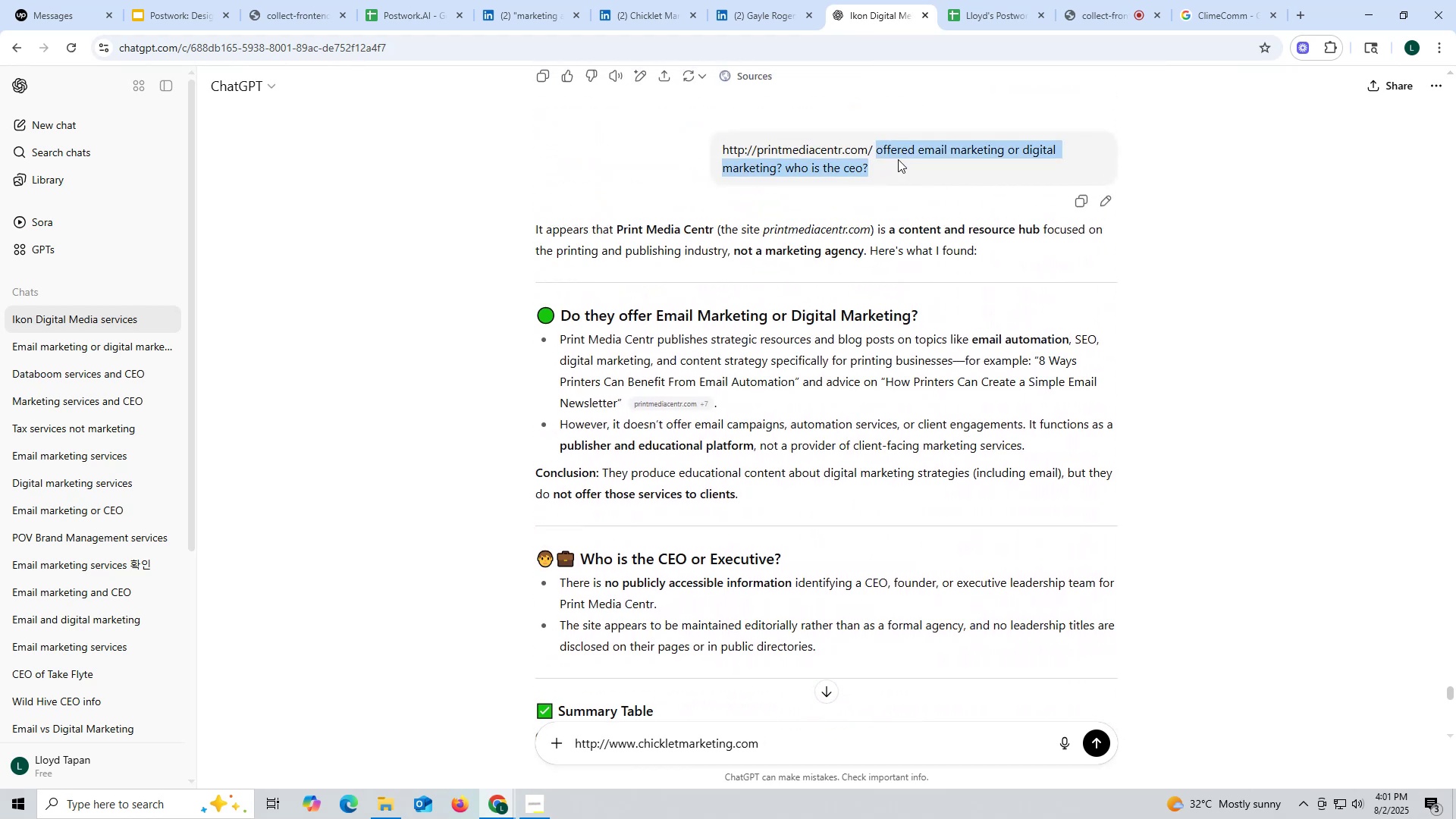 
key(Control+C)
 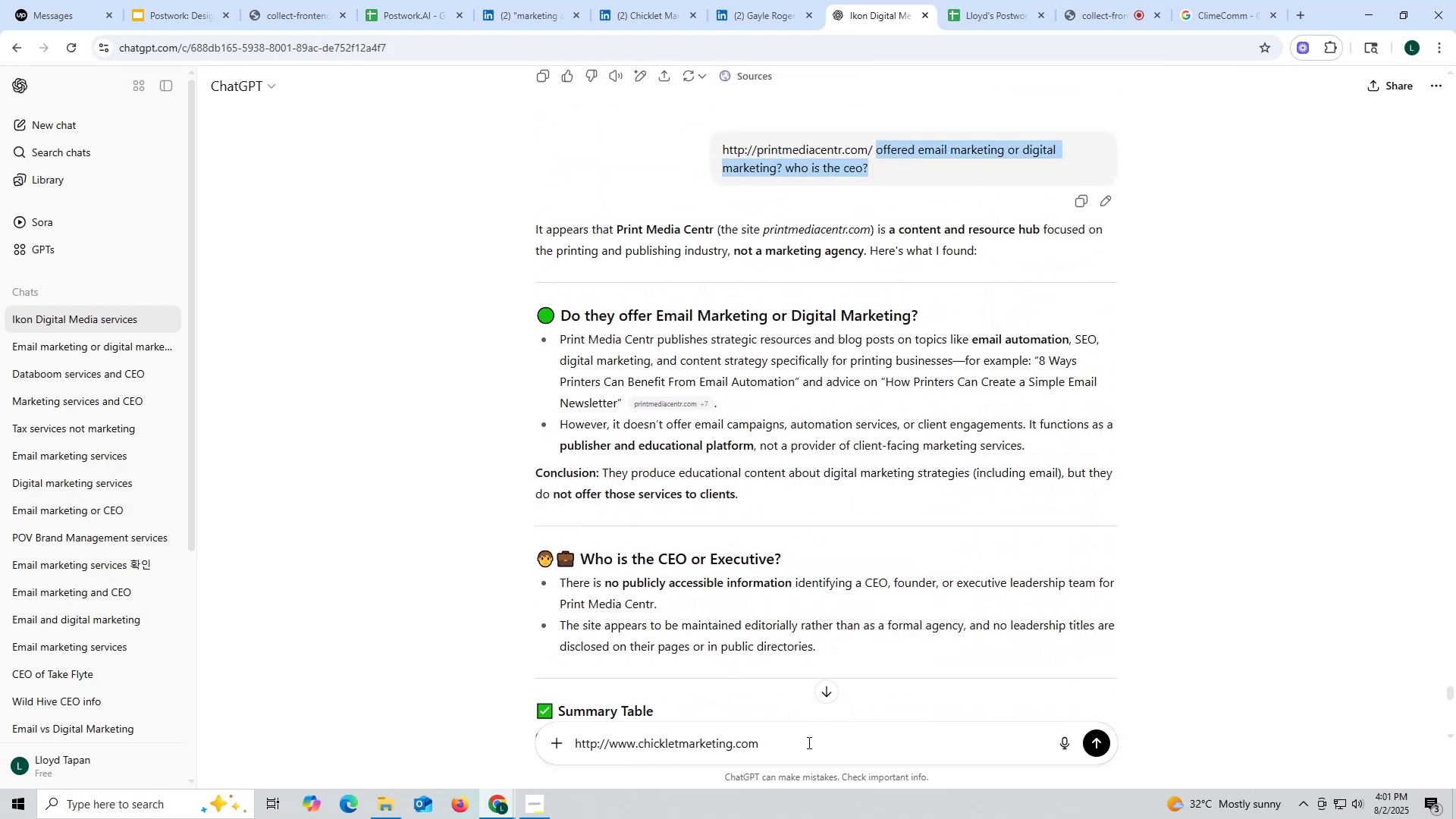 
left_click([813, 755])
 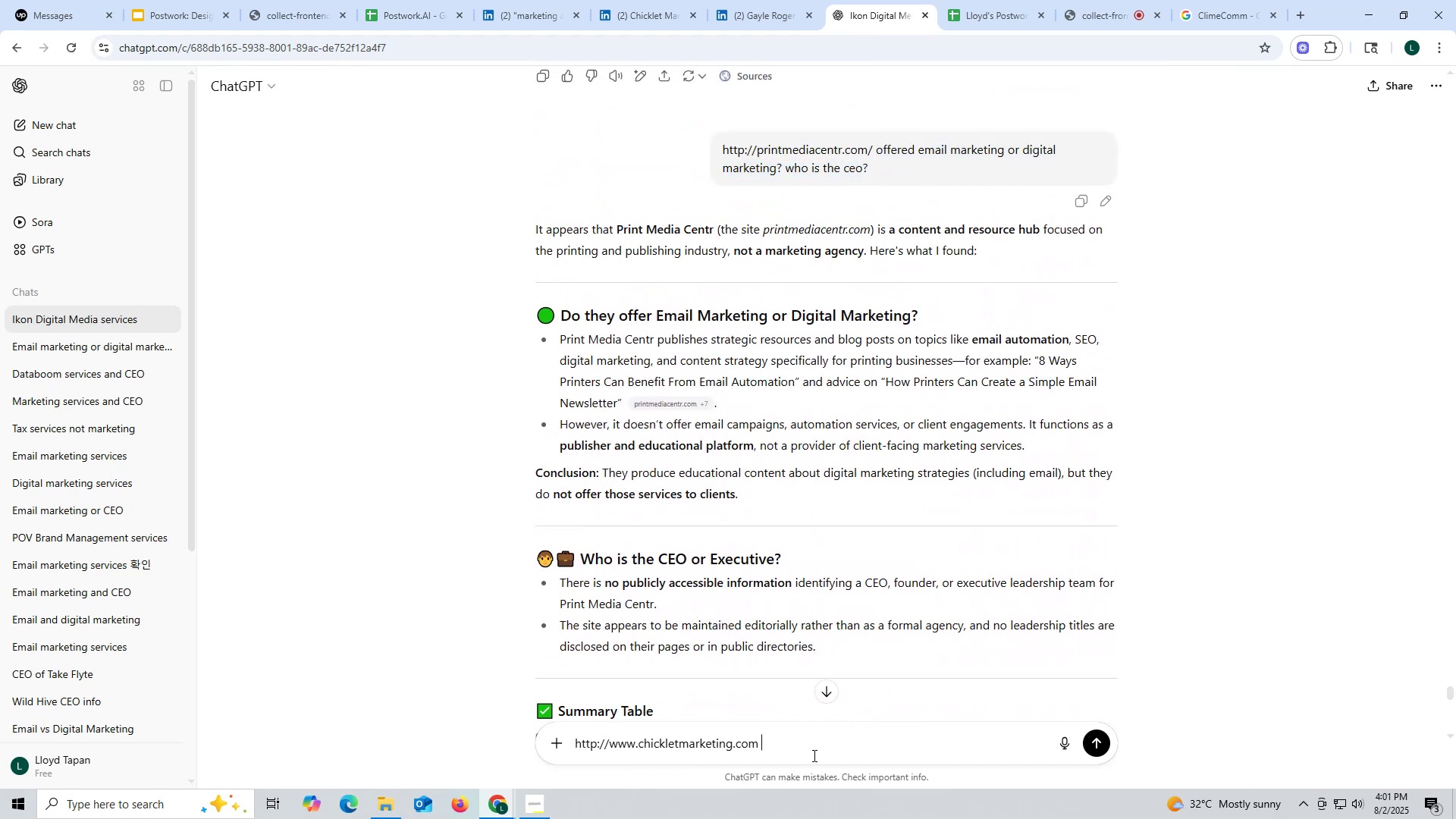 
key(Control+ControlLeft)
 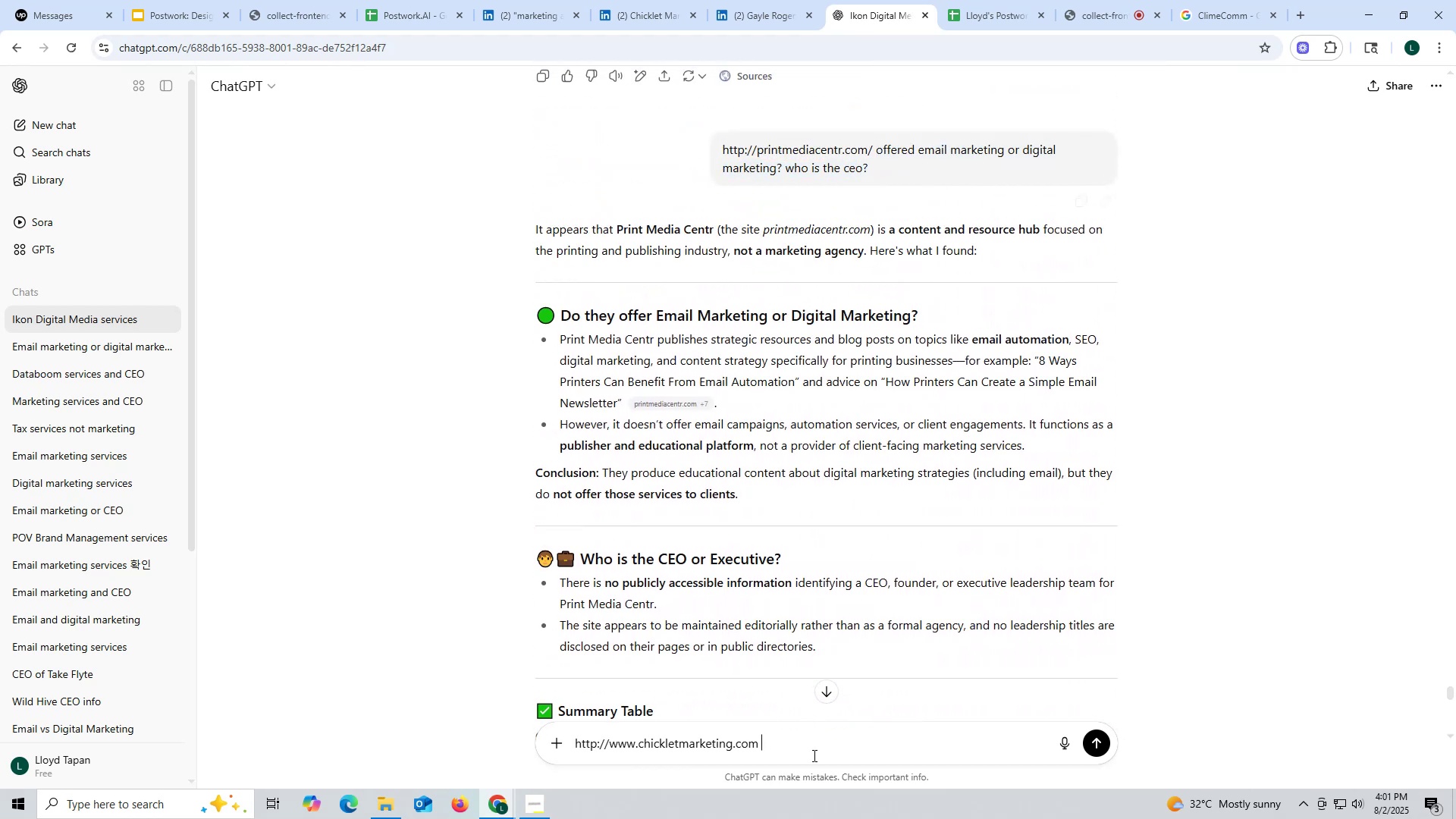 
key(Control+V)
 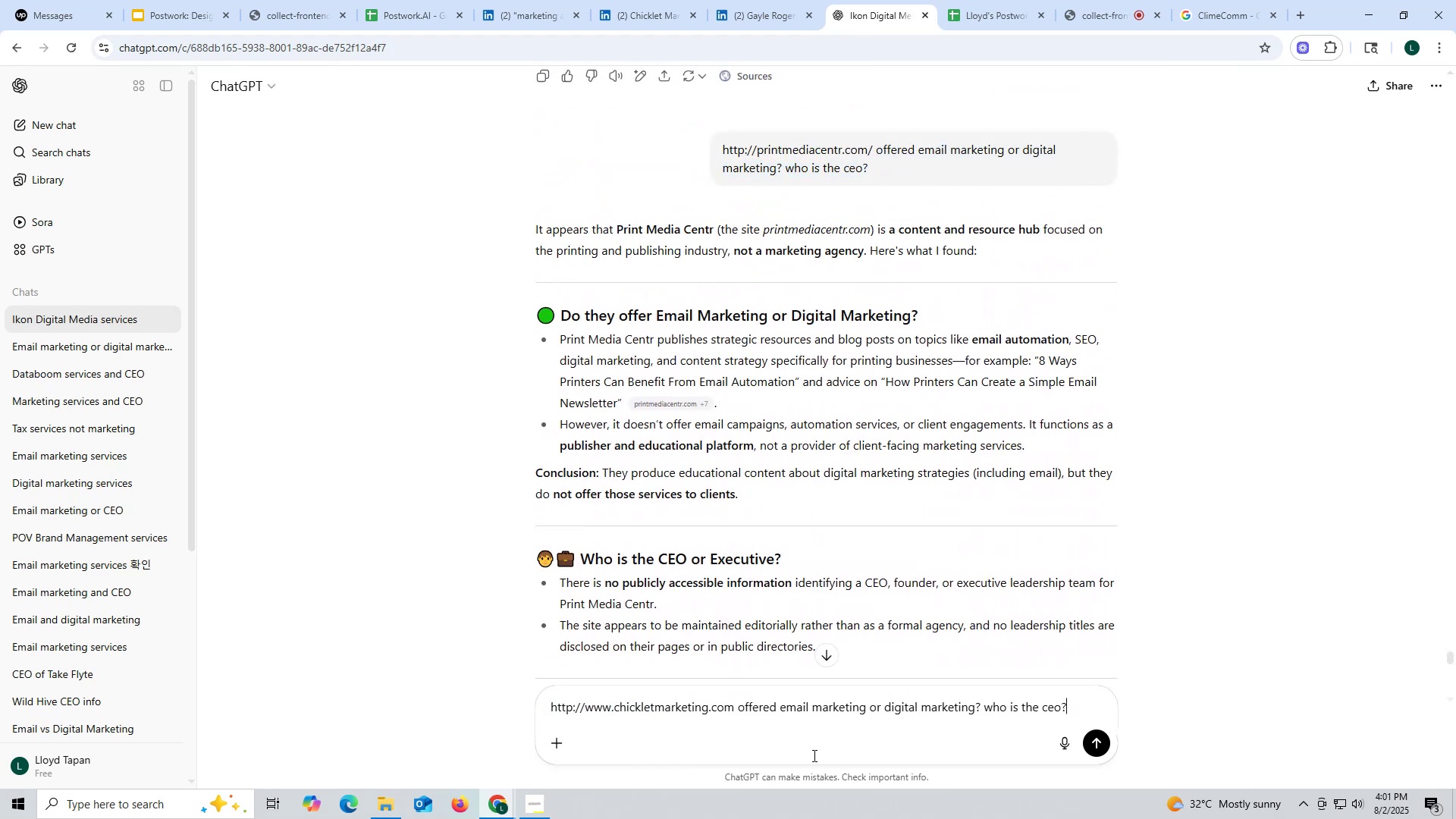 
key(Enter)
 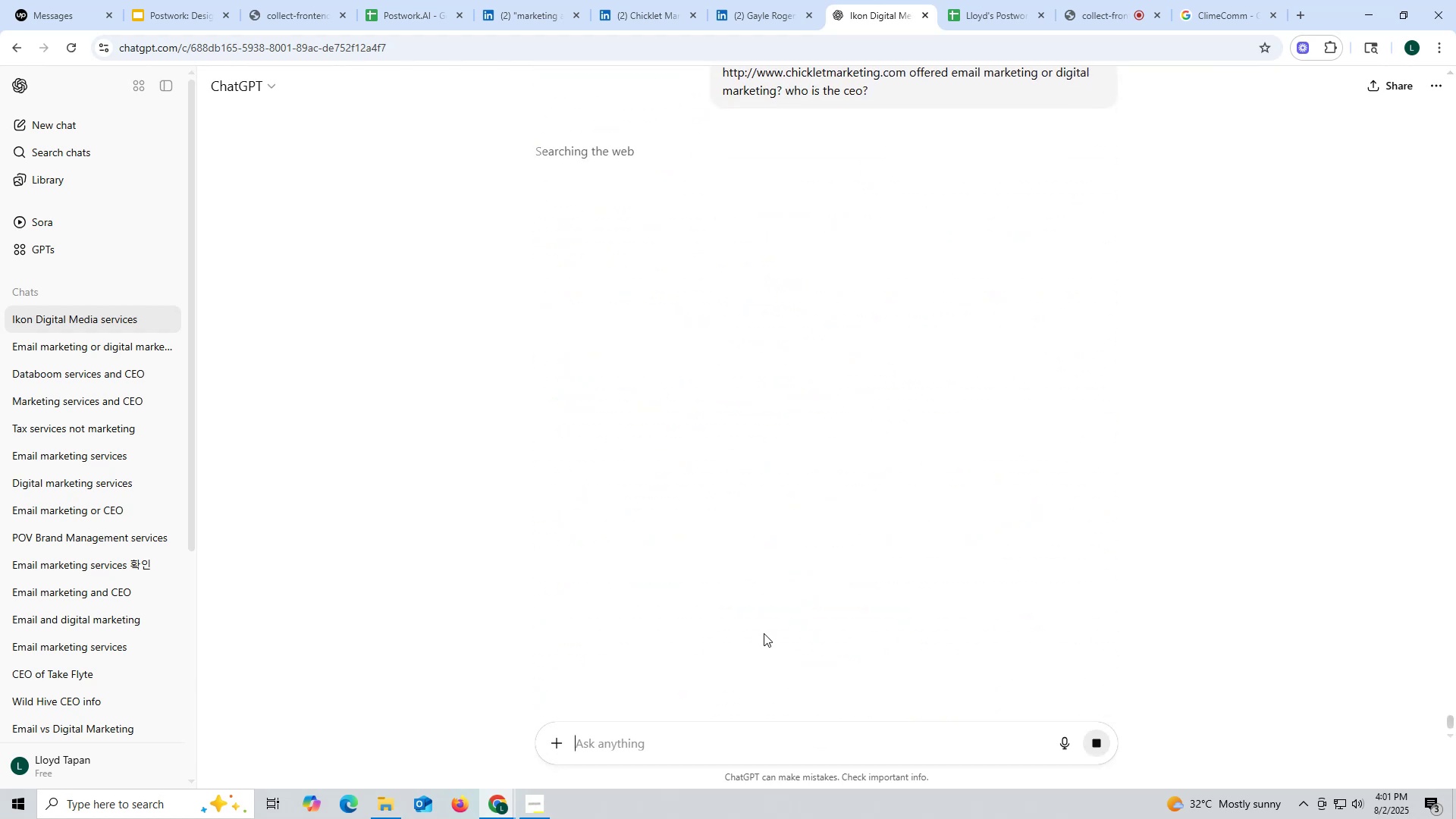 
wait(10.09)
 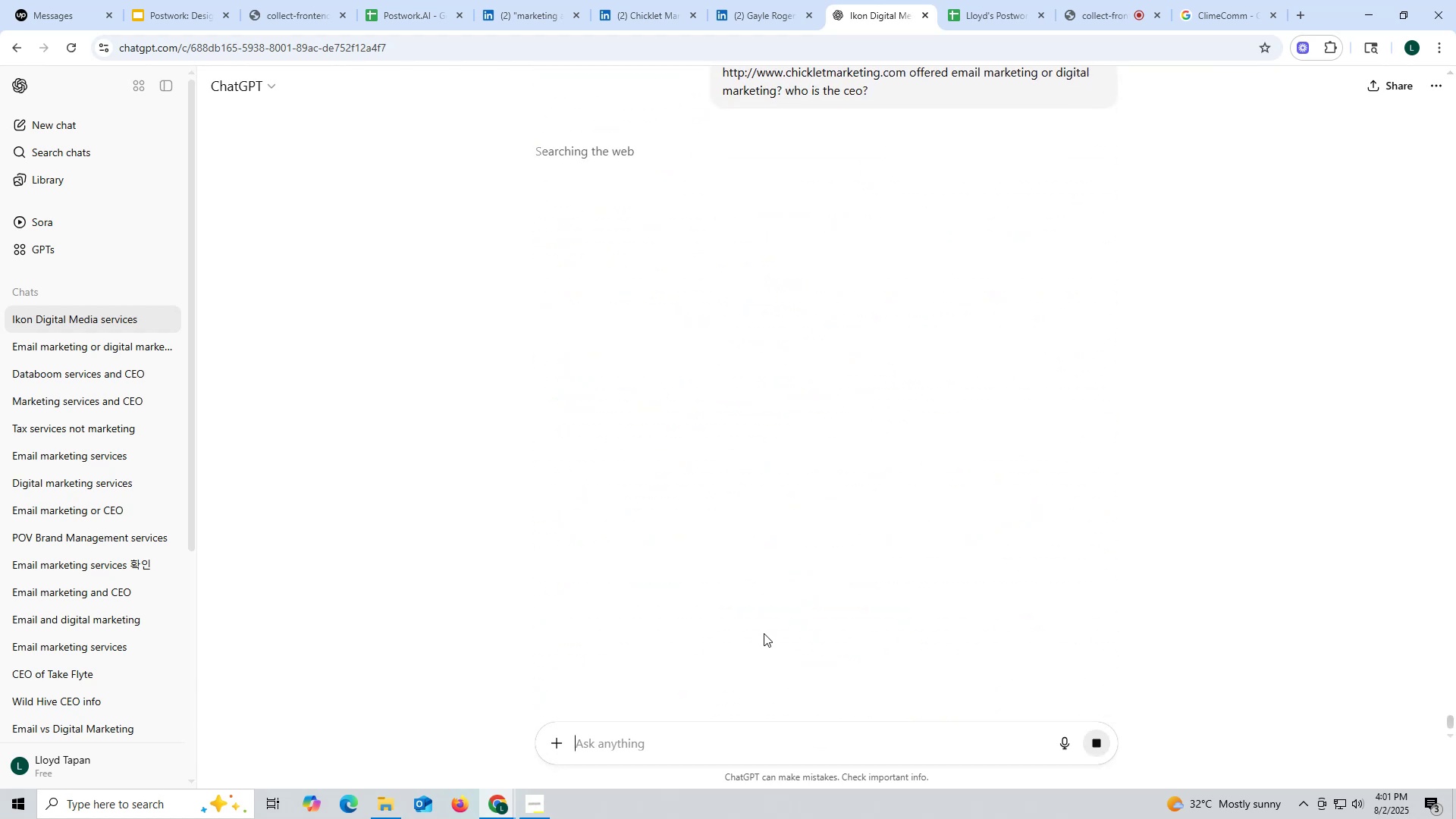 
scroll: coordinate [764, 329], scroll_direction: down, amount: 3.0
 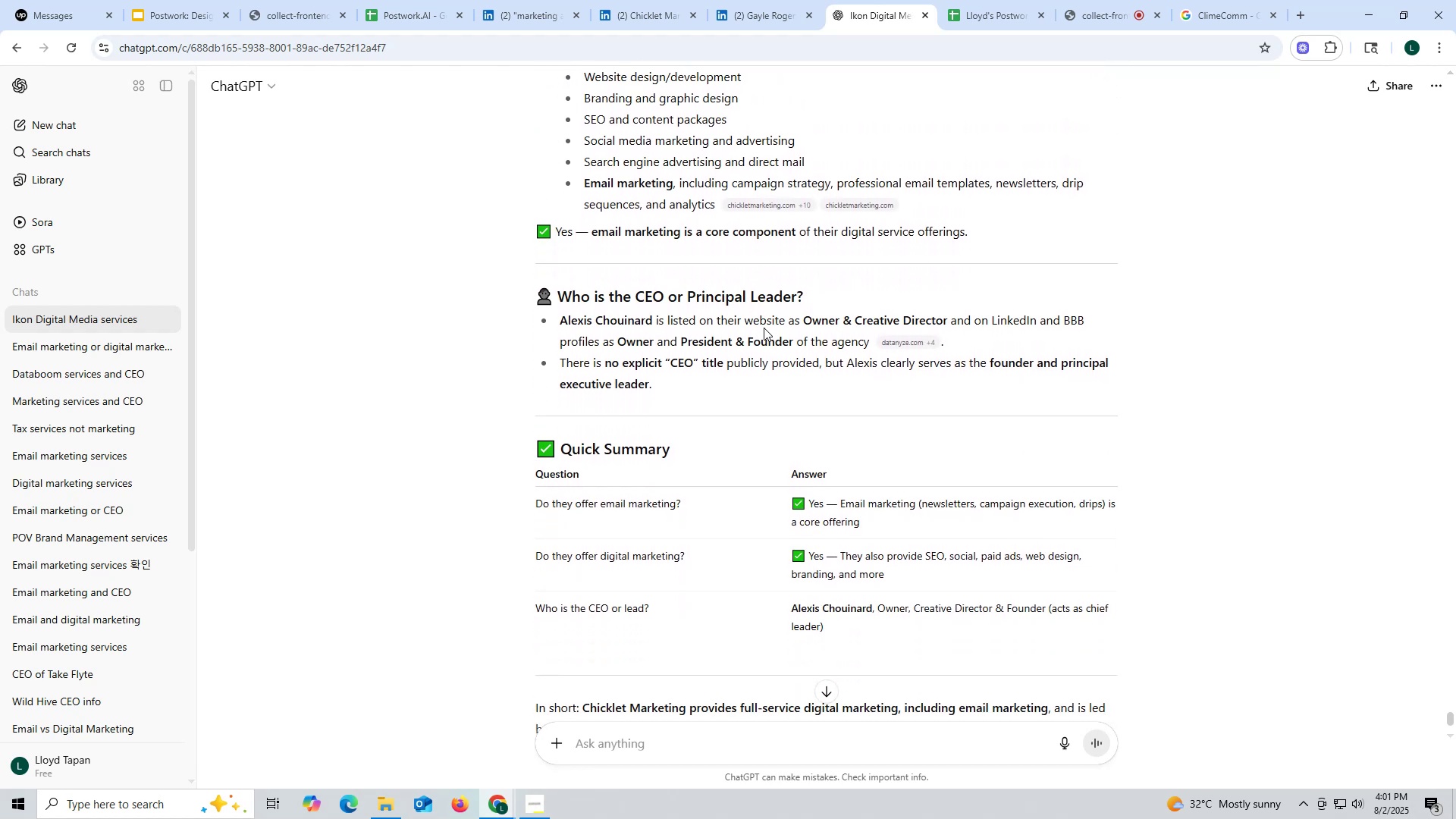 
scroll: coordinate [764, 328], scroll_direction: up, amount: 3.0
 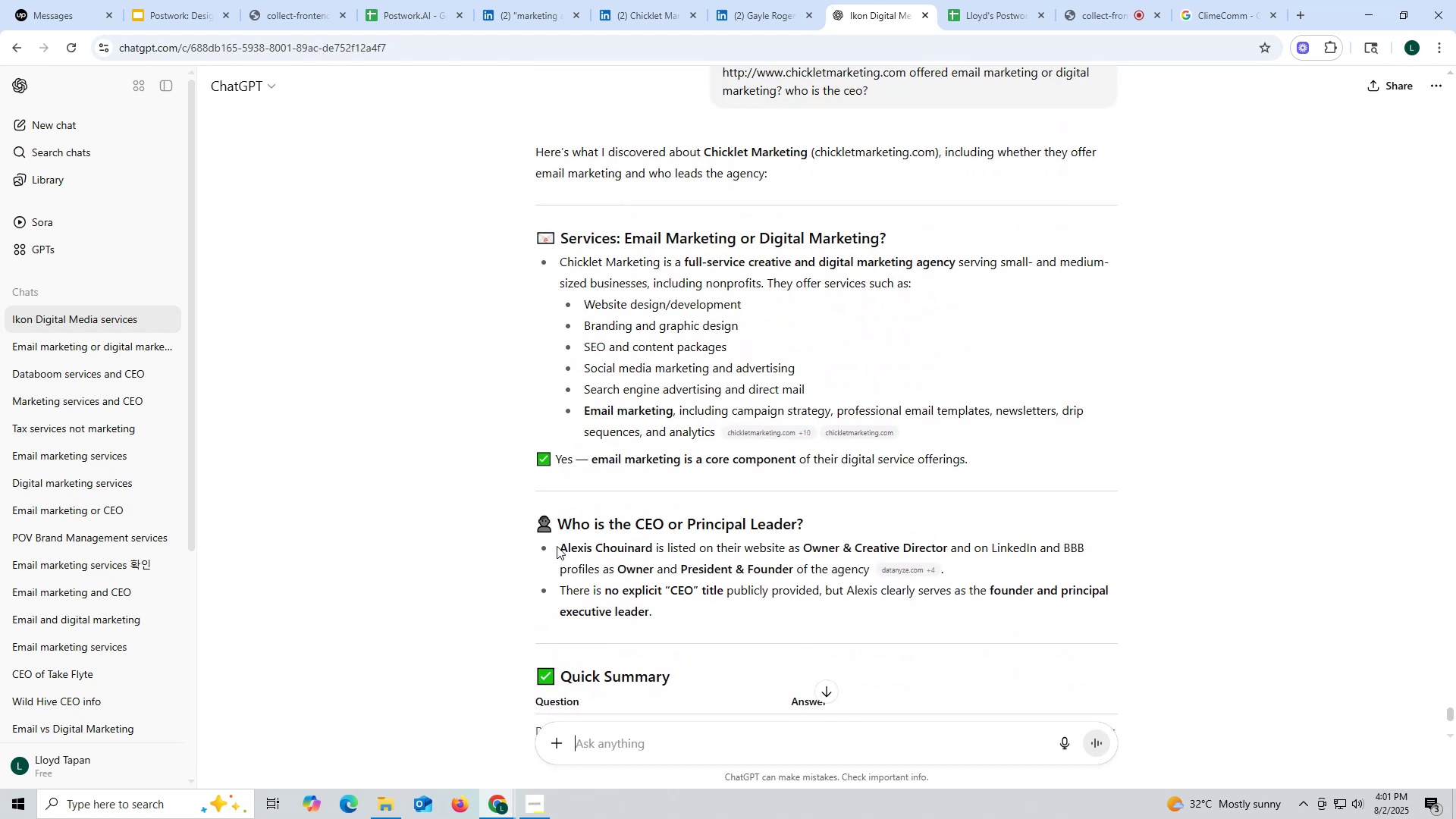 
left_click_drag(start_coordinate=[557, 550], to_coordinate=[654, 551])
 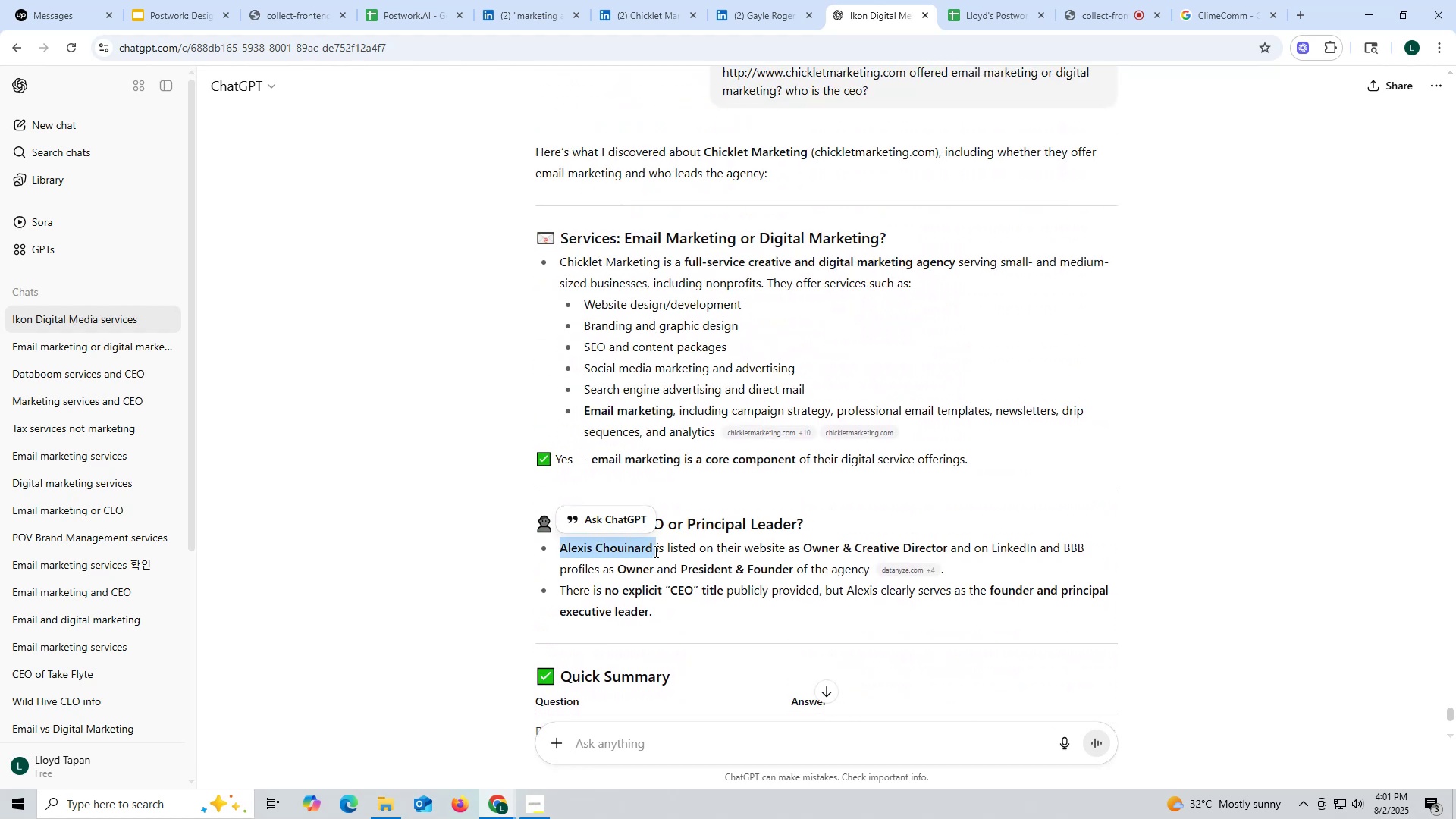 
key(Control+ControlLeft)
 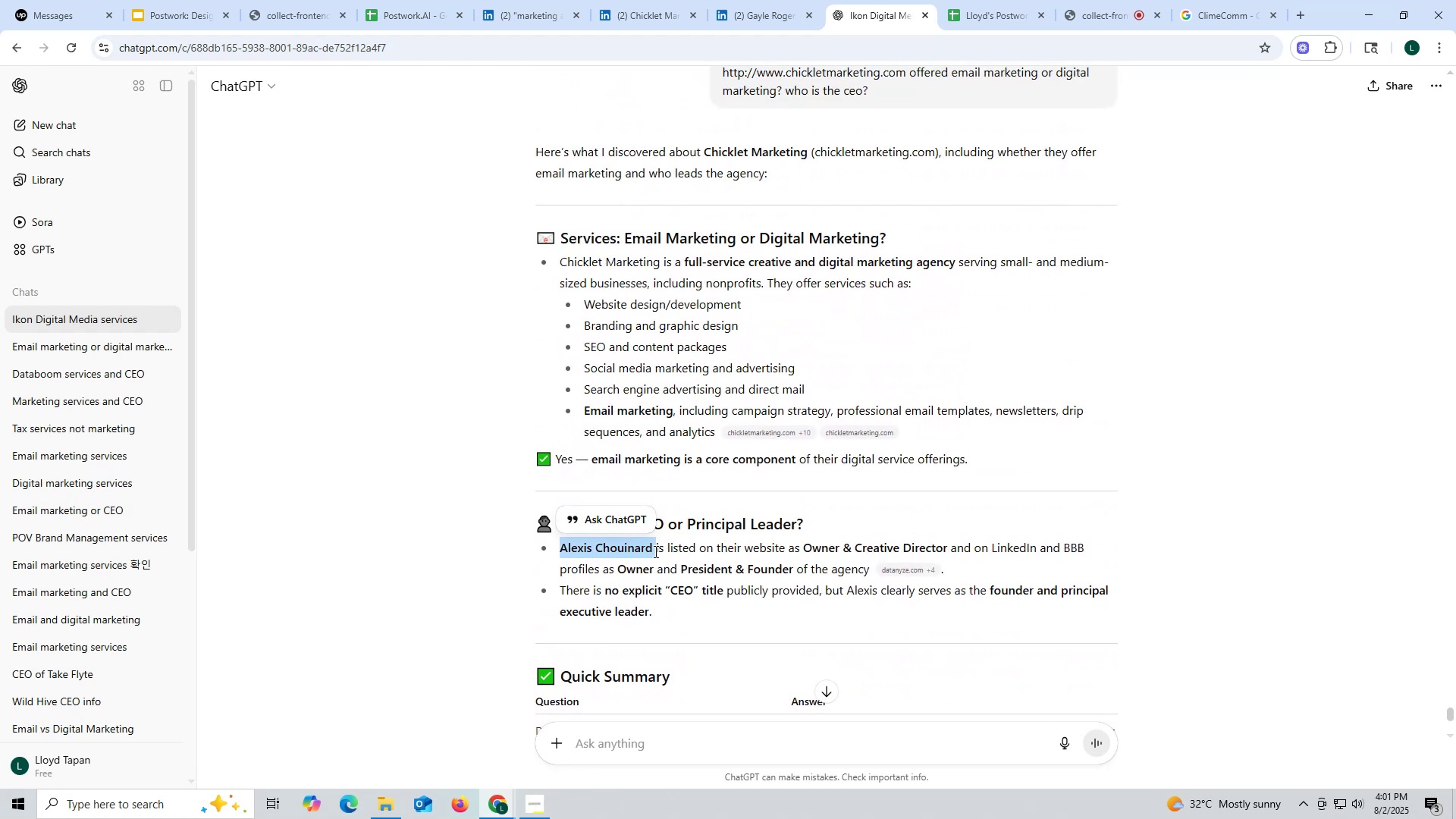 
key(Control+C)
 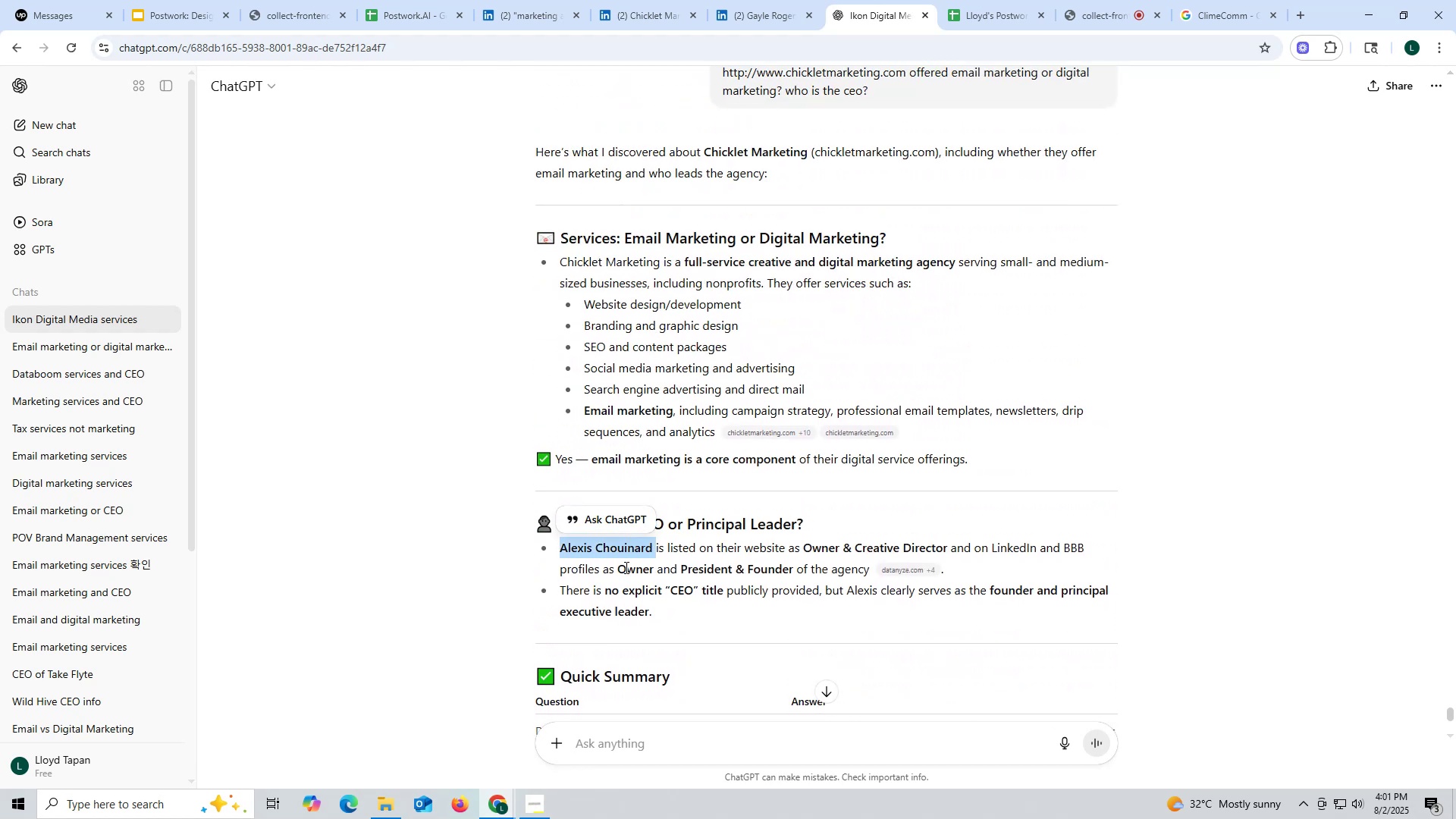 
key(Control+ControlLeft)
 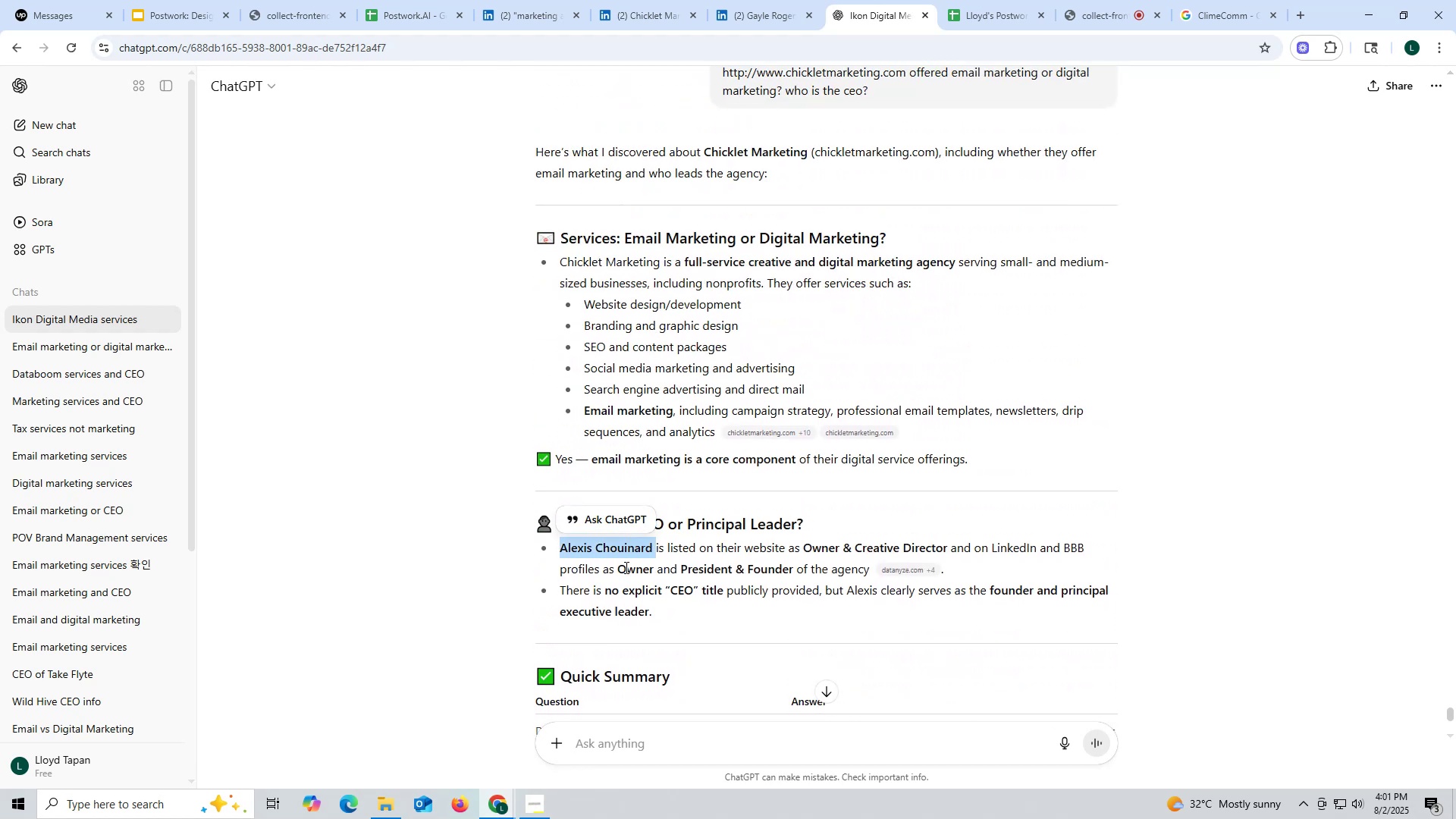 
key(Control+C)
 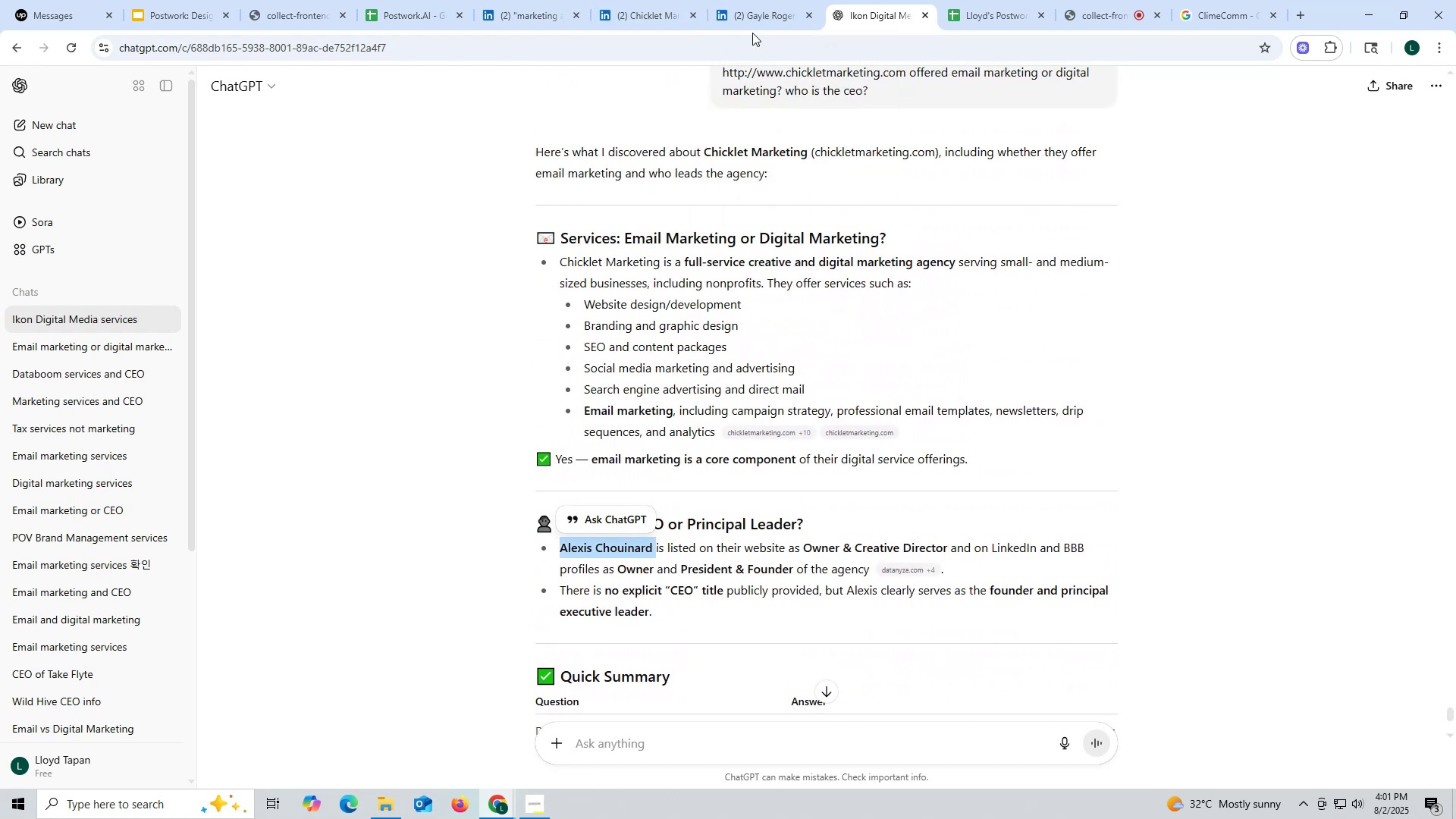 
left_click([758, 22])
 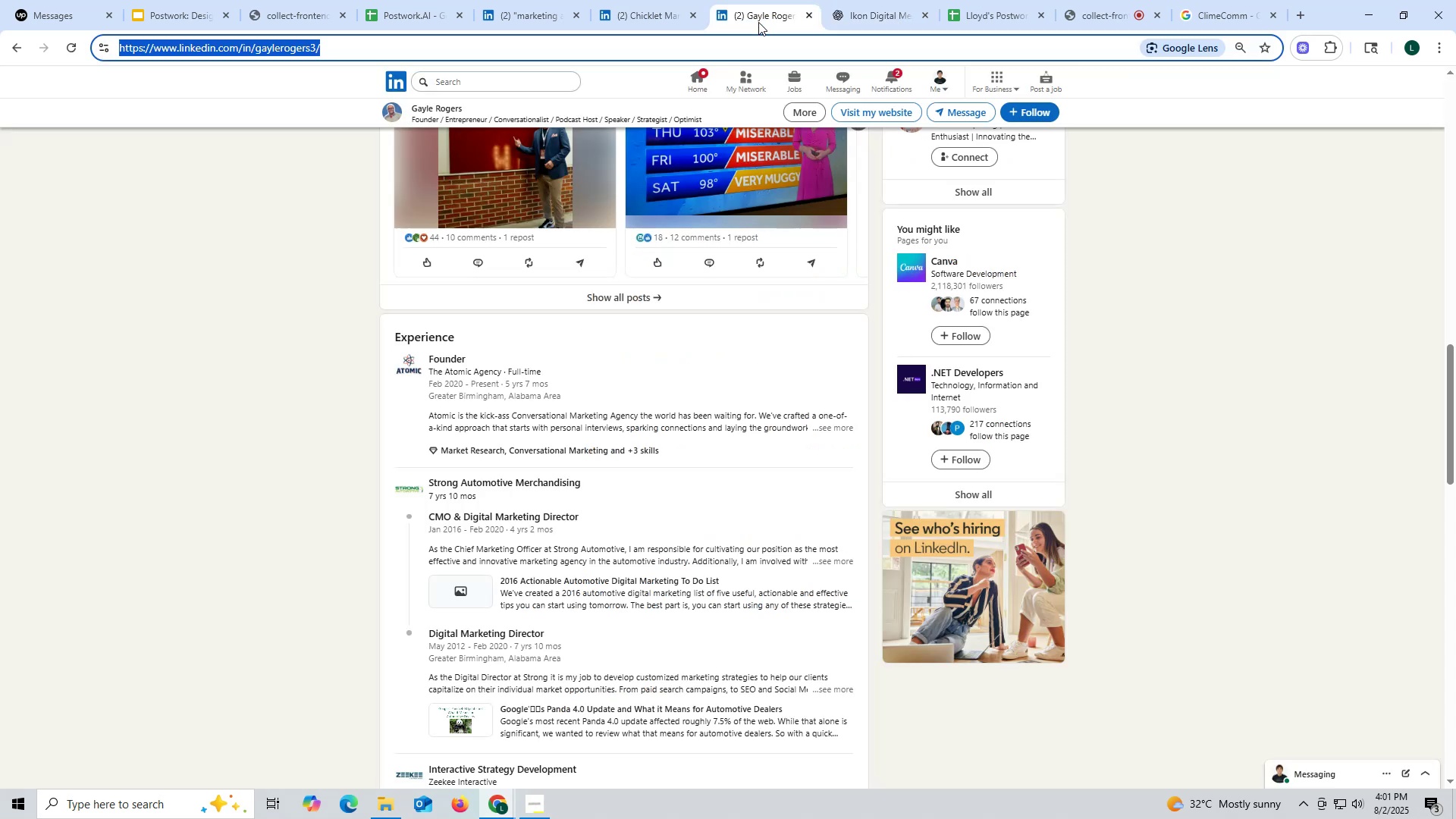 
key(Control+V)
 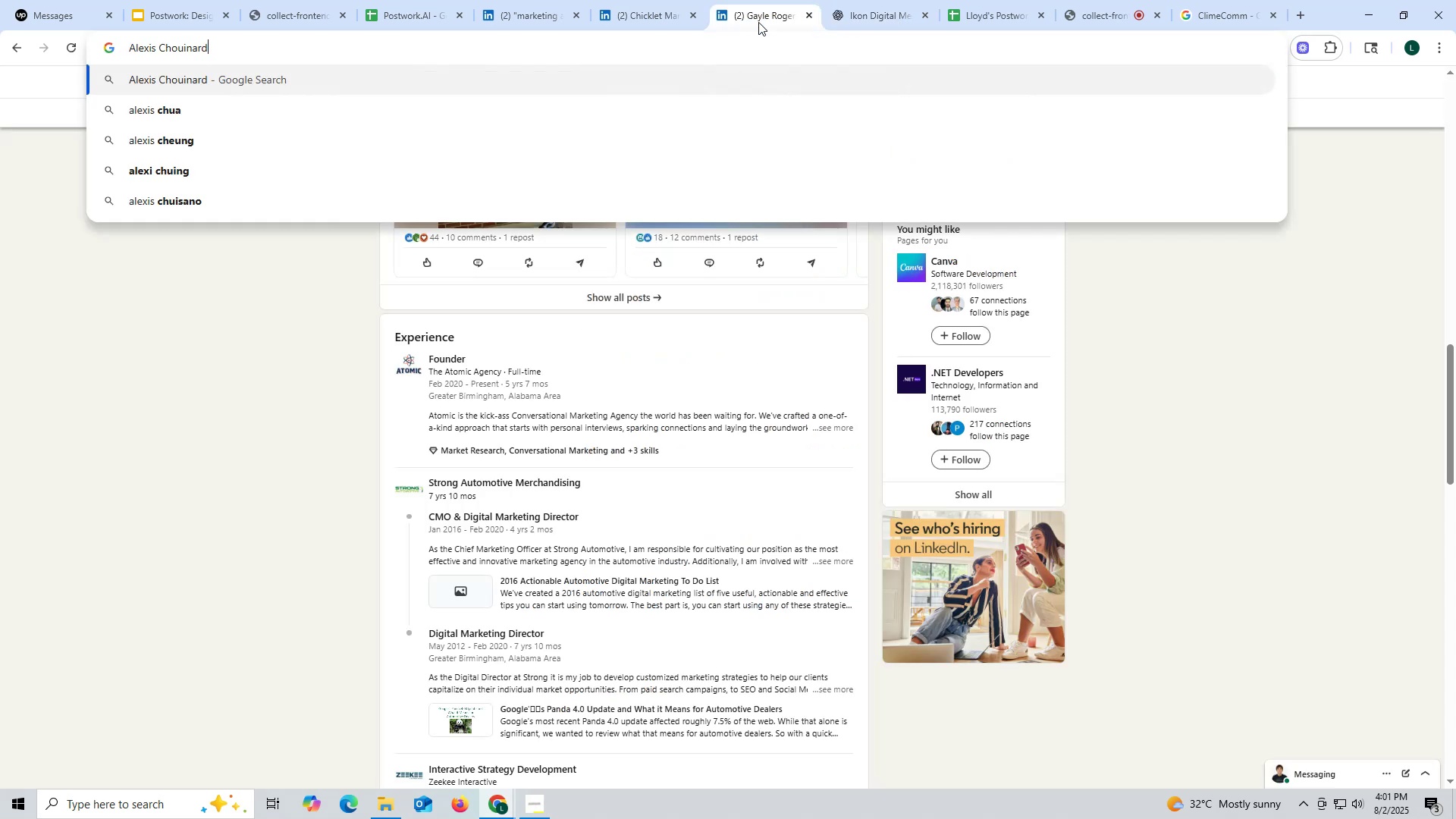 
key(Space)
 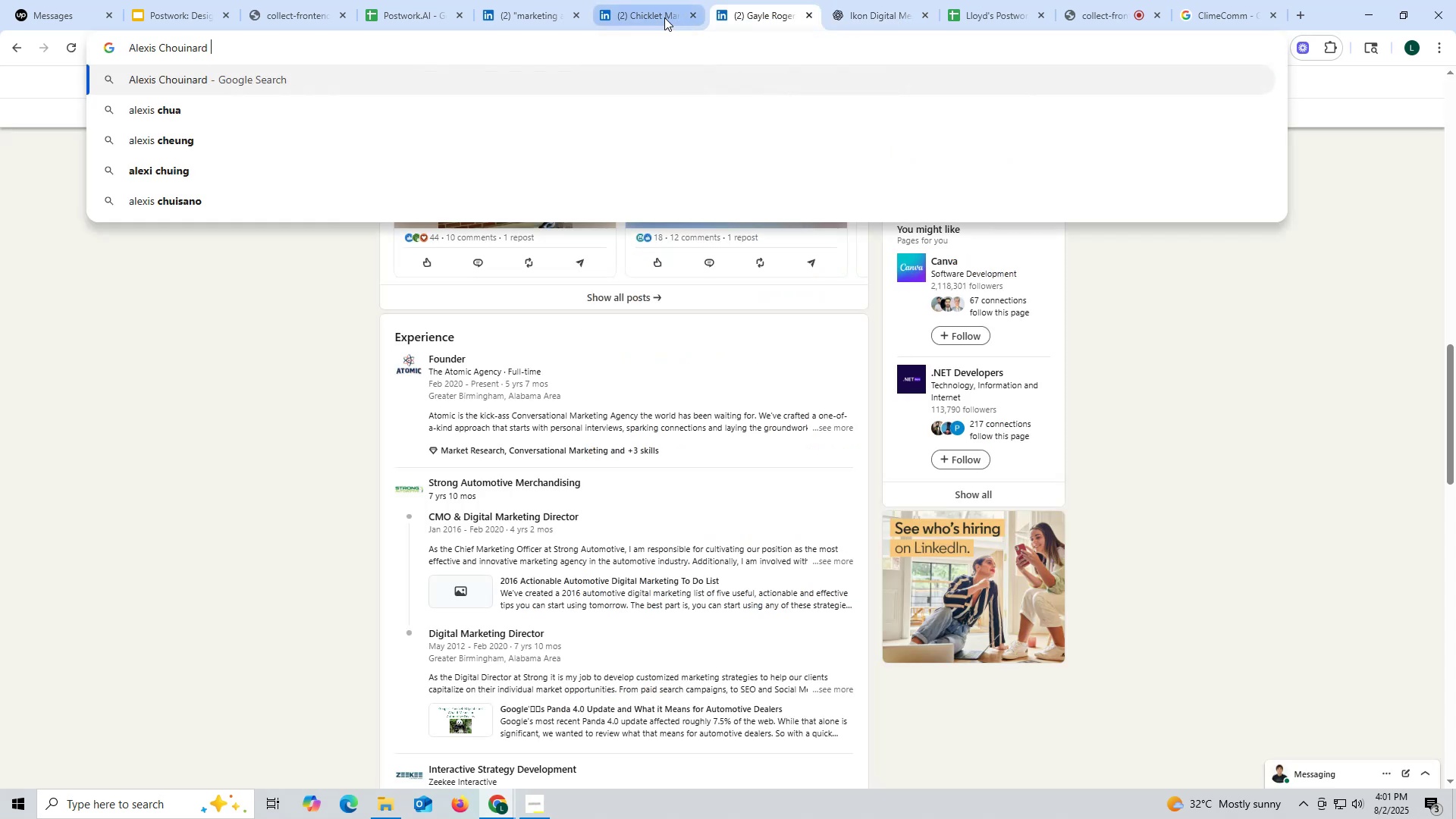 
left_click([662, 17])
 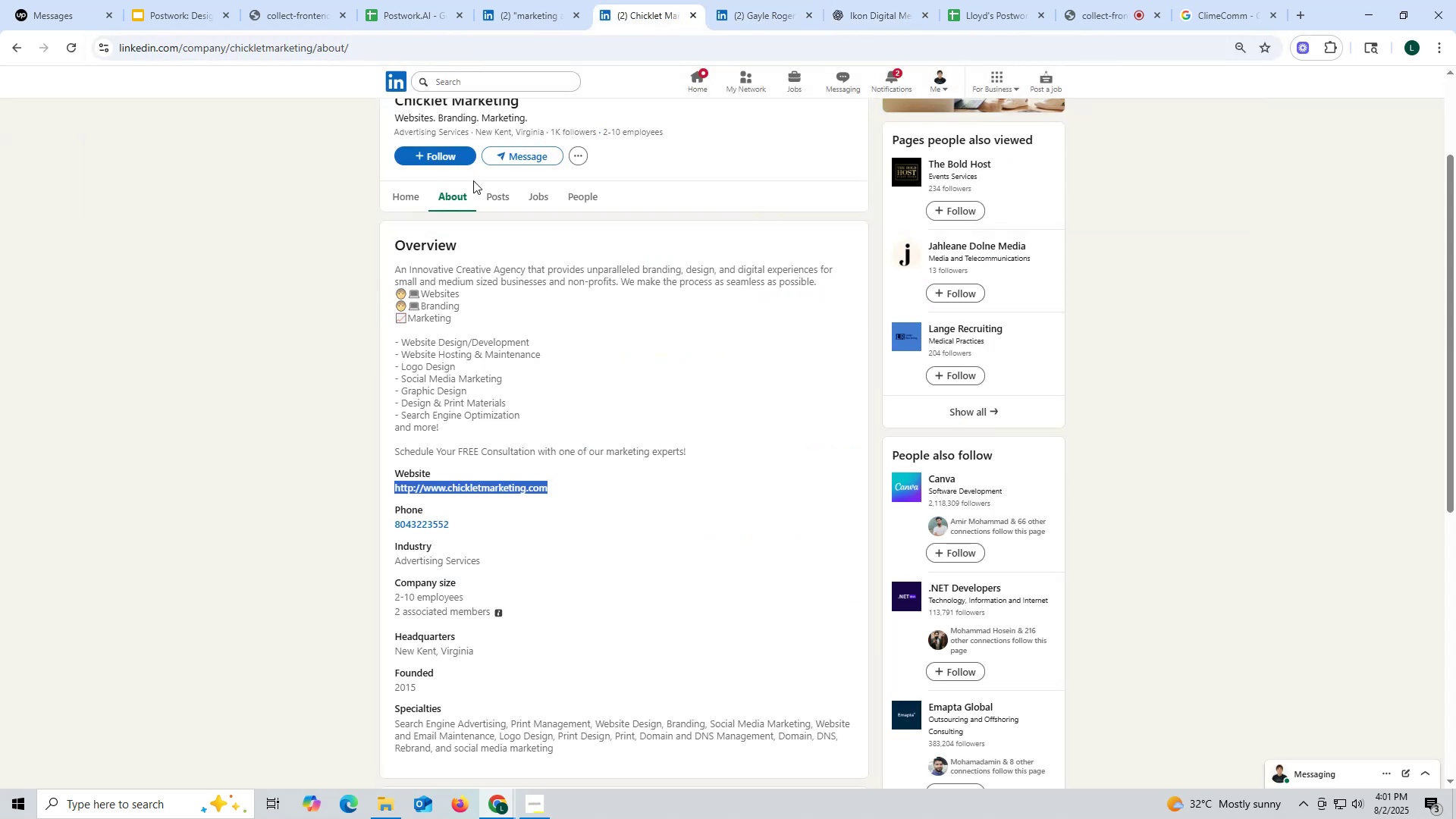 
scroll: coordinate [472, 180], scroll_direction: up, amount: 1.0
 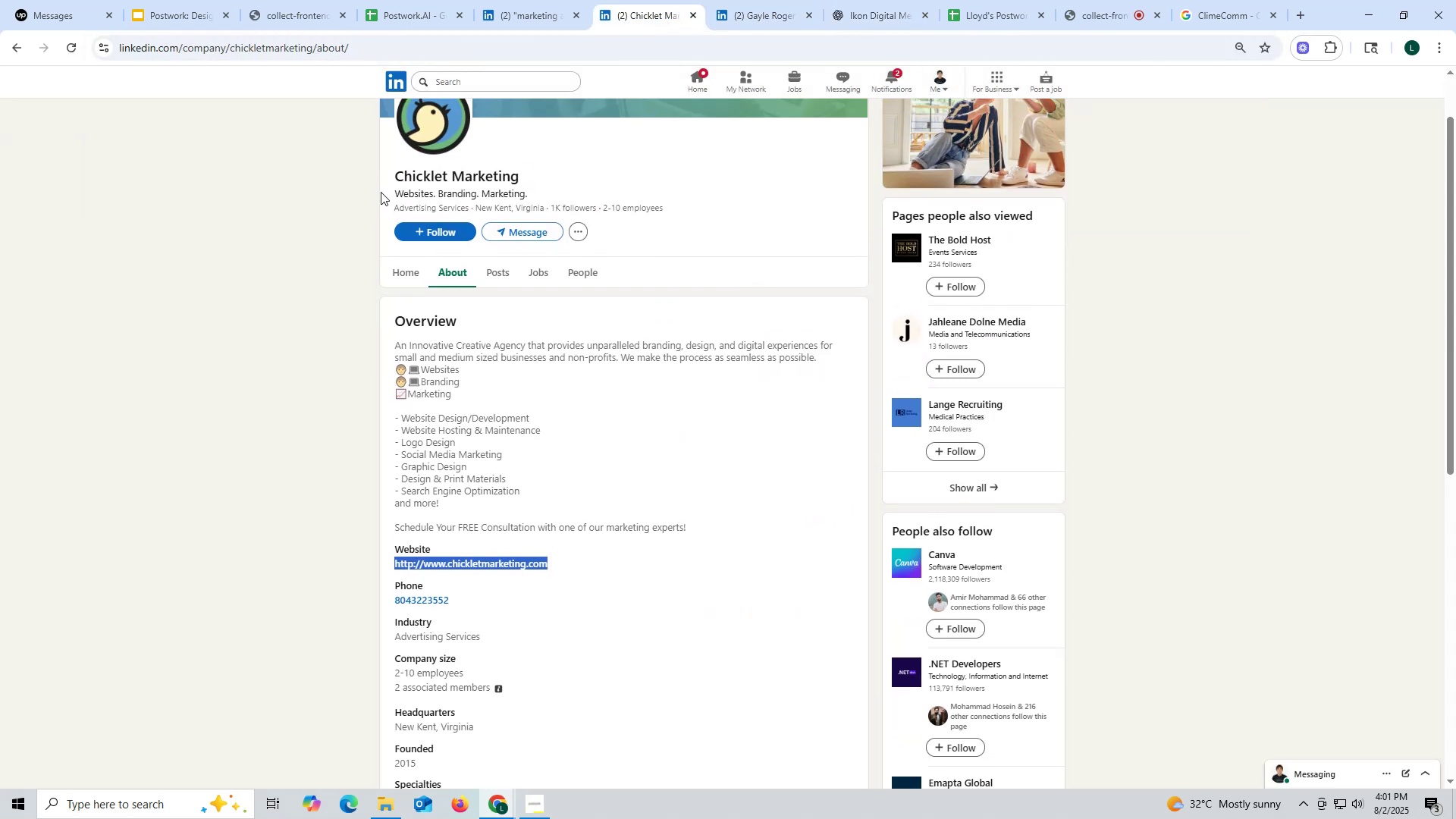 
left_click_drag(start_coordinate=[388, 174], to_coordinate=[522, 174])
 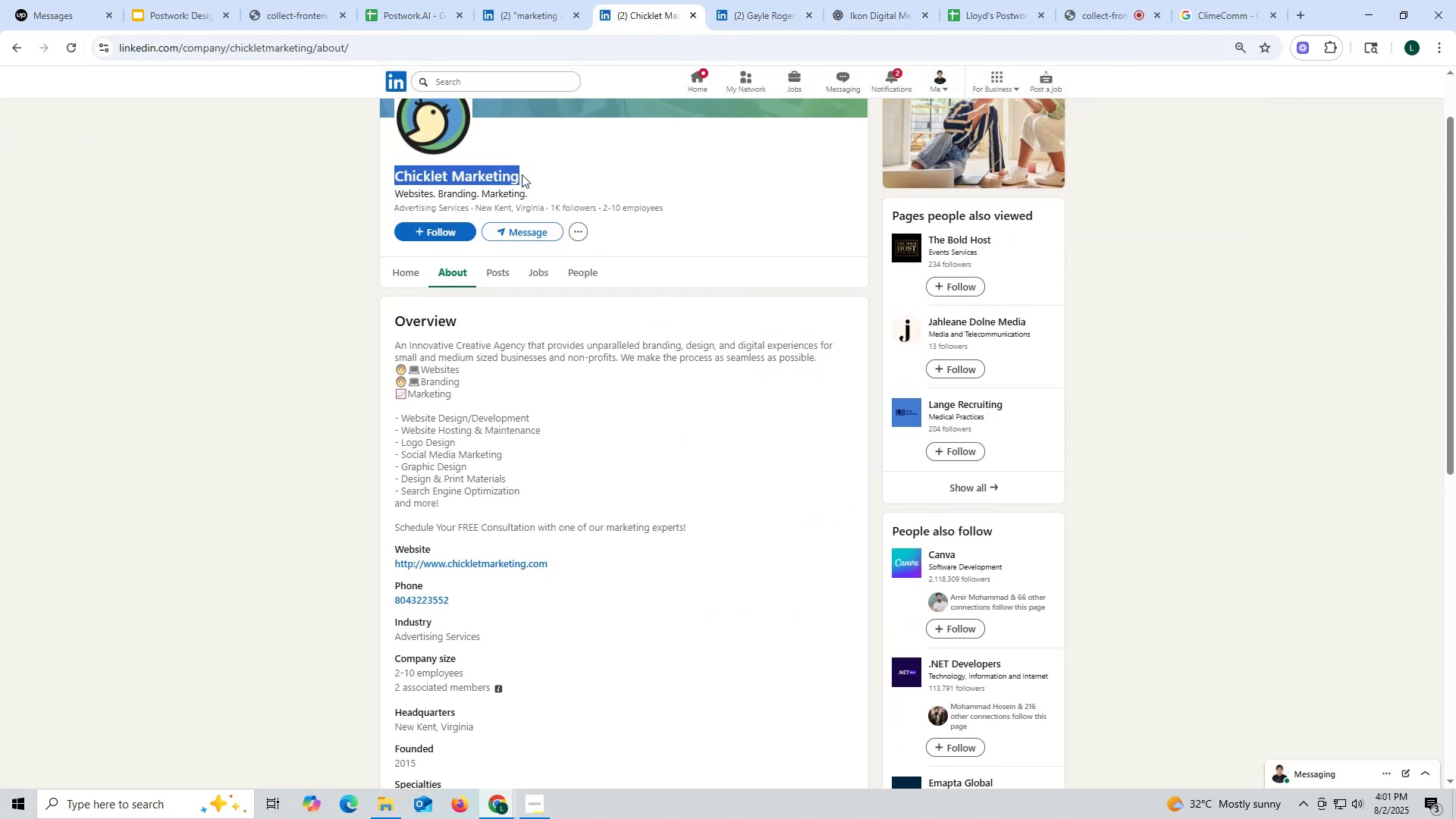 
key(Control+ControlLeft)
 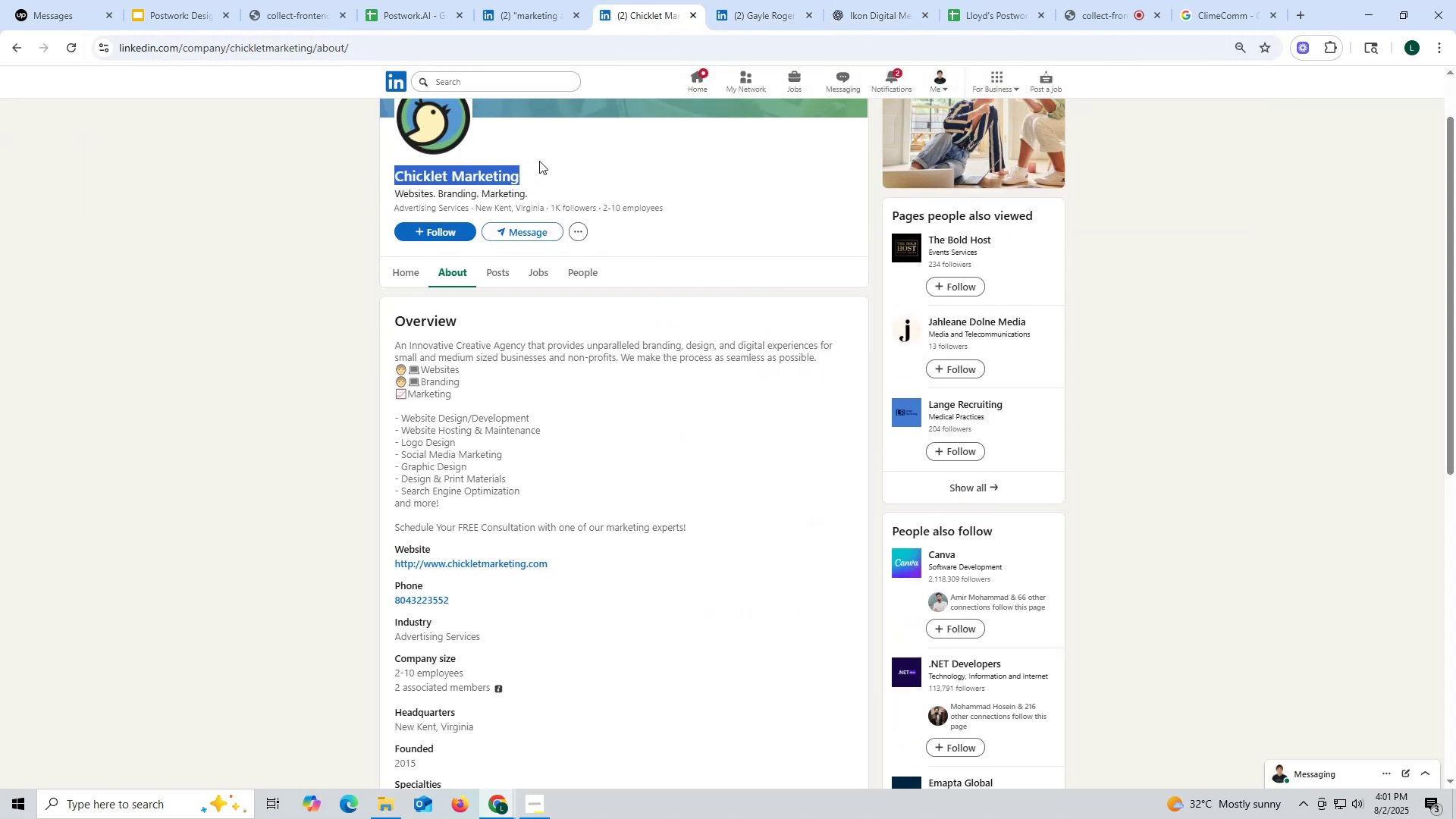 
key(Control+C)
 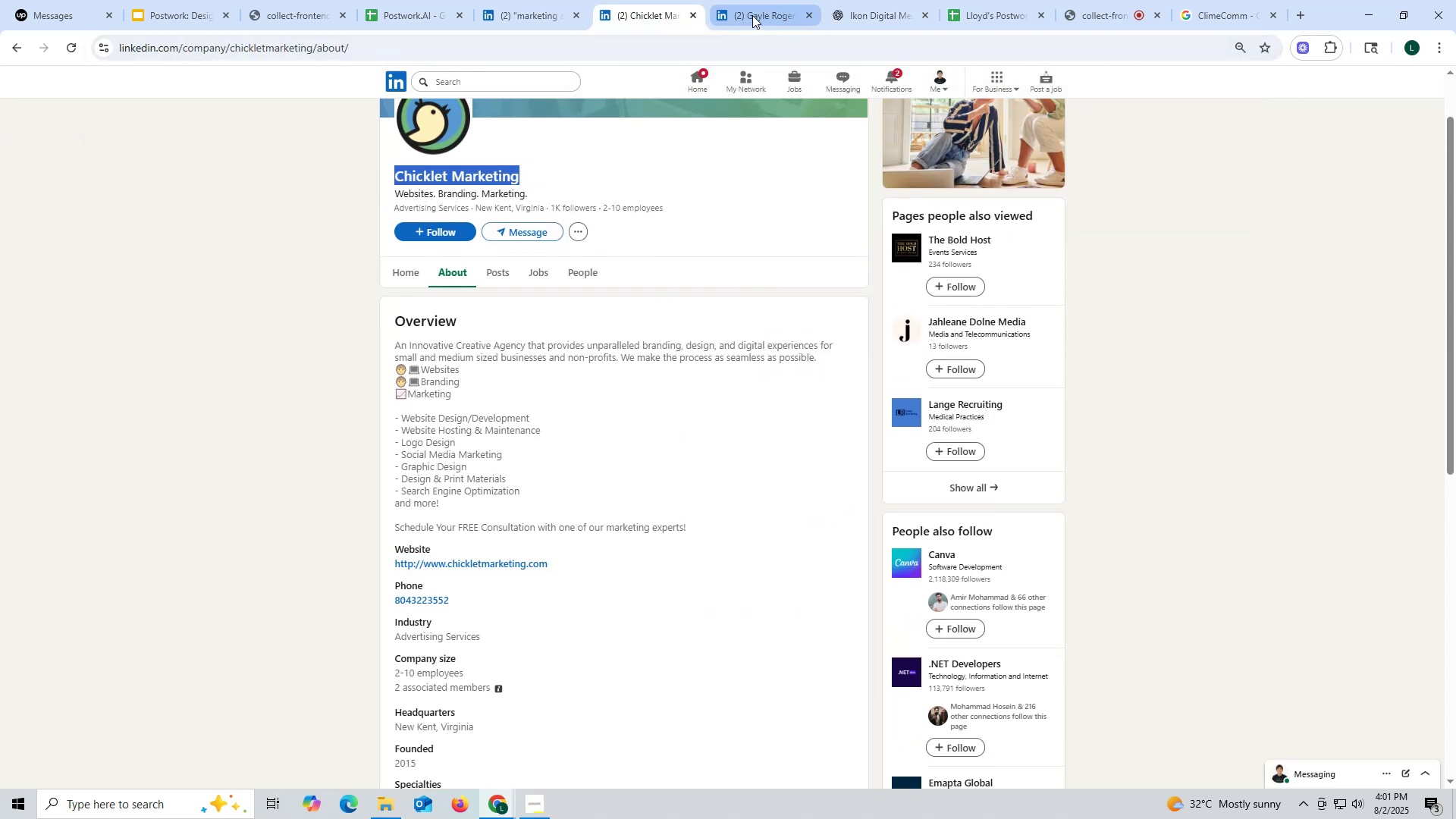 
left_click([756, 14])
 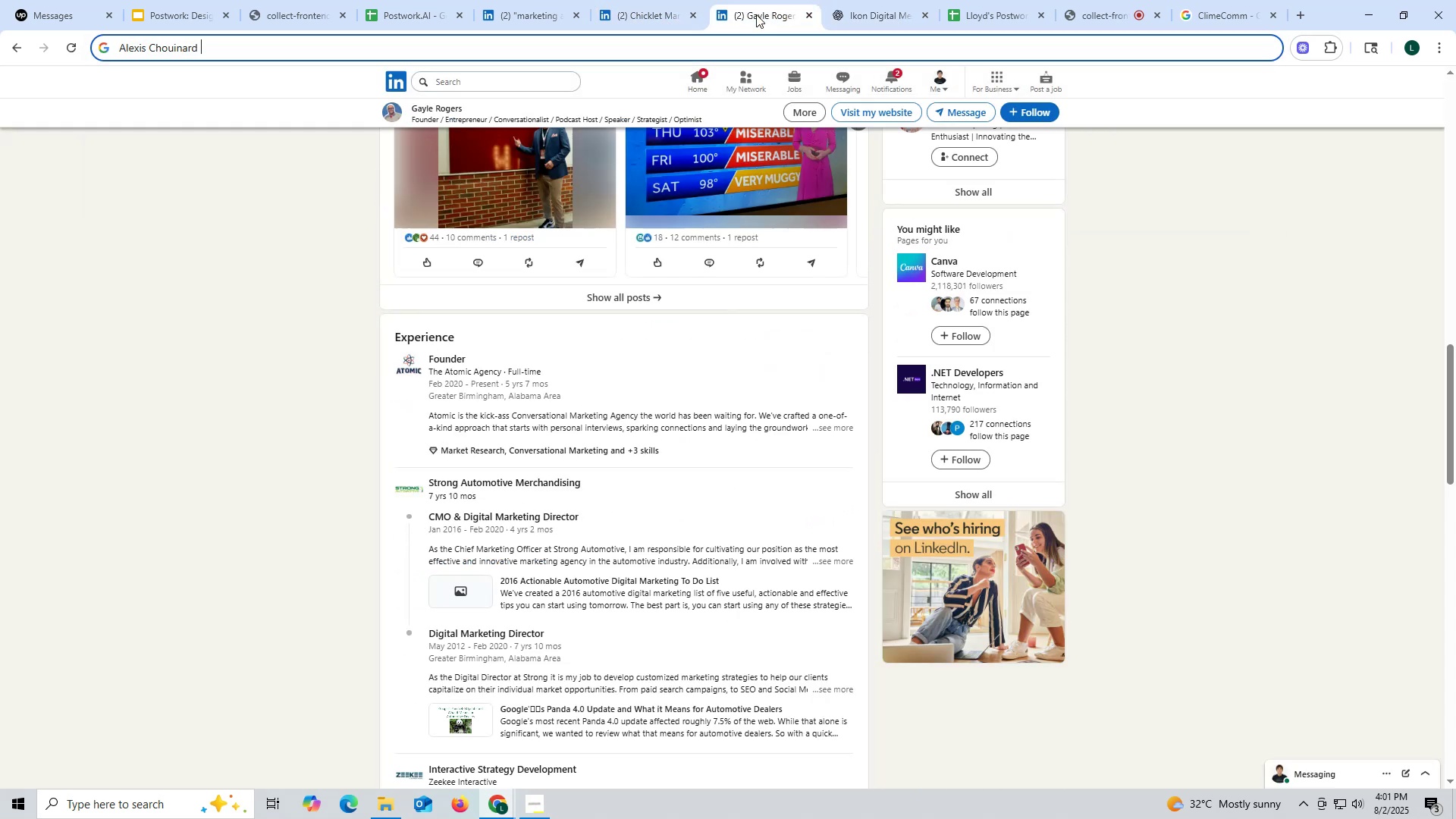 
key(Control+ControlLeft)
 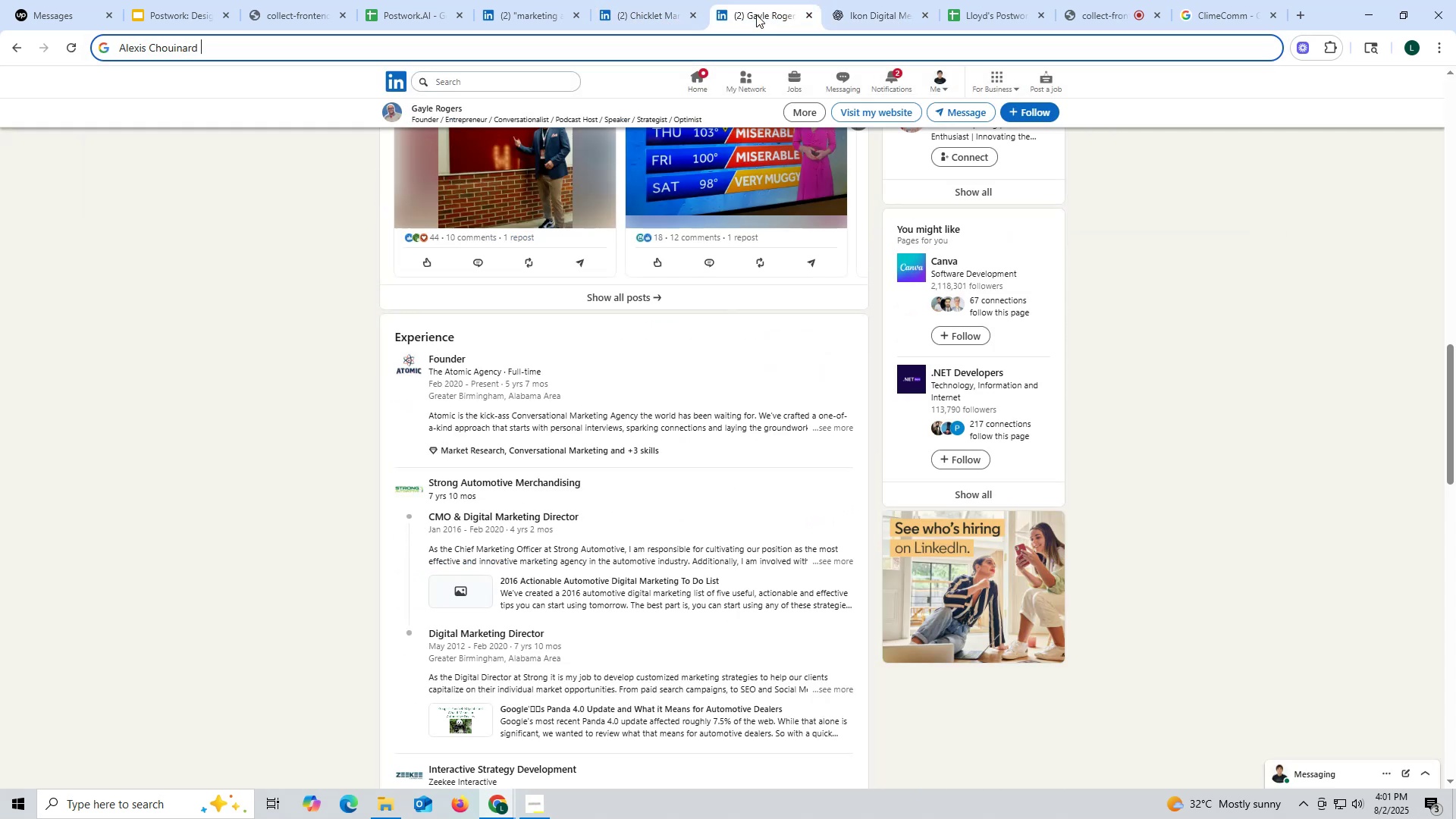 
key(Control+V)
 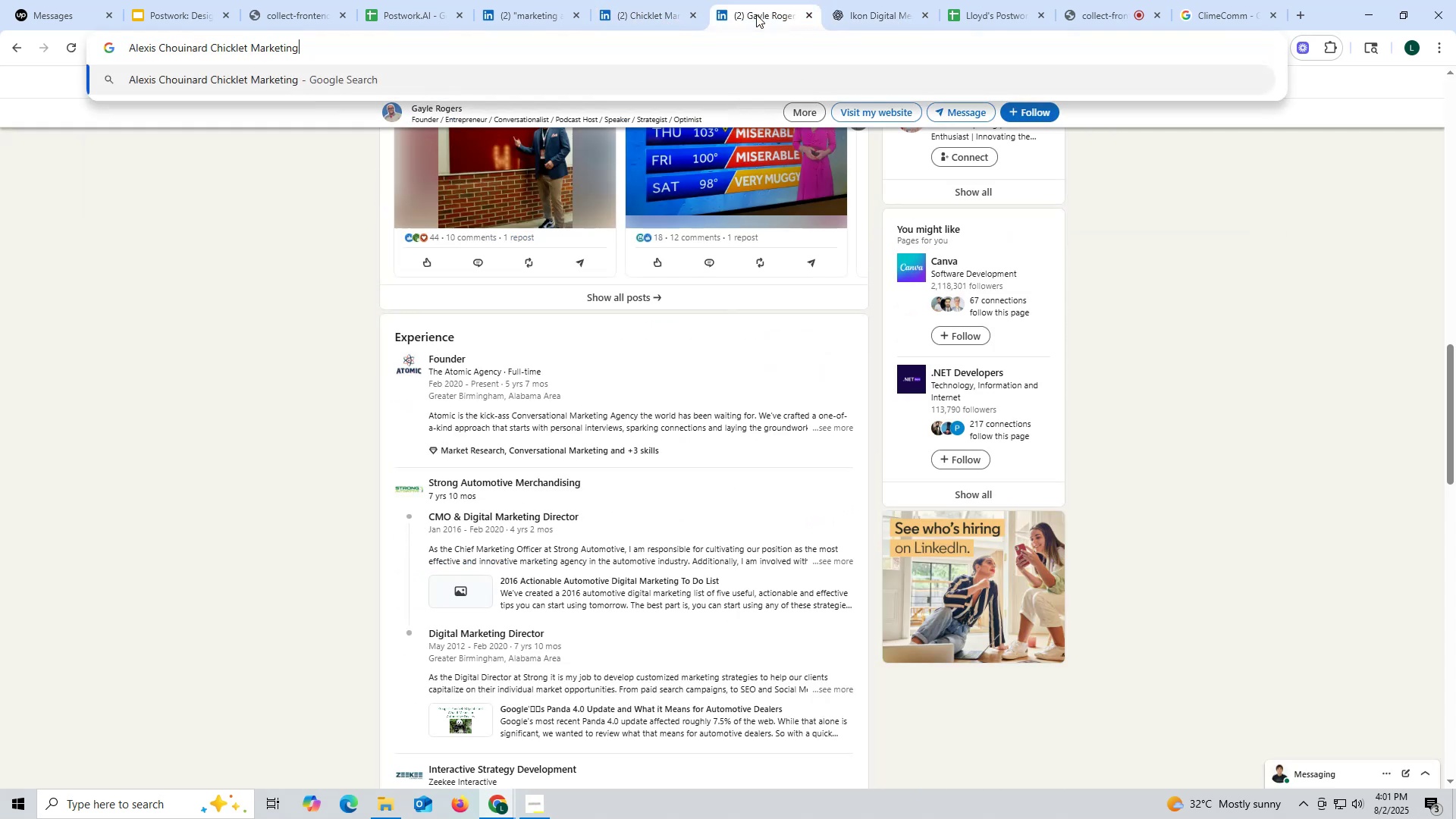 
key(Space)
 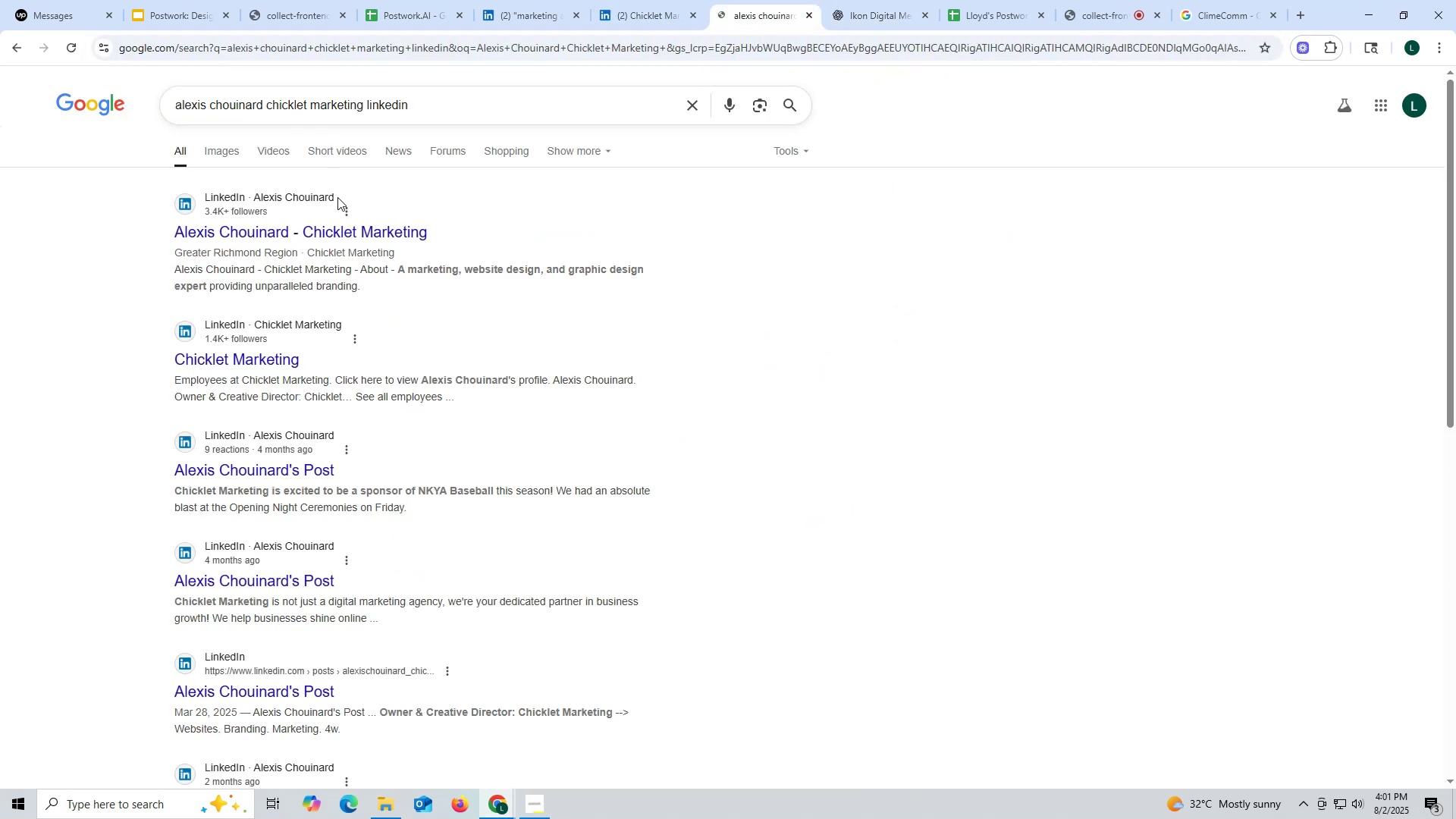 
left_click([341, 230])
 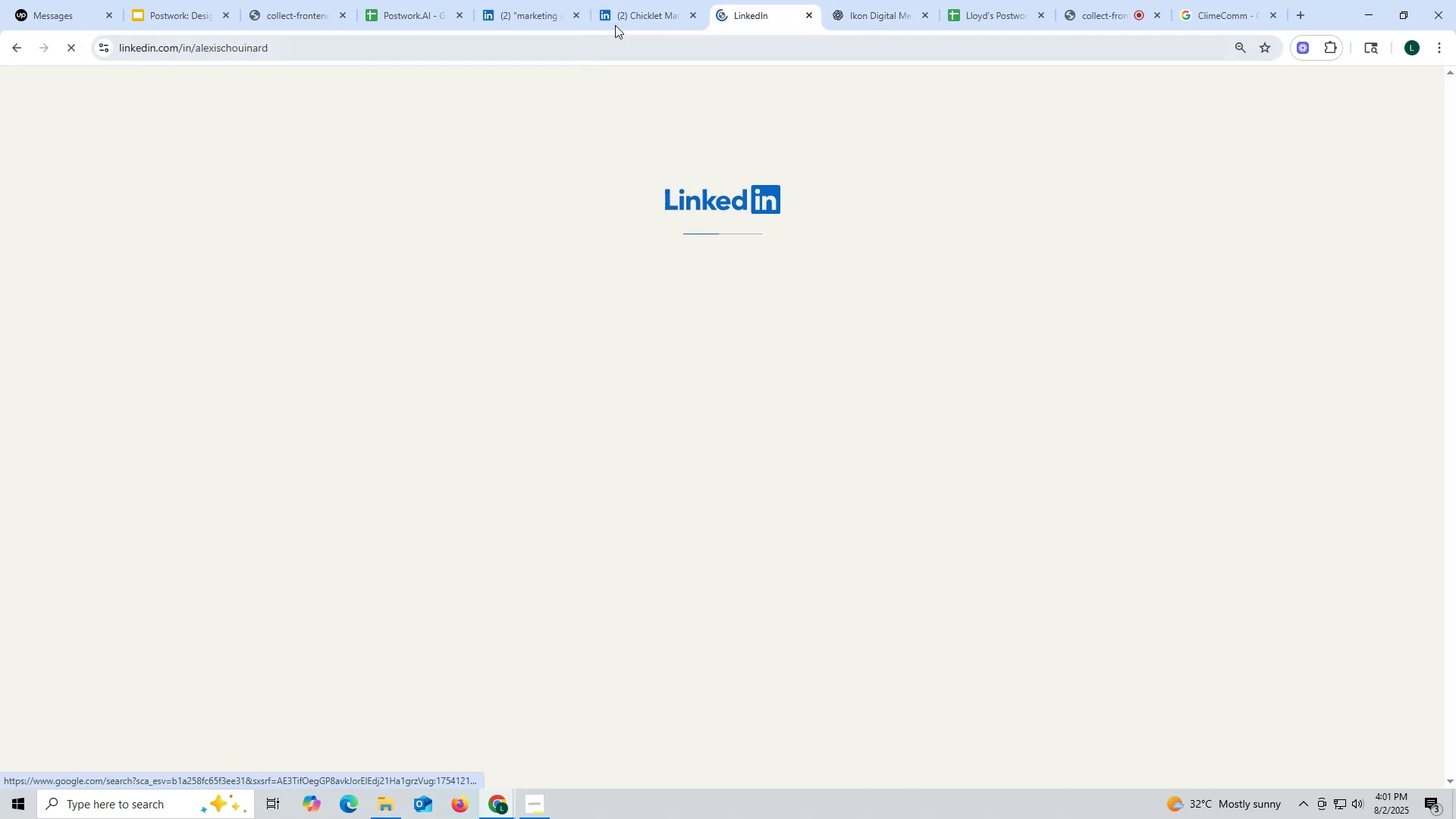 
left_click([639, 9])
 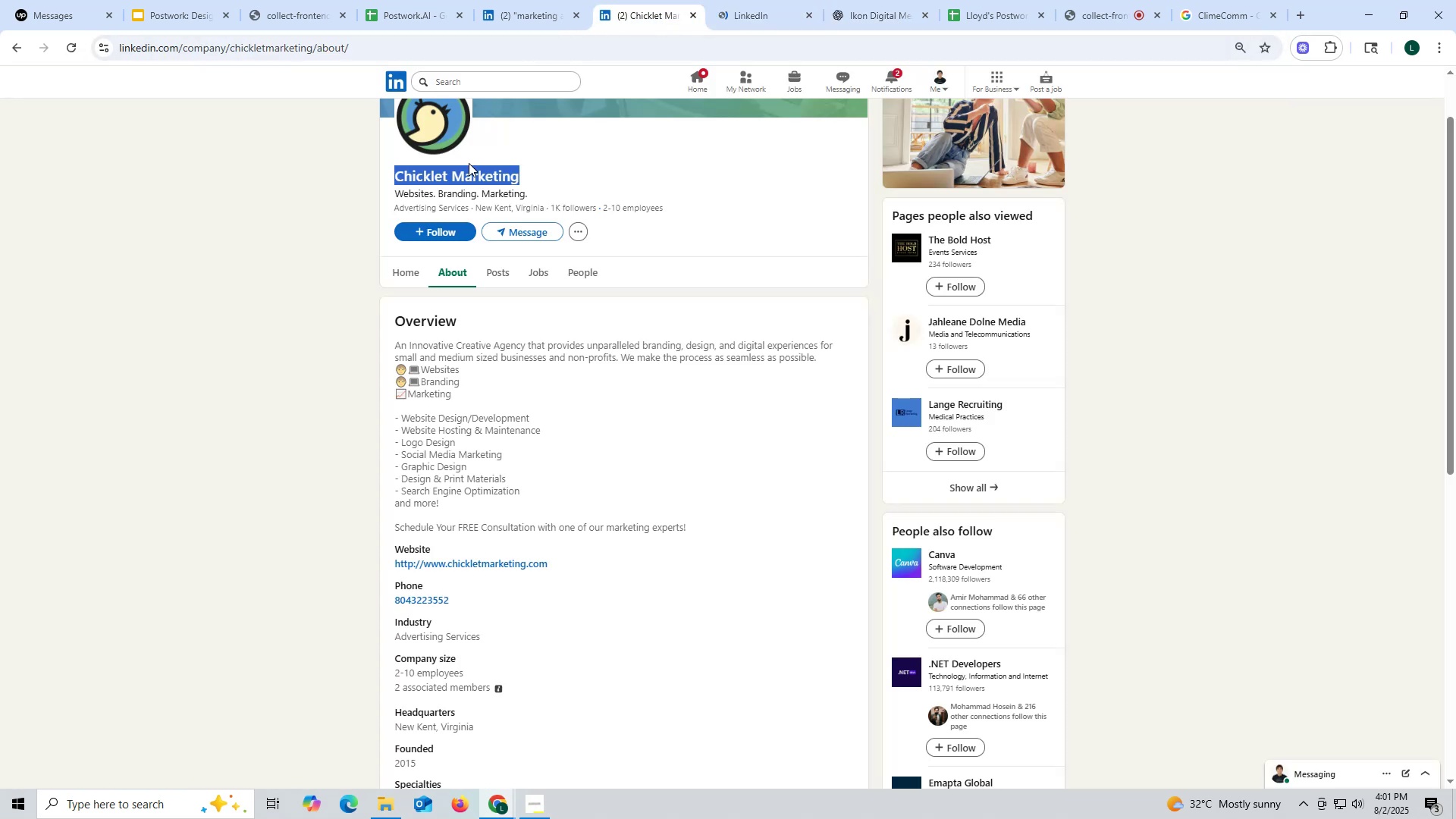 
key(Control+ControlLeft)
 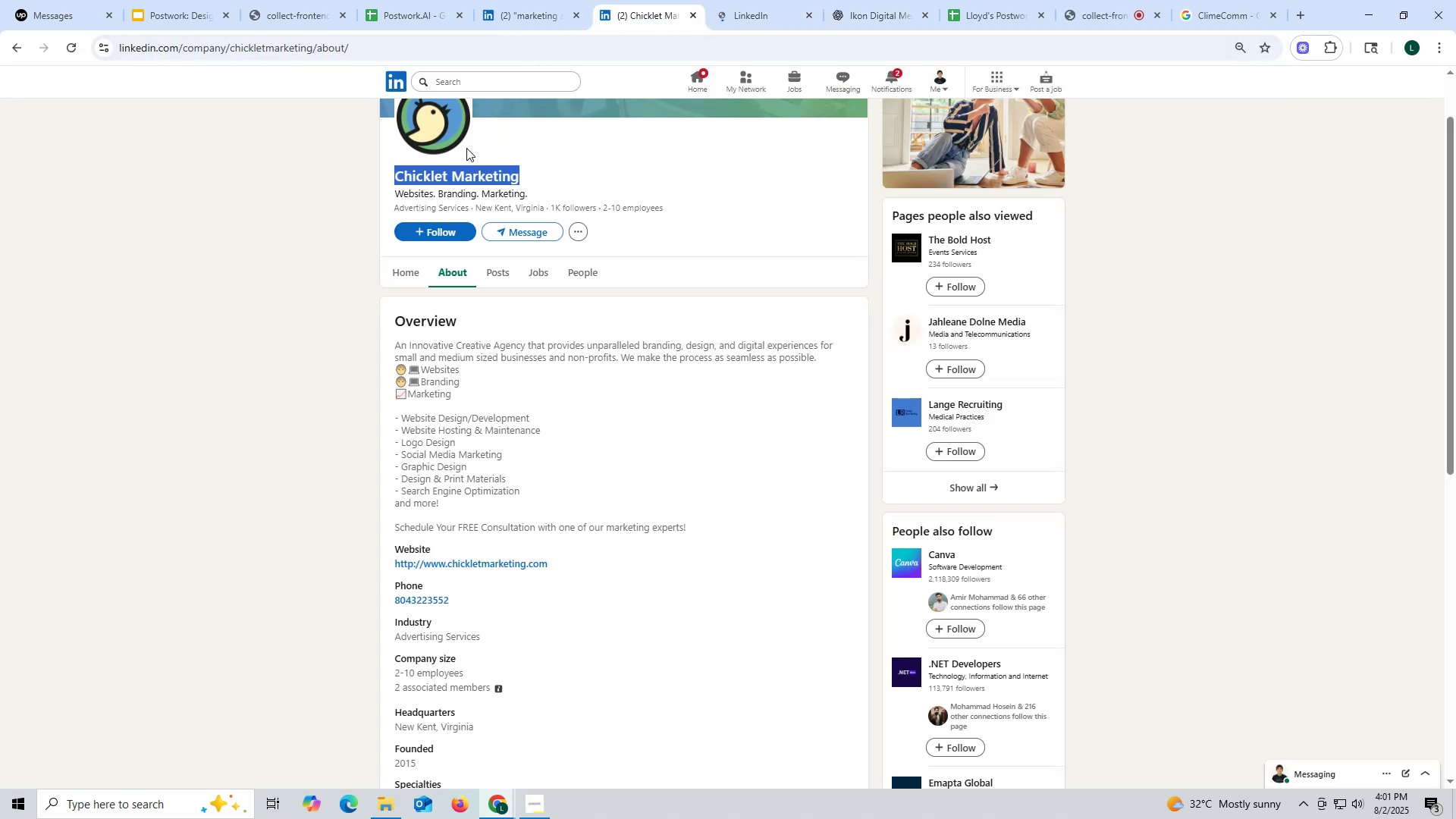 
key(Control+C)
 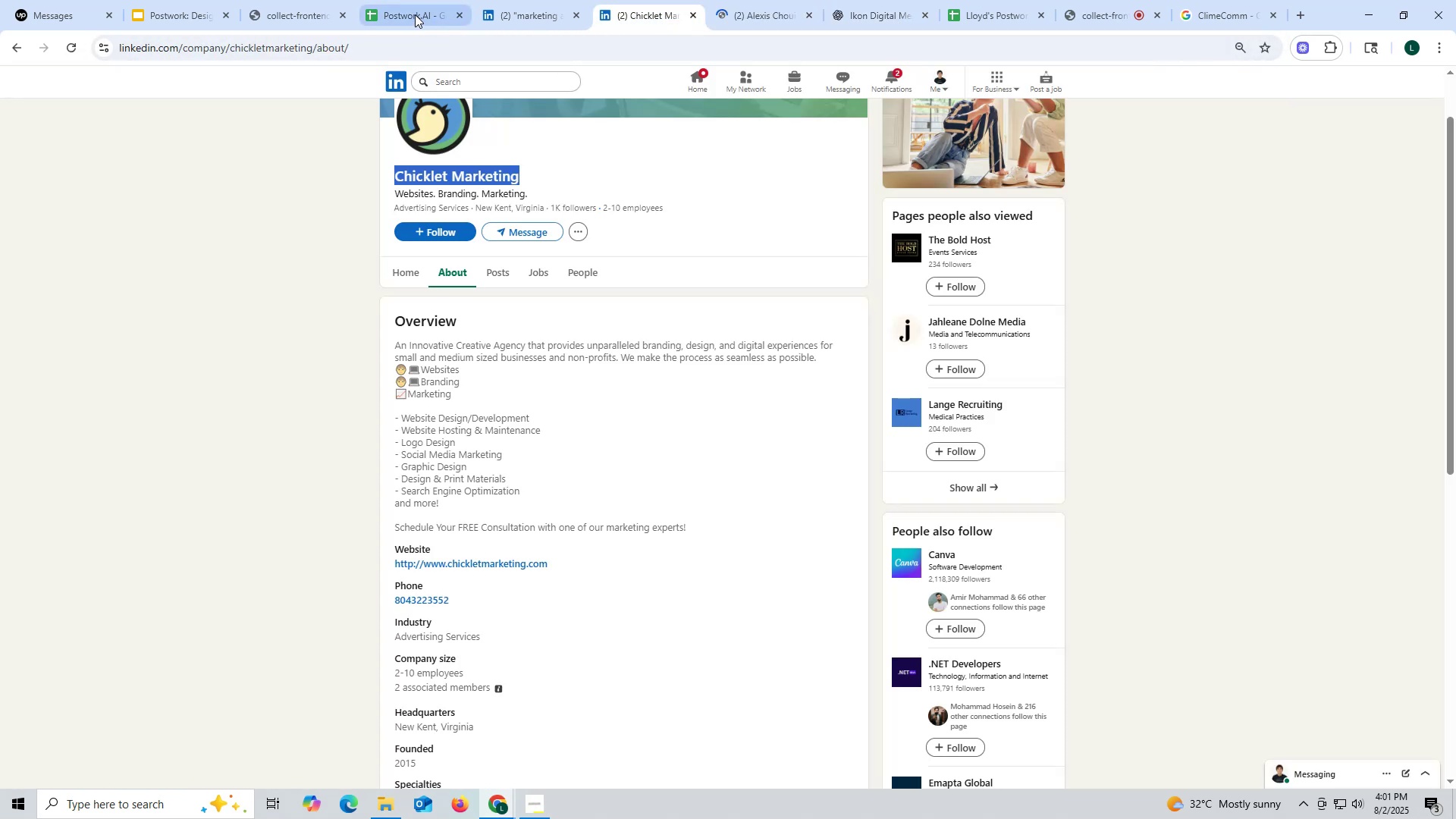 
left_click([414, 12])
 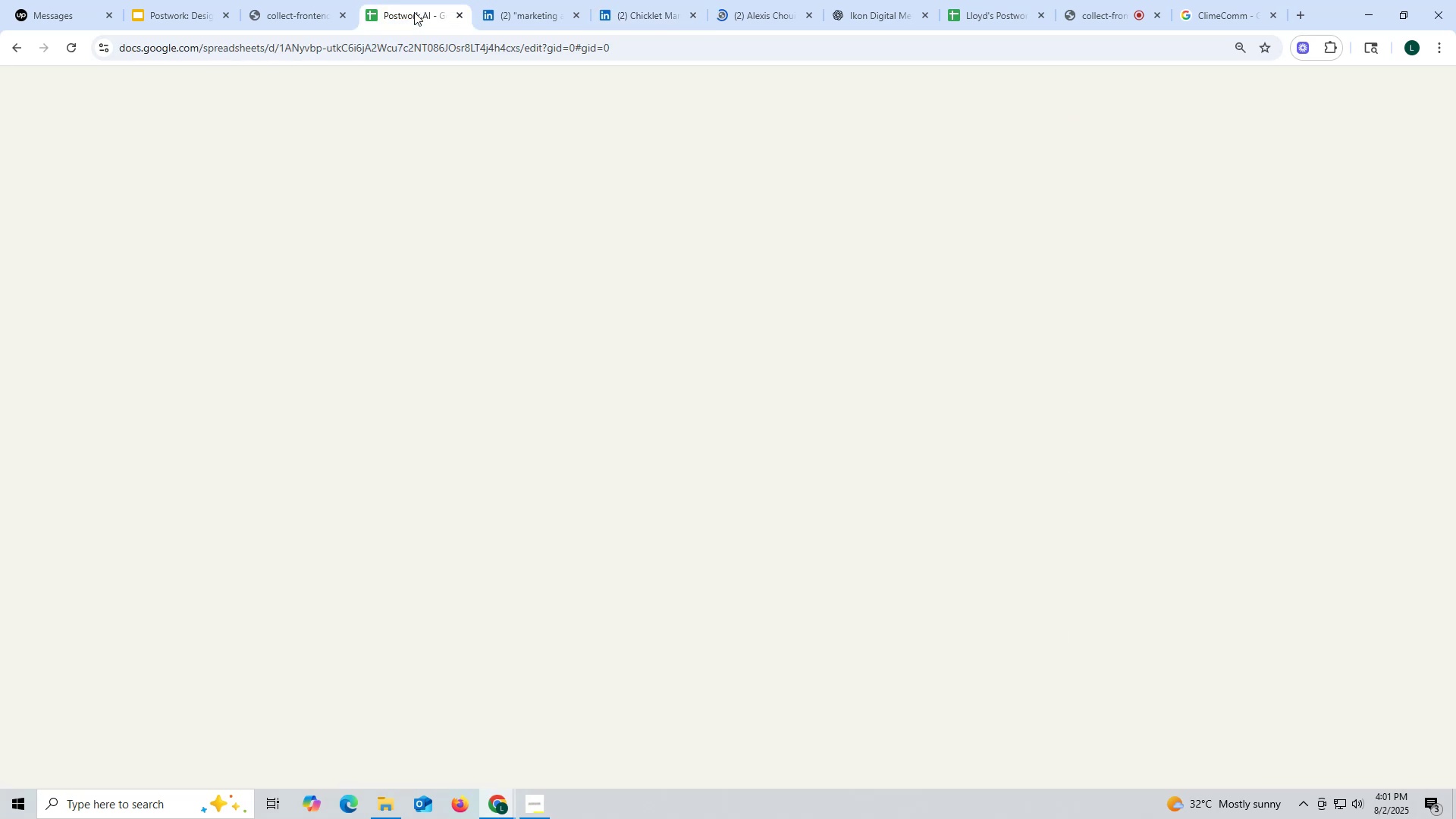 
key(Control+F)
 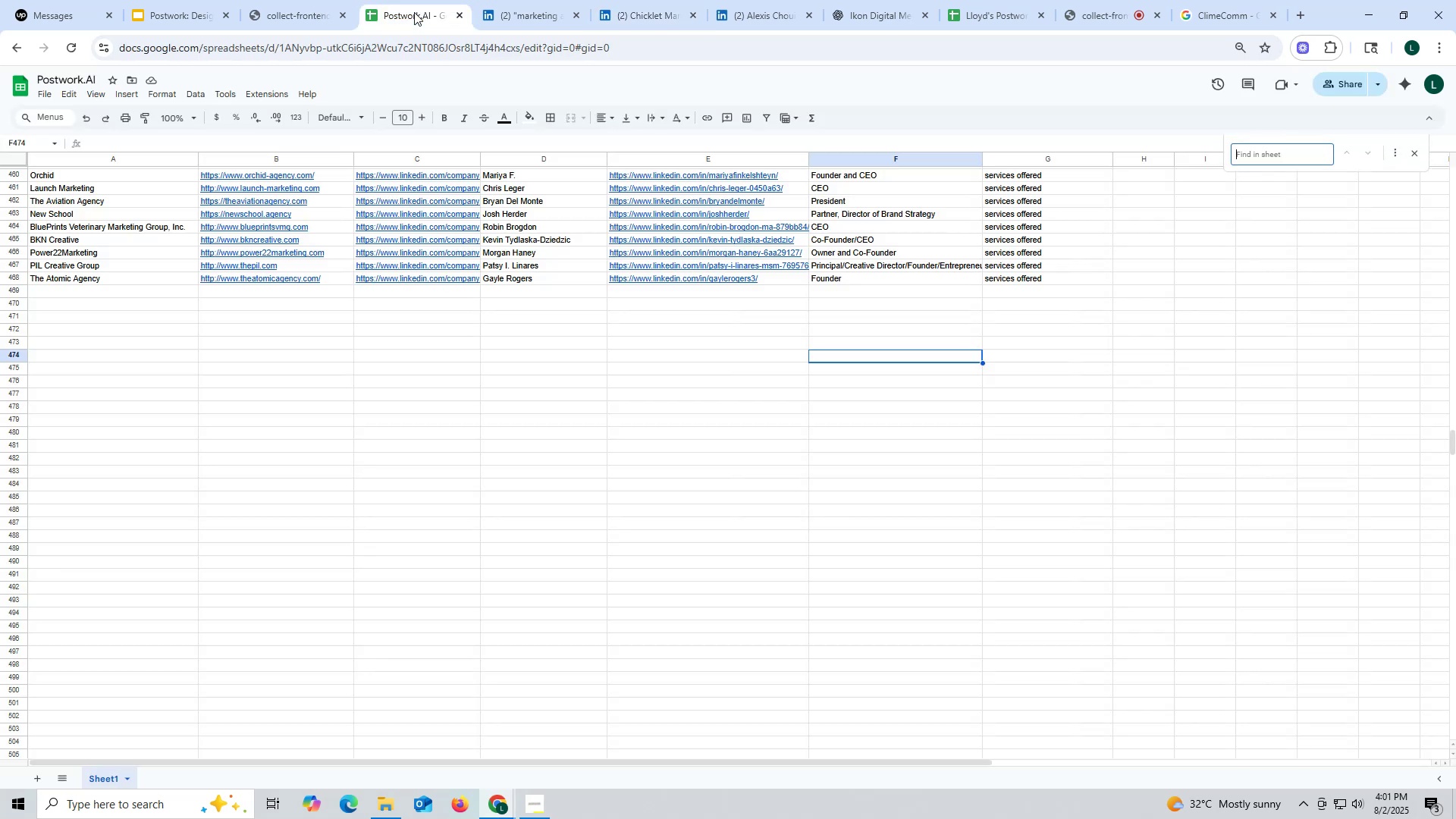 
key(Control+ControlLeft)
 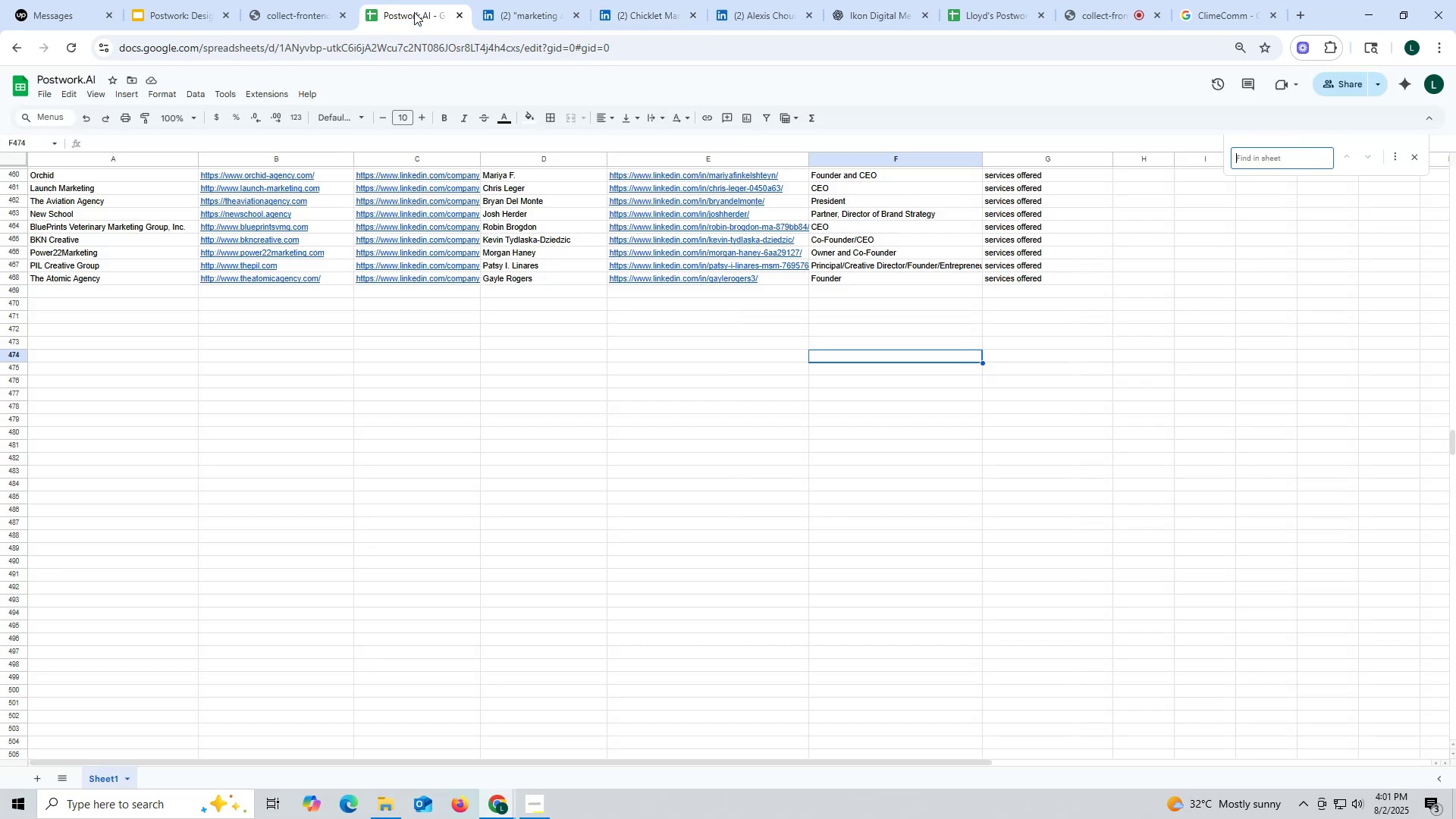 
key(Control+V)
 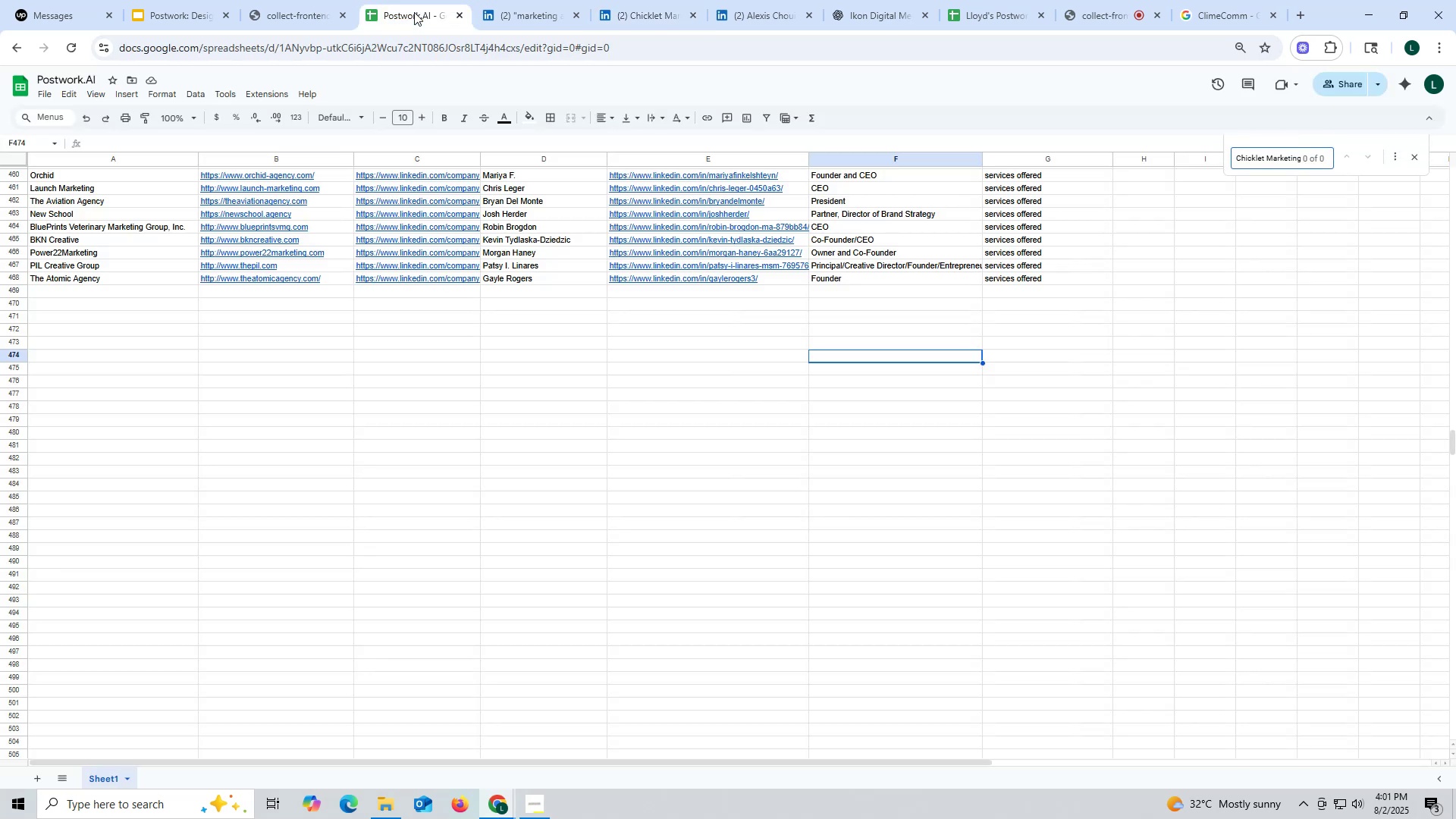 
key(Enter)
 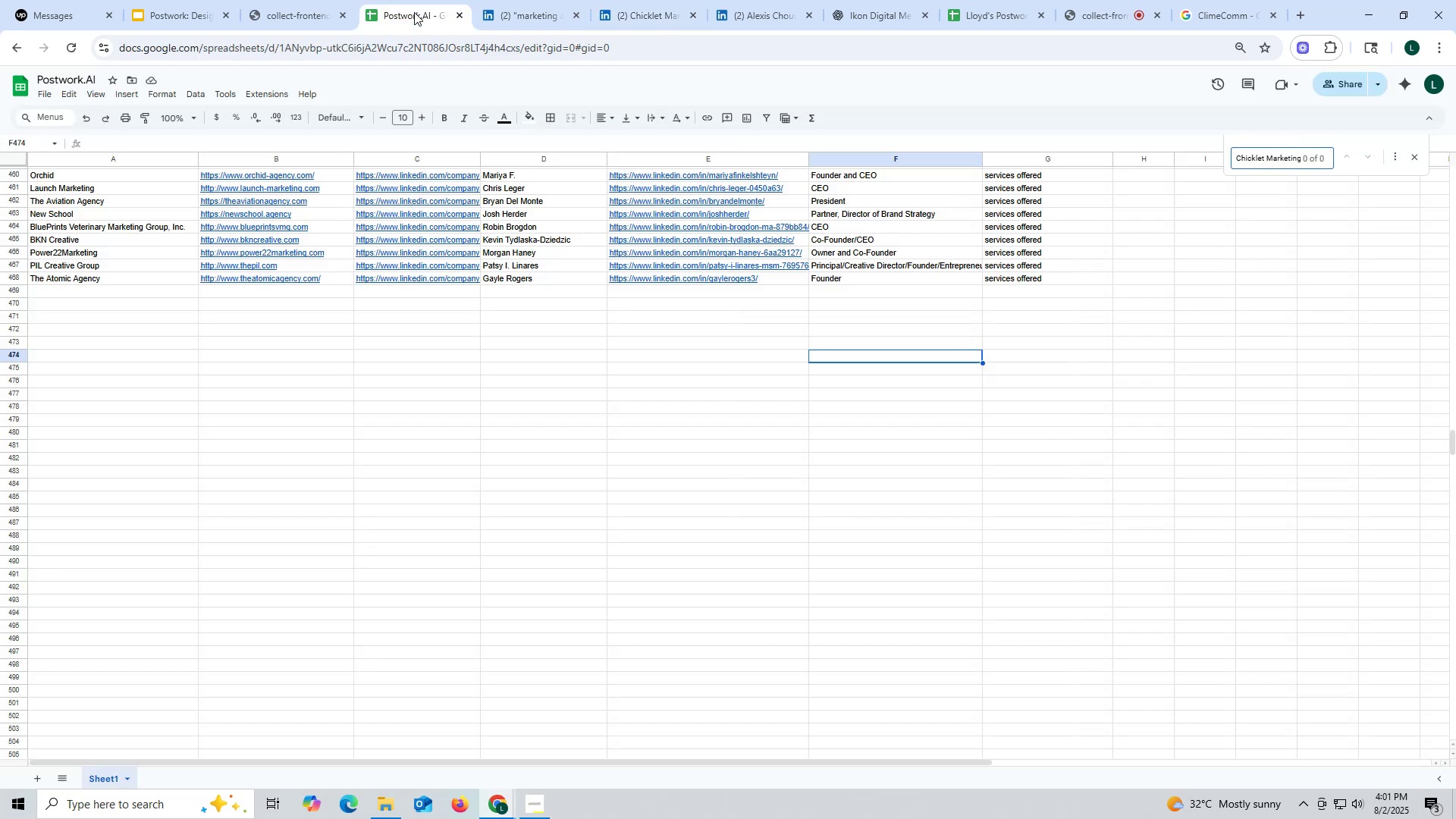 
key(Enter)
 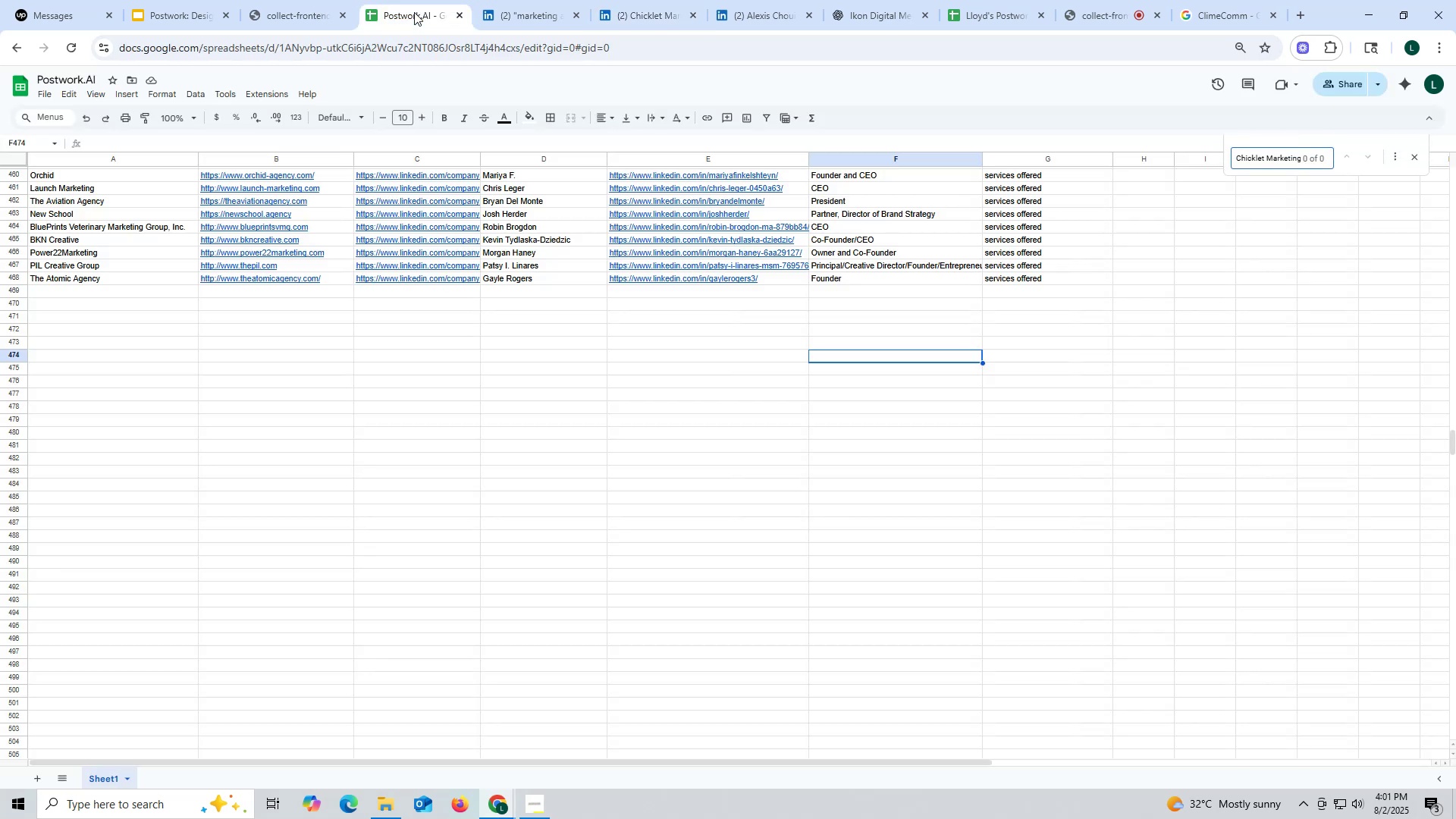 
key(Enter)
 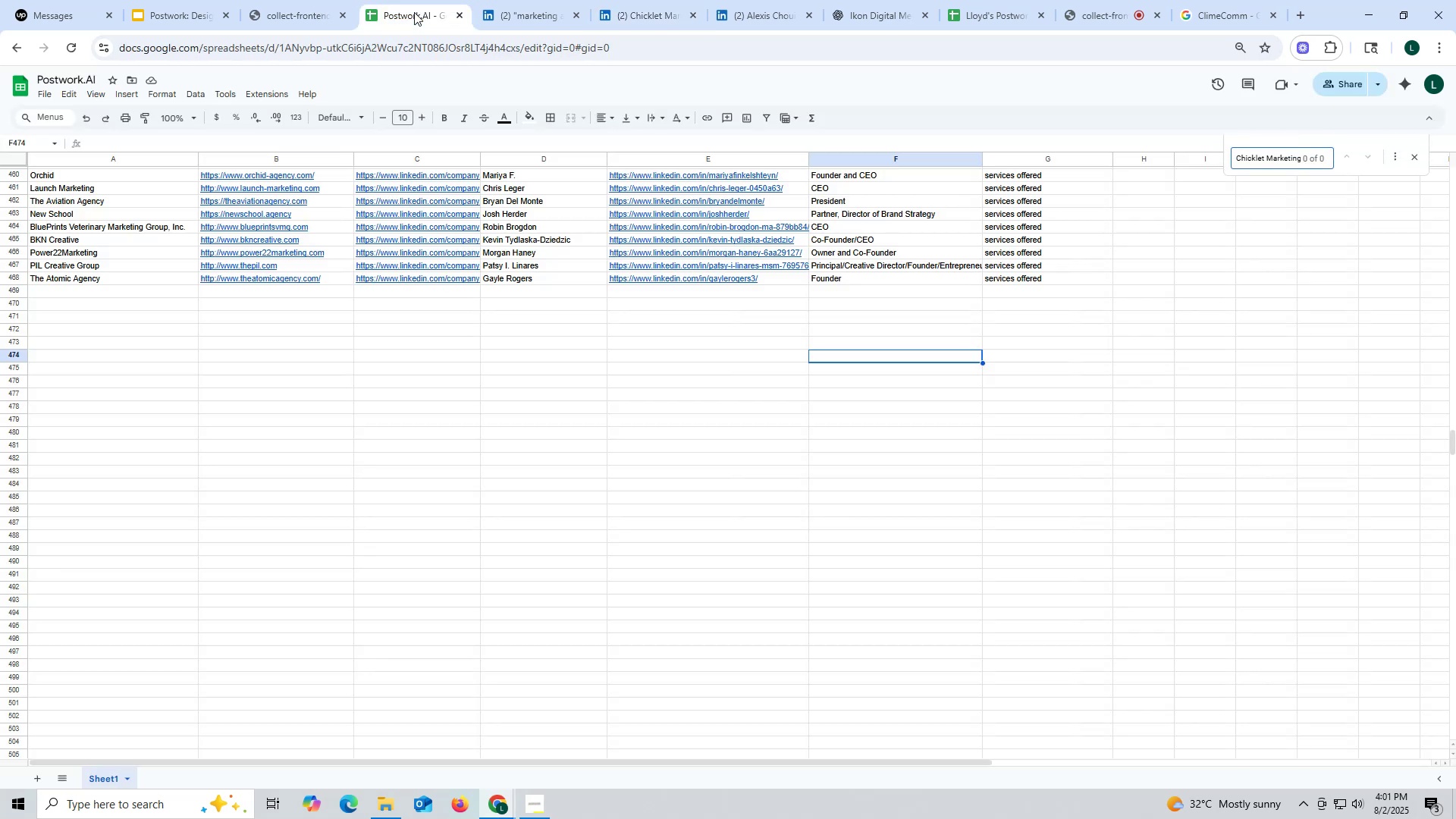 
key(Escape)
 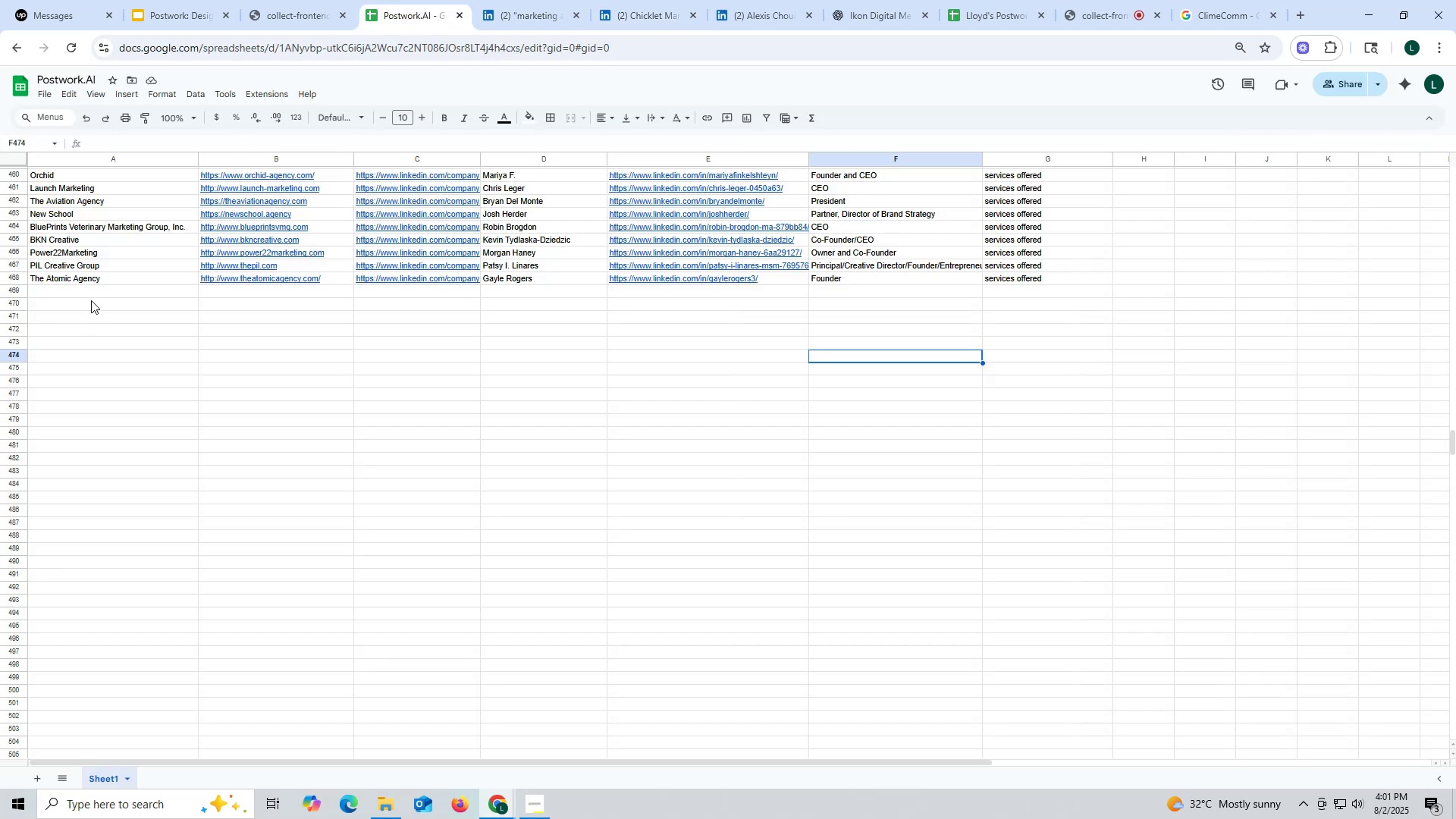 
double_click([91, 298])
 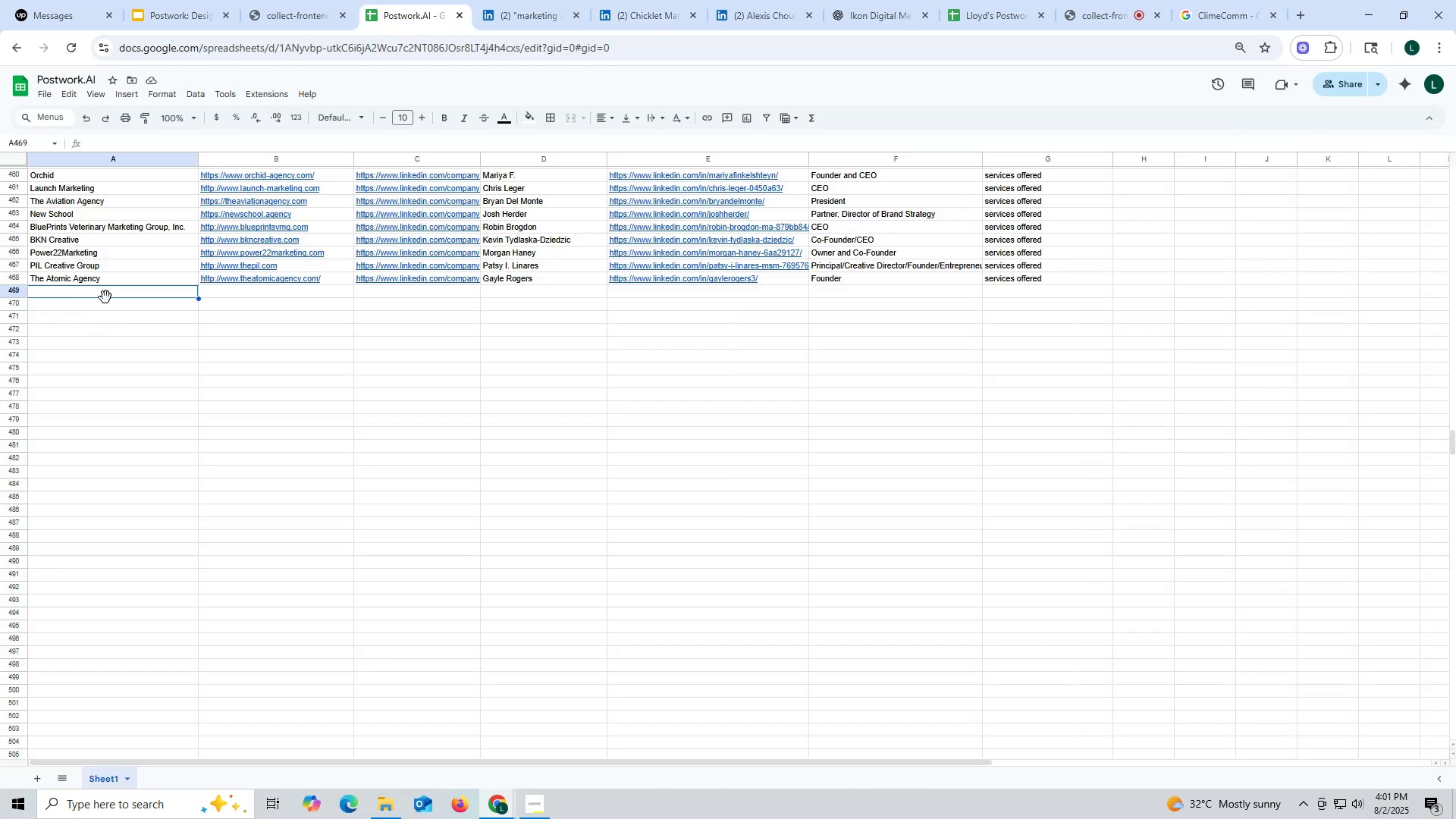 
left_click_drag(start_coordinate=[109, 293], to_coordinate=[109, 297])
 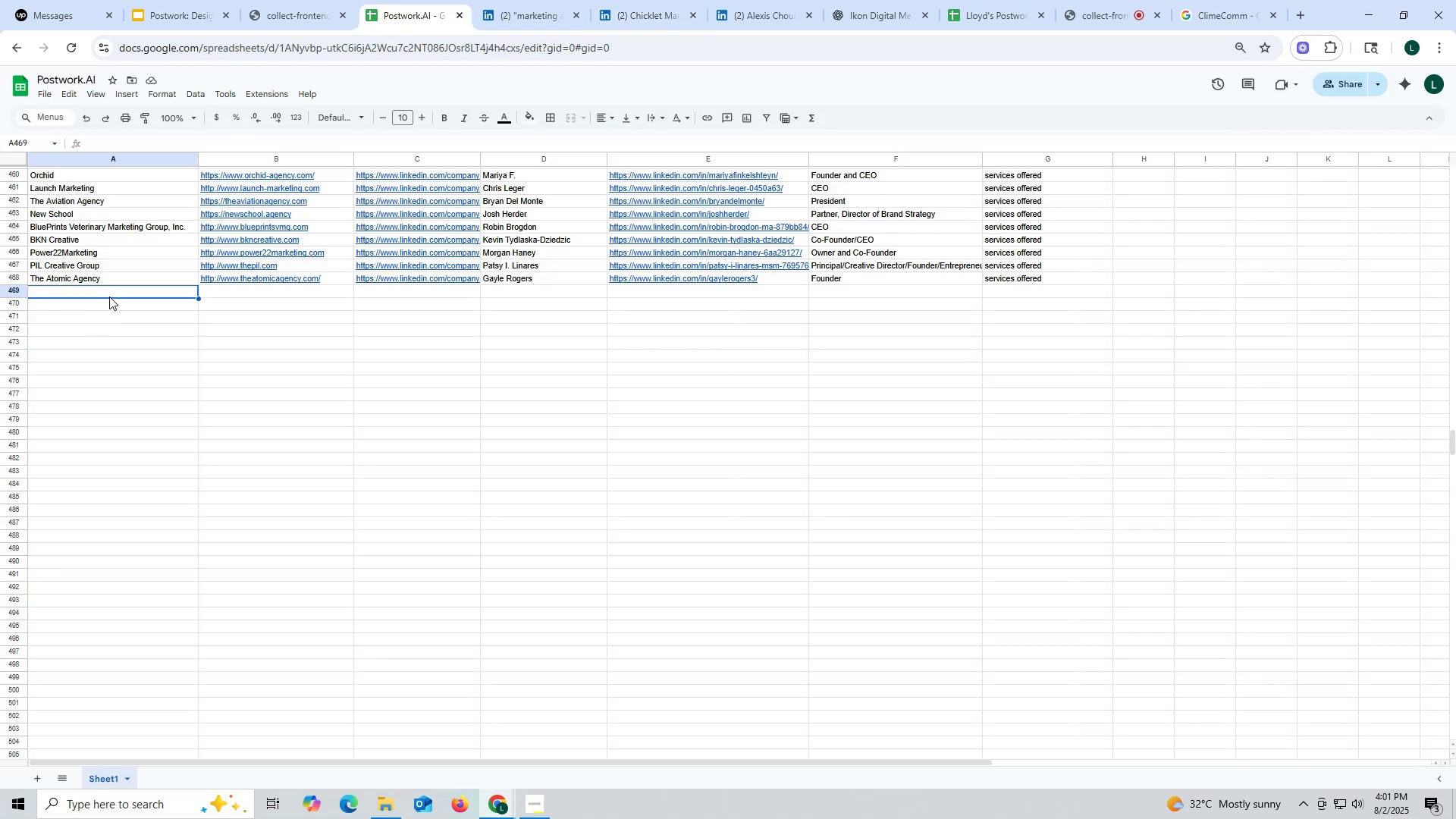 
double_click([109, 297])
 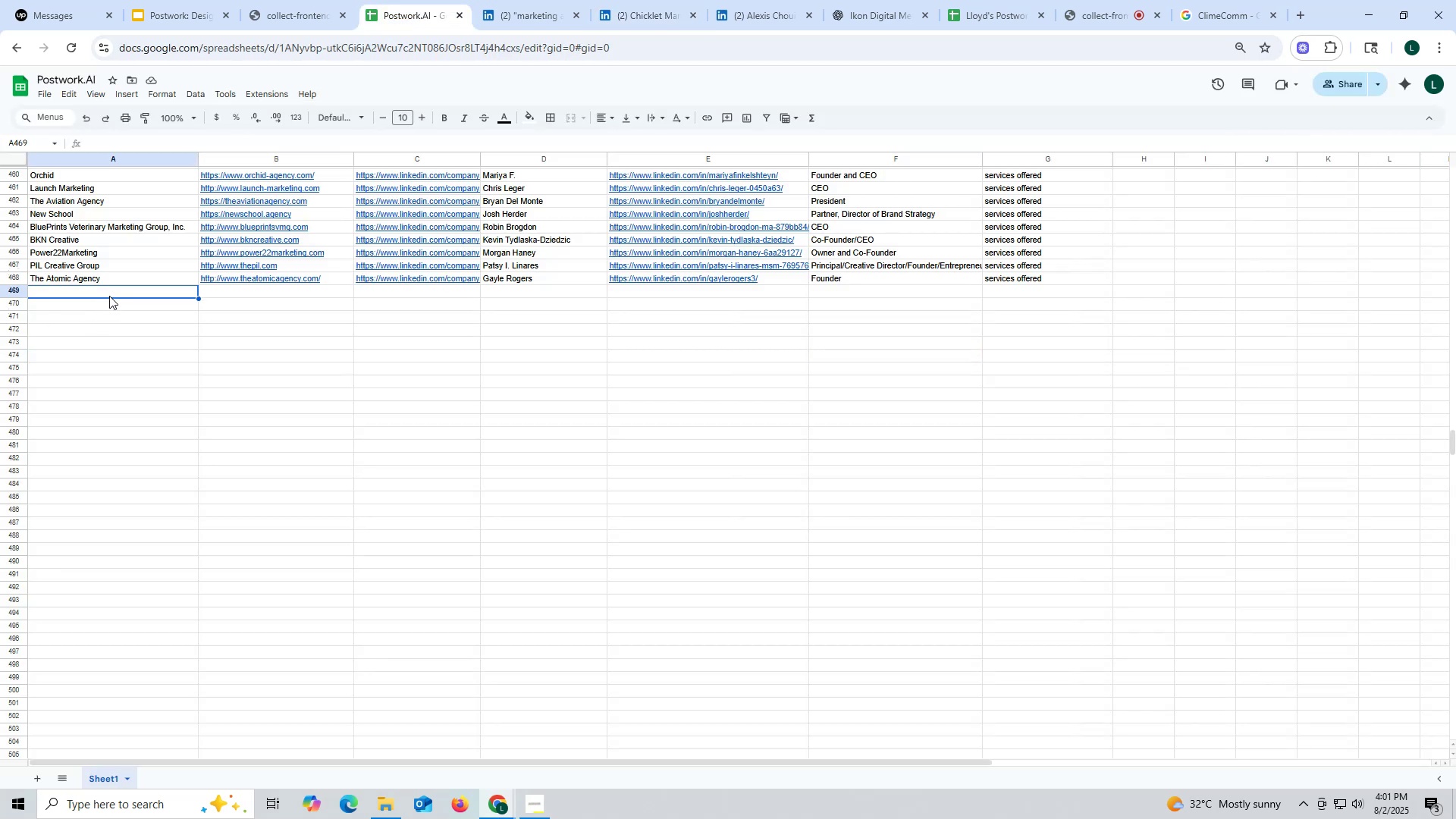 
double_click([109, 296])
 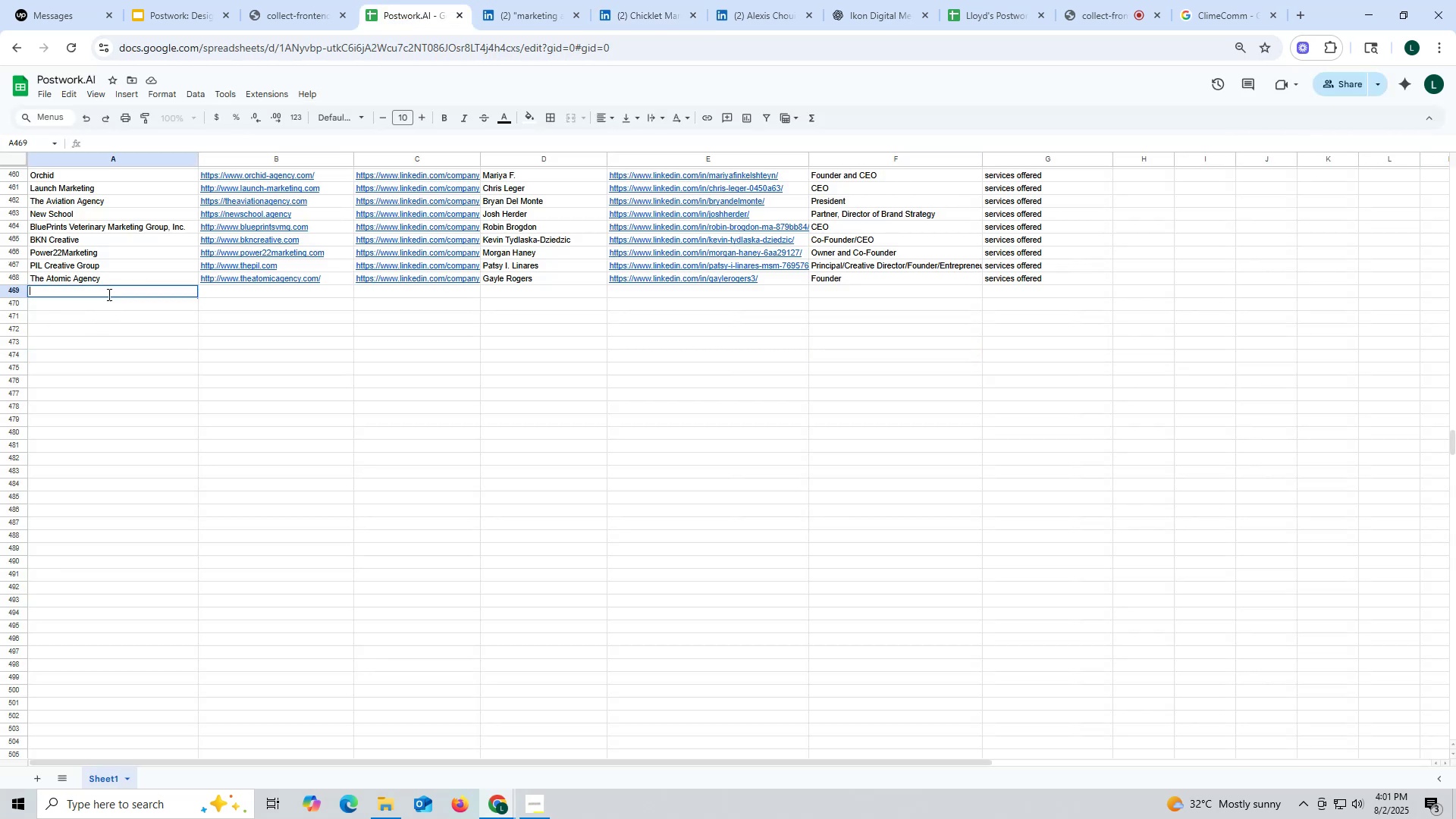 
key(Control+ControlLeft)
 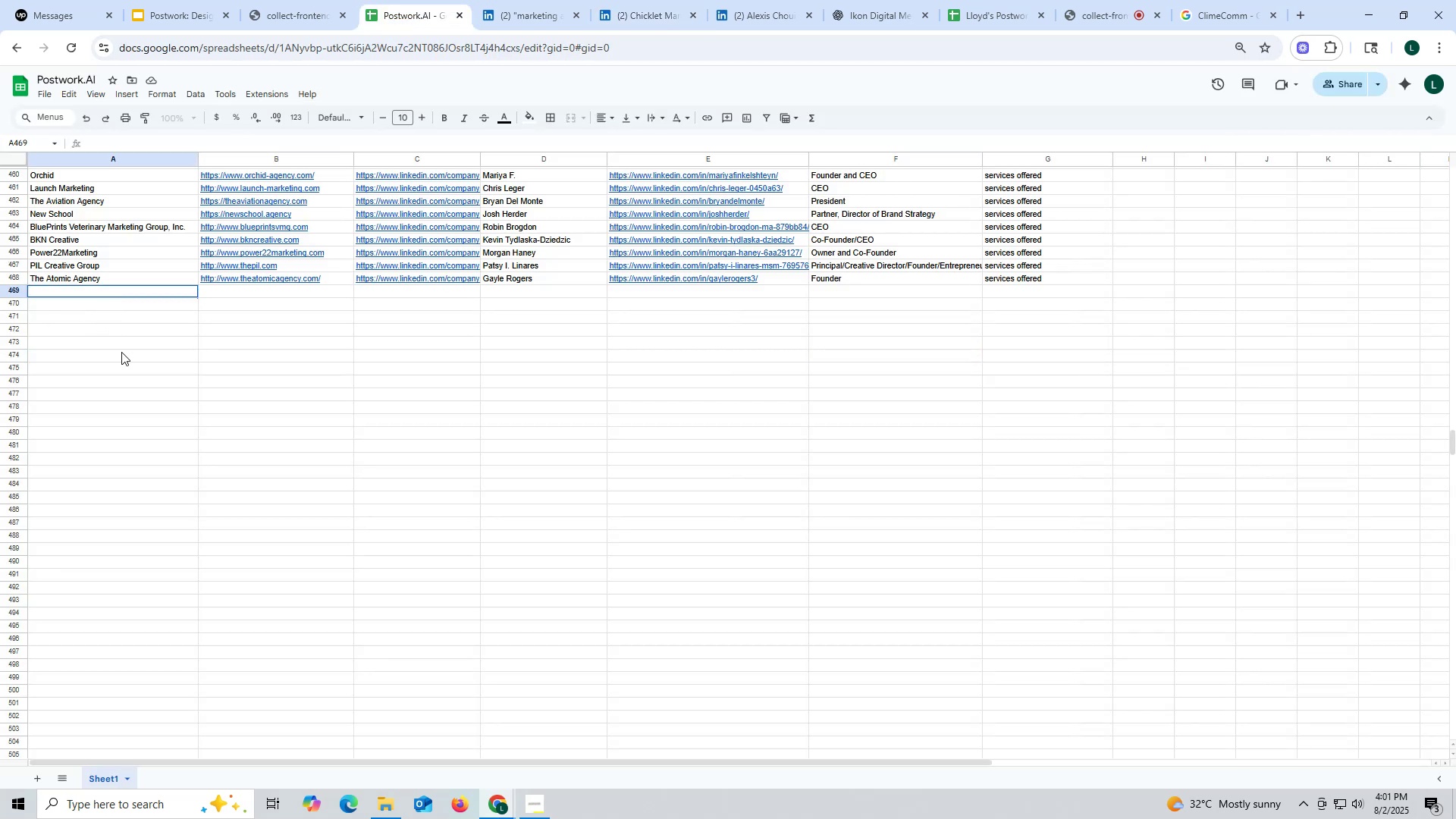 
key(Control+V)
 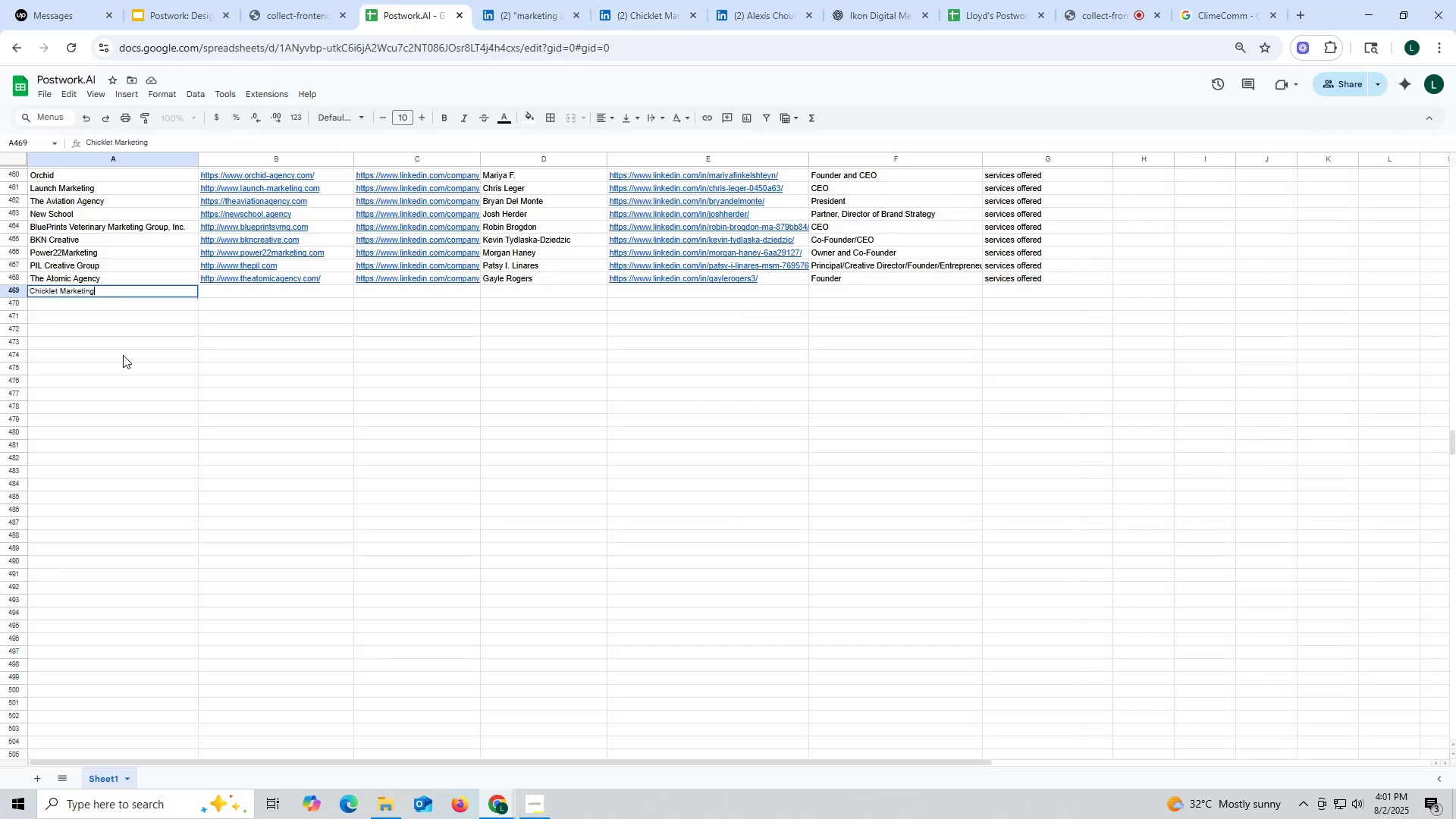 
left_click([123, 355])
 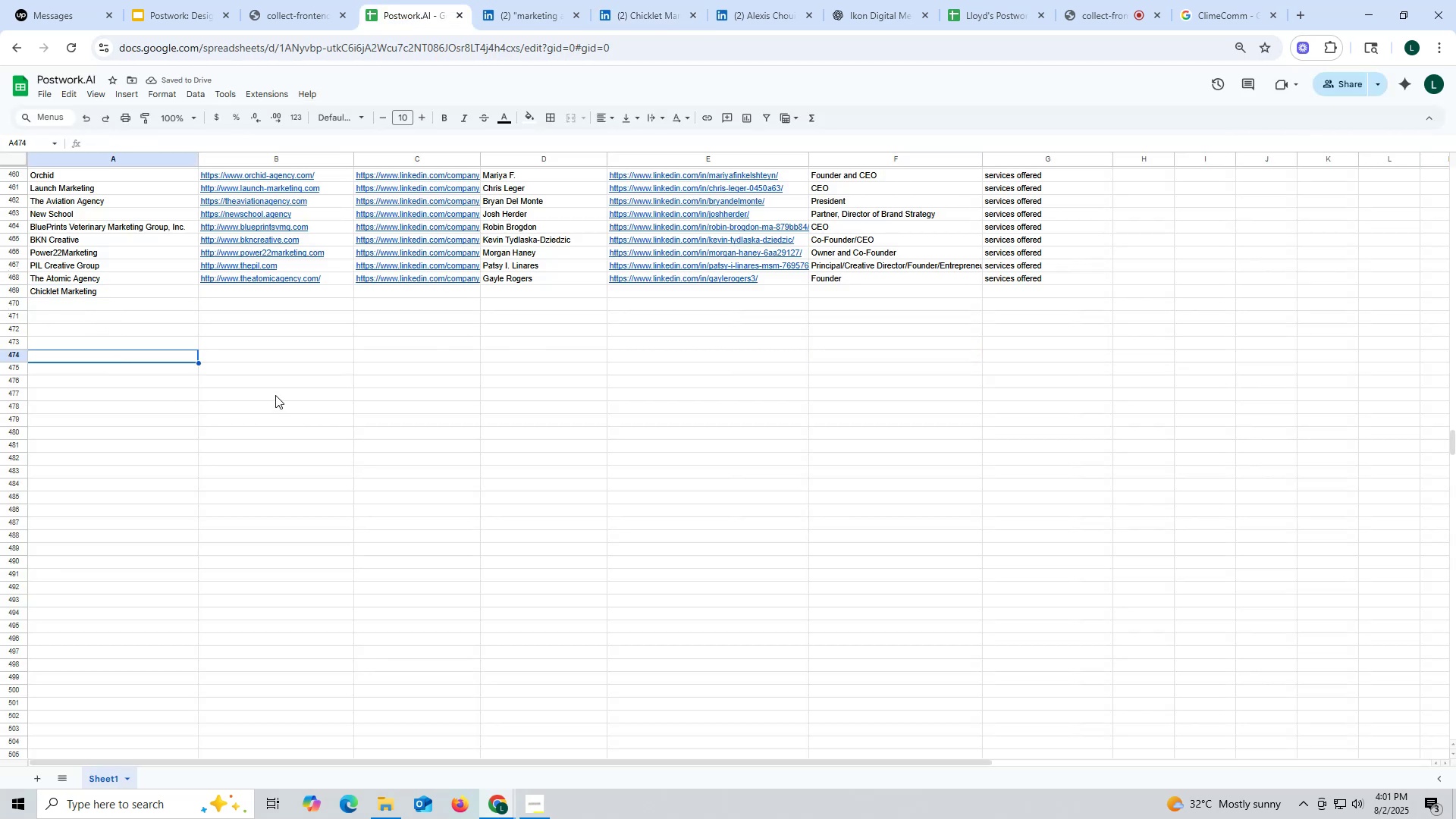 
left_click([487, 452])
 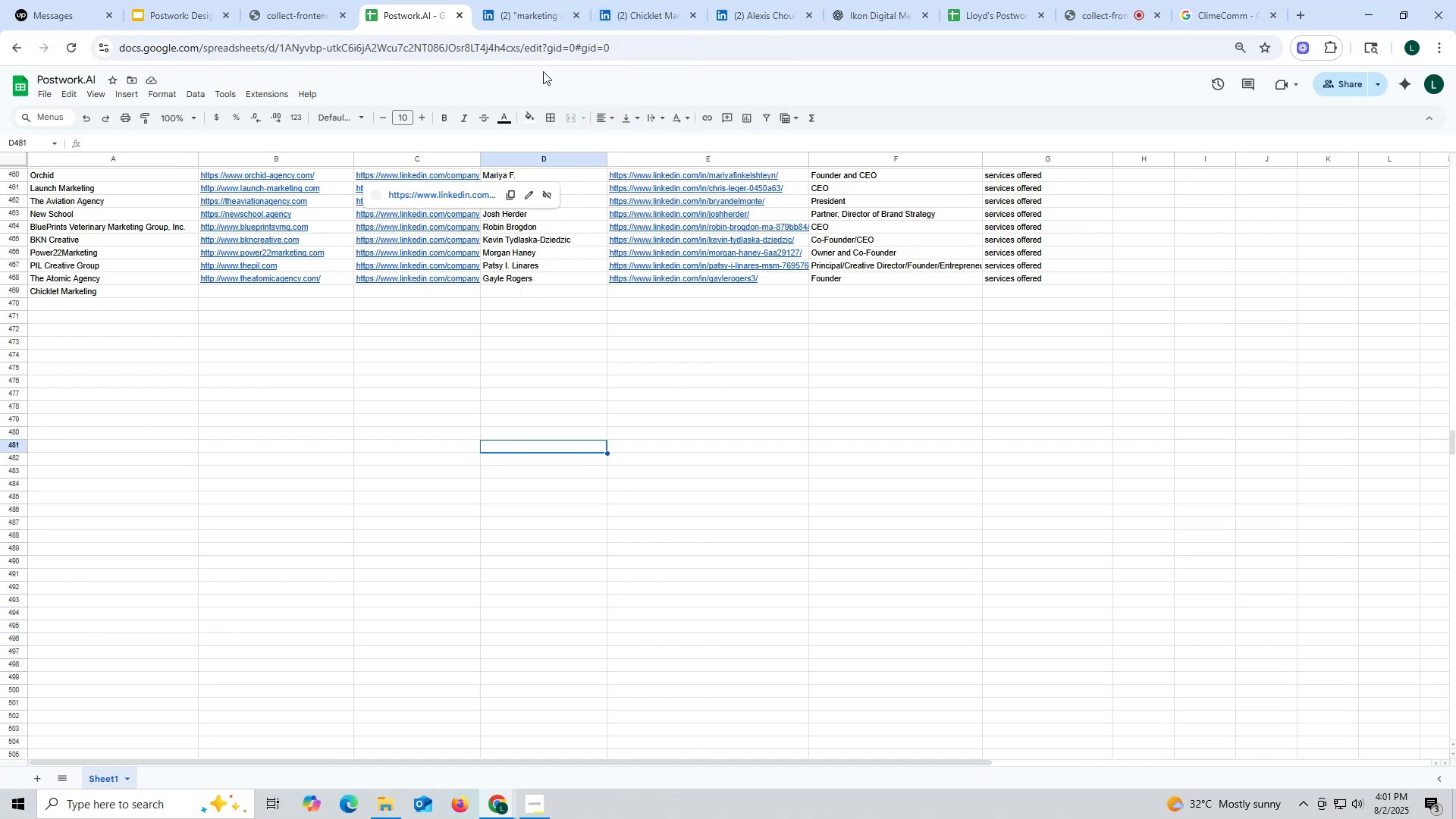 
wait(5.01)
 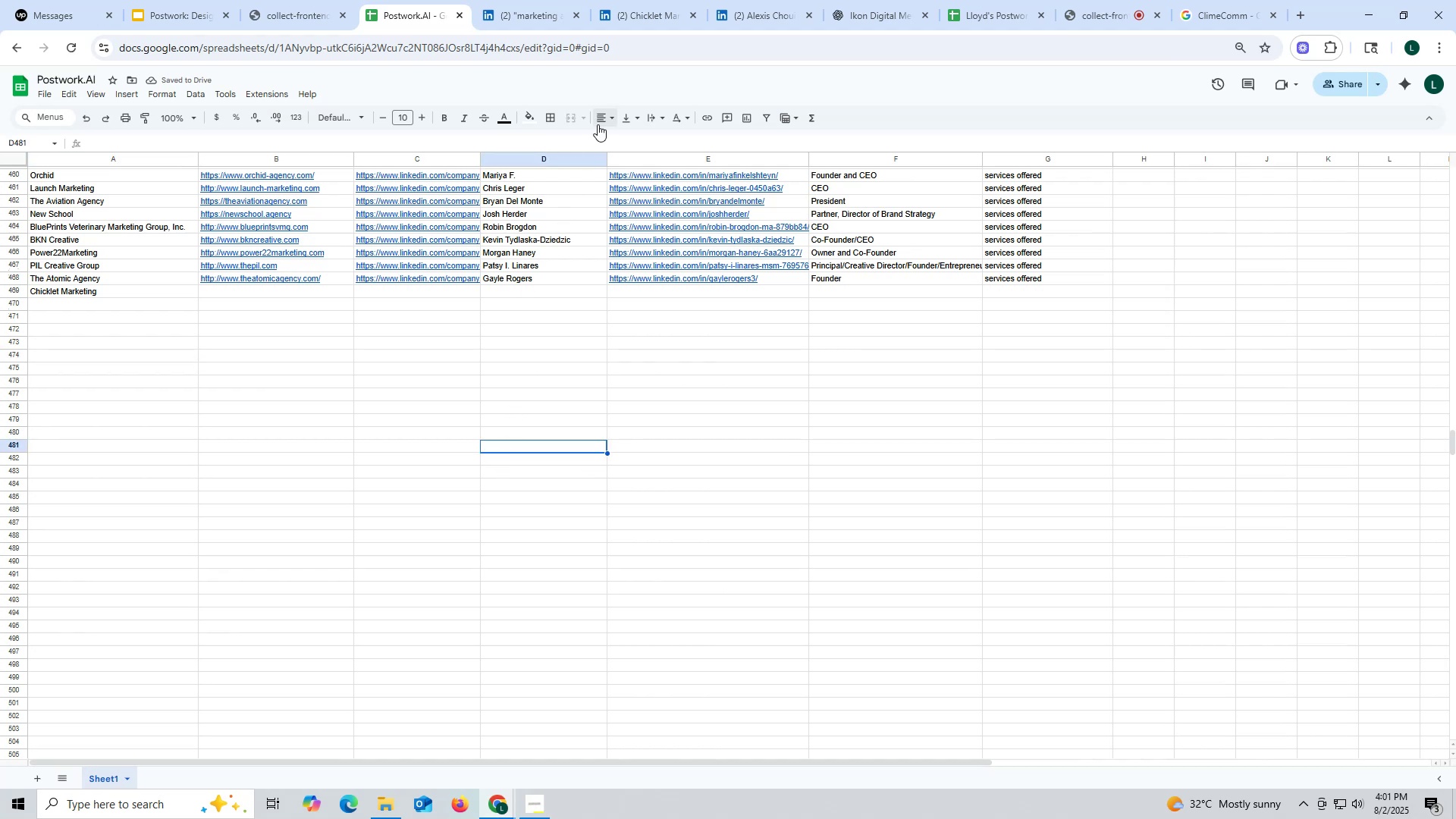 
left_click([635, 17])
 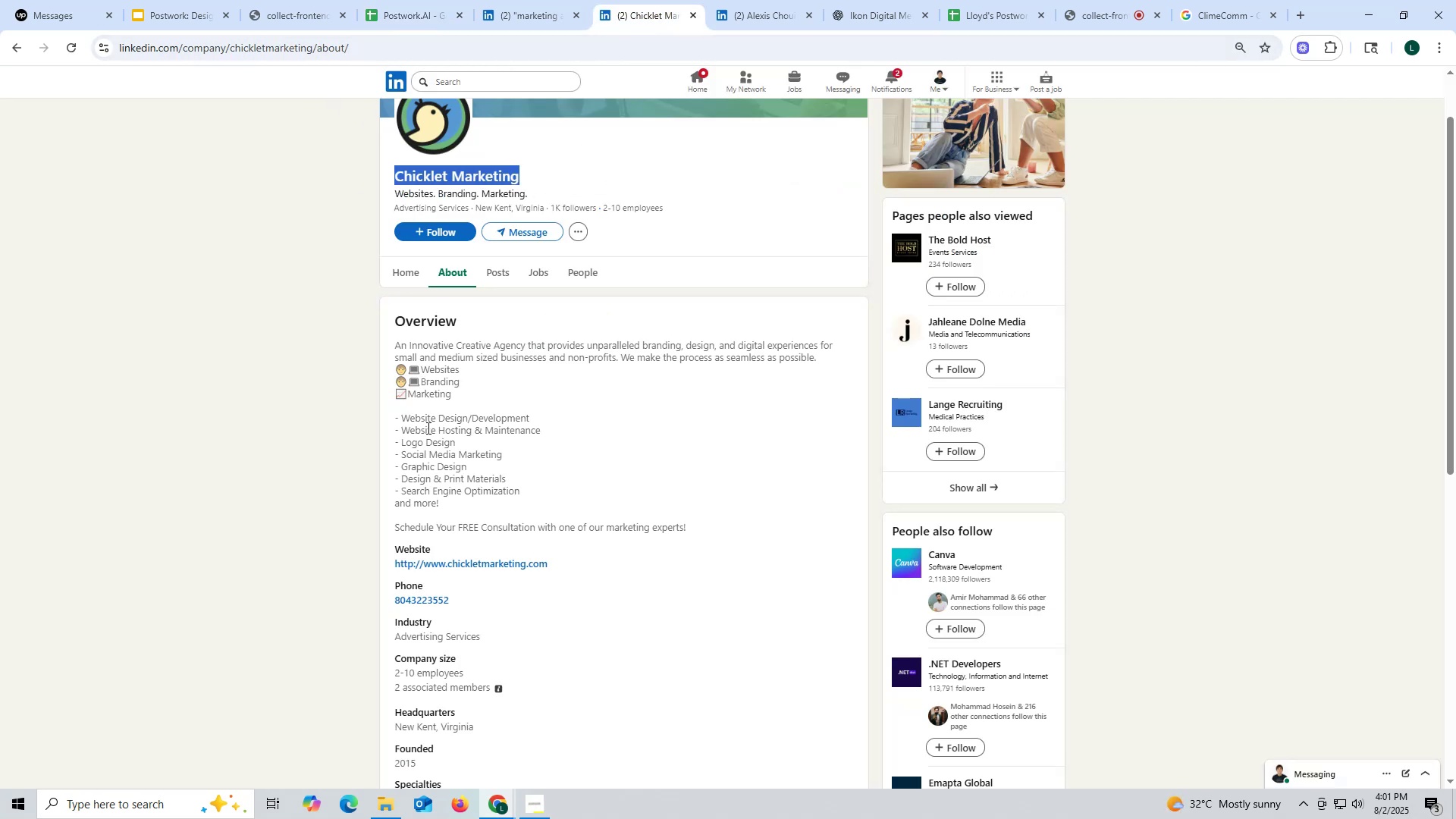 
left_click_drag(start_coordinate=[385, 559], to_coordinate=[555, 559])
 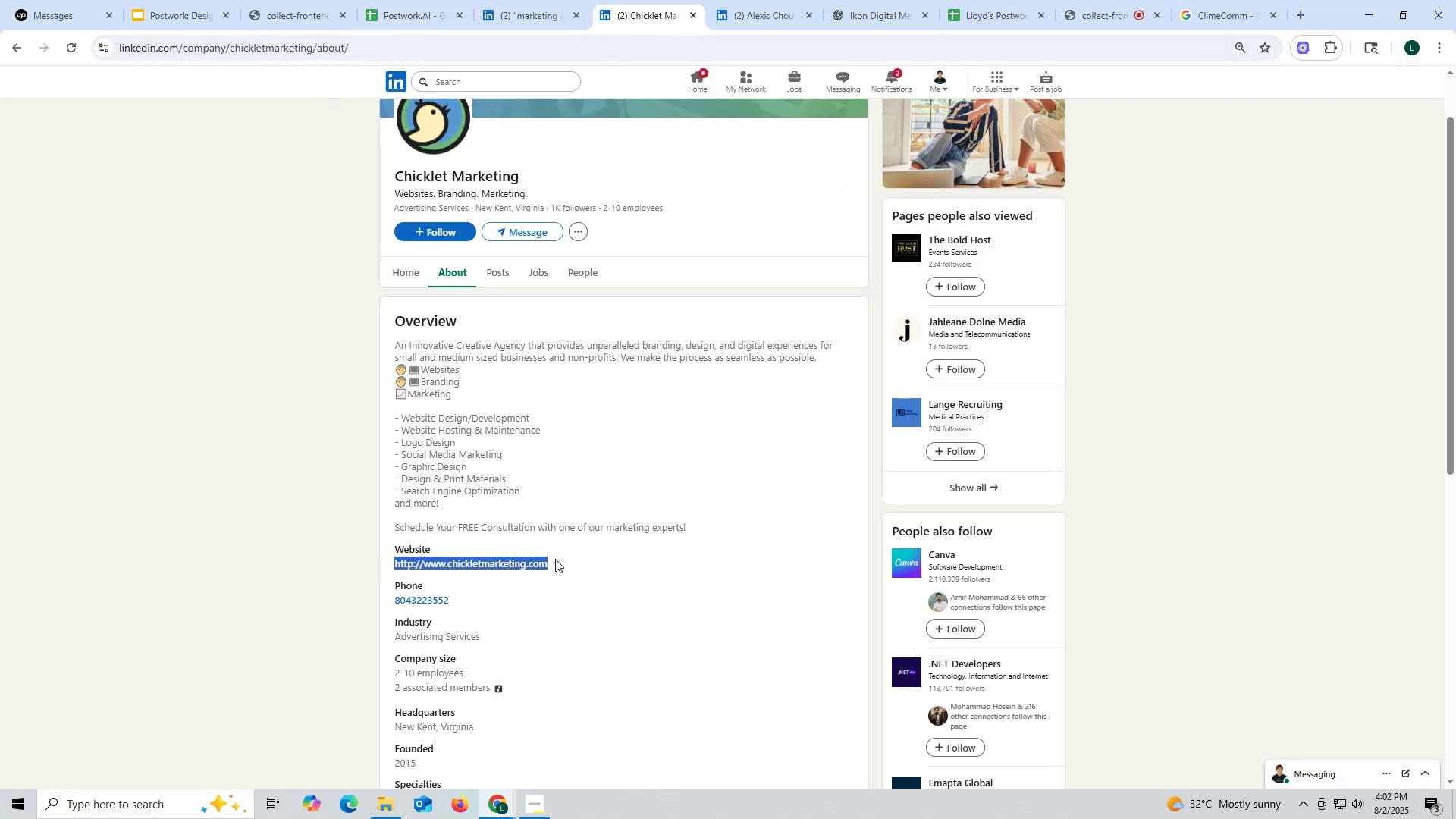 
key(Control+ControlLeft)
 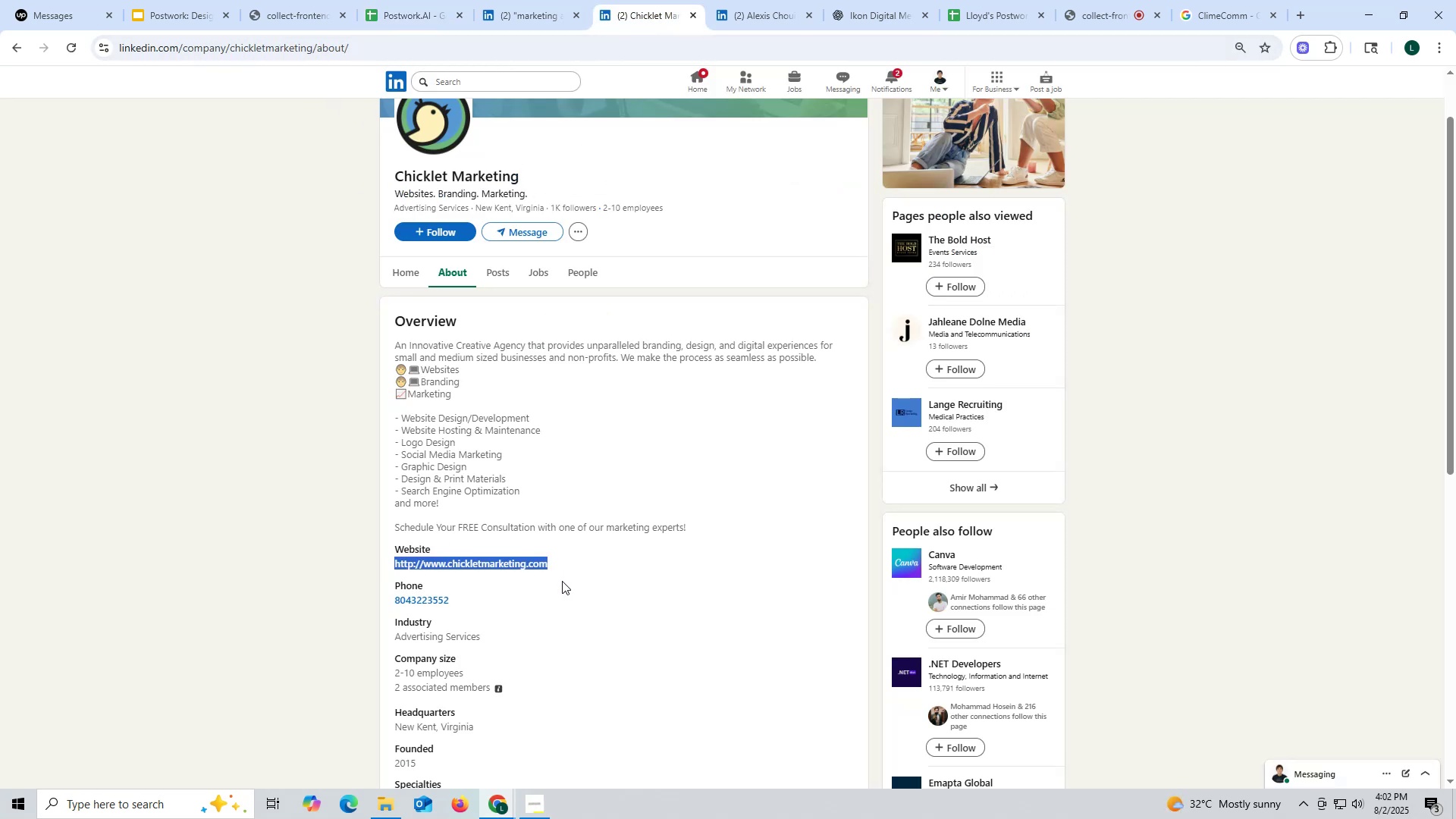 
key(Control+C)
 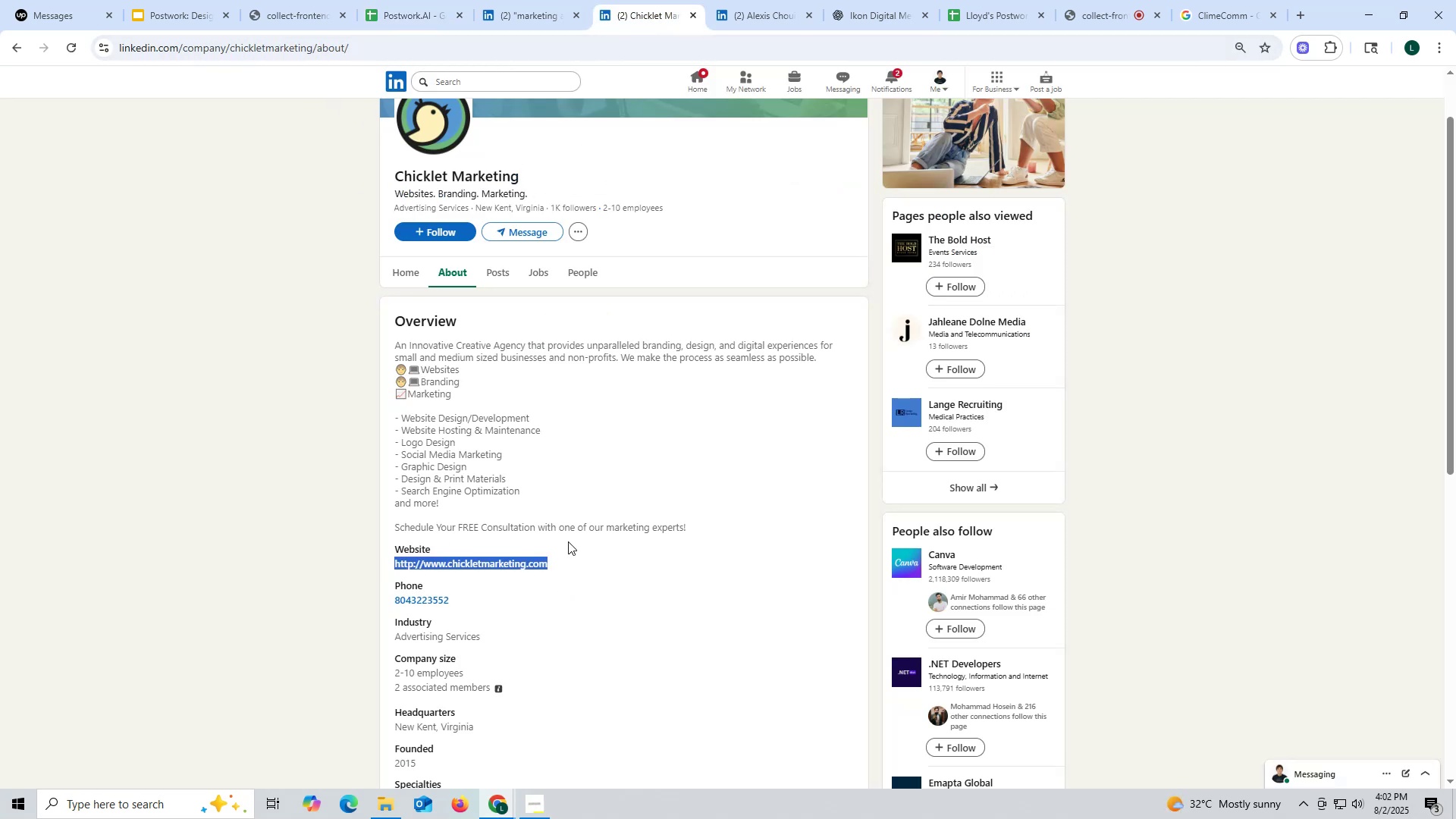 
key(Control+ControlLeft)
 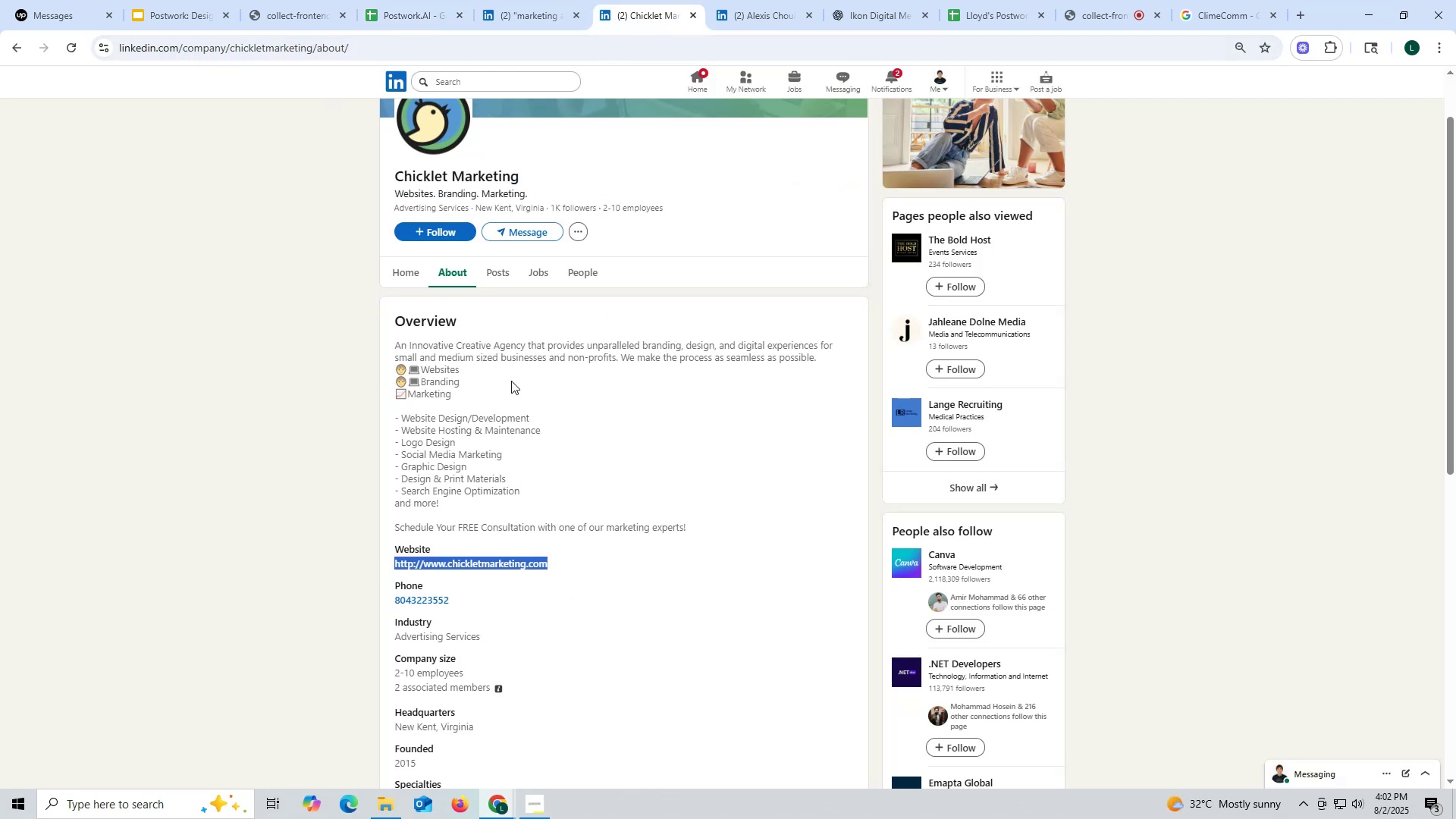 
key(Control+C)
 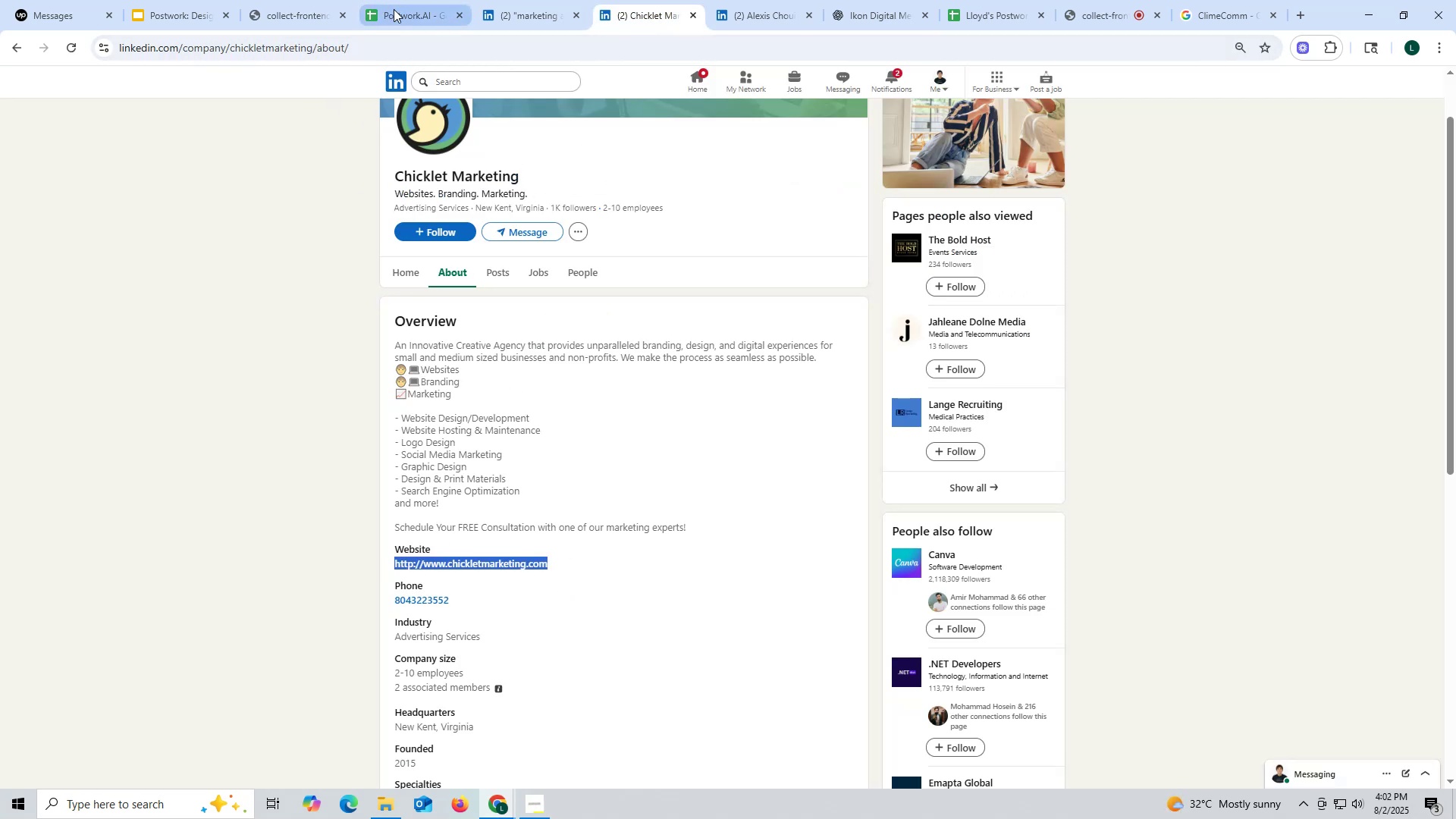 
left_click([394, 9])
 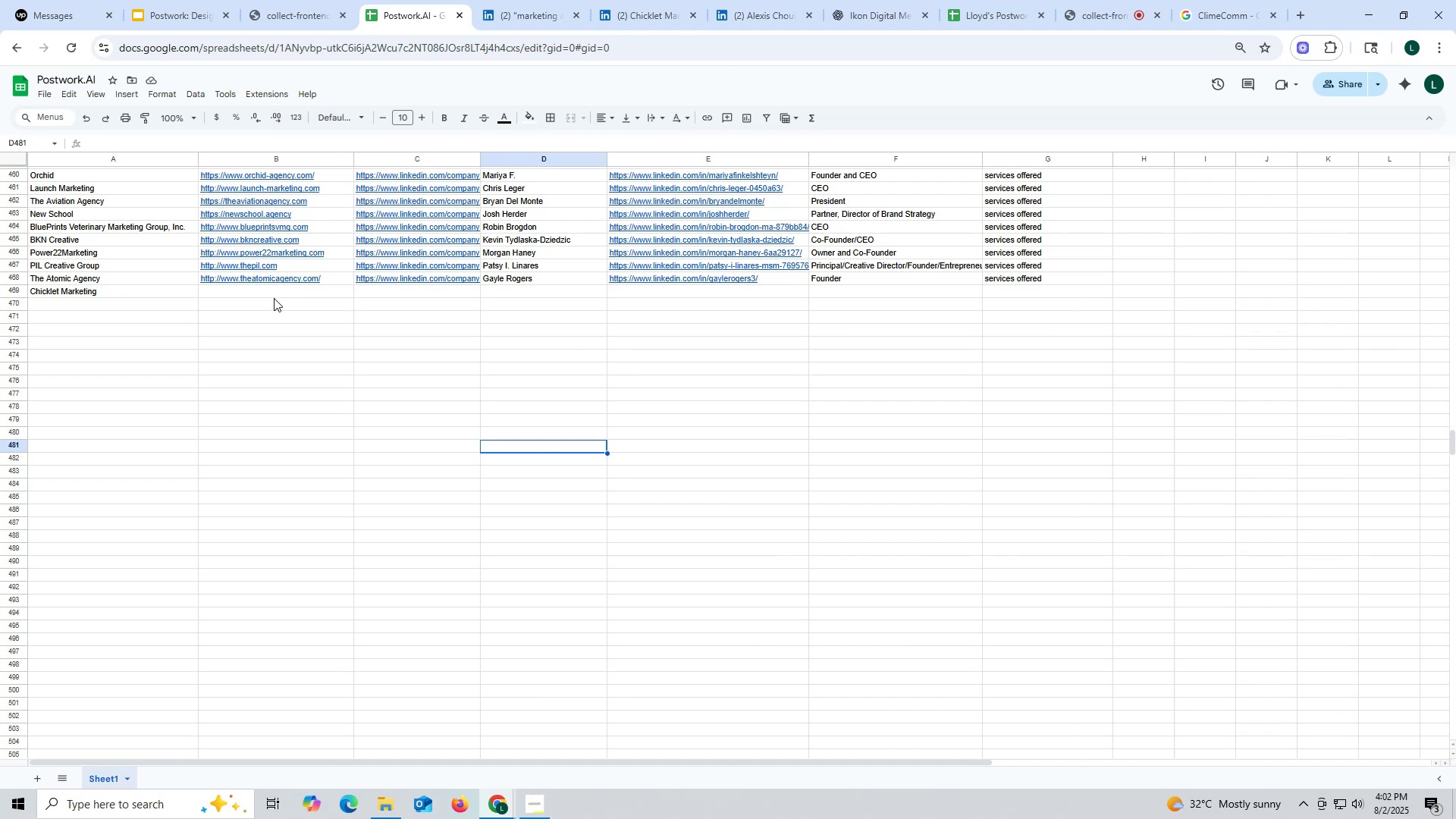 
double_click([274, 298])
 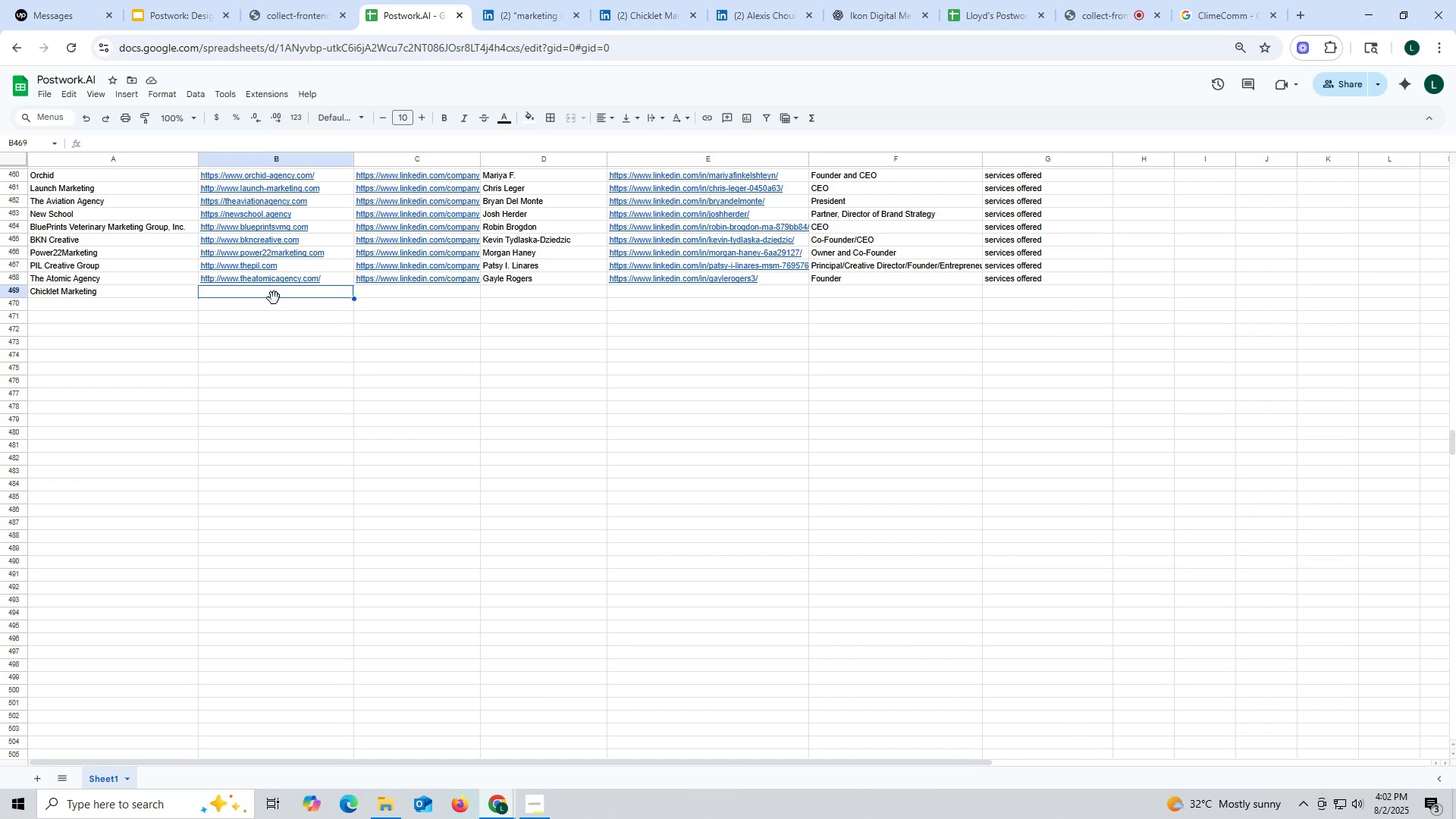 
key(Control+ControlLeft)
 